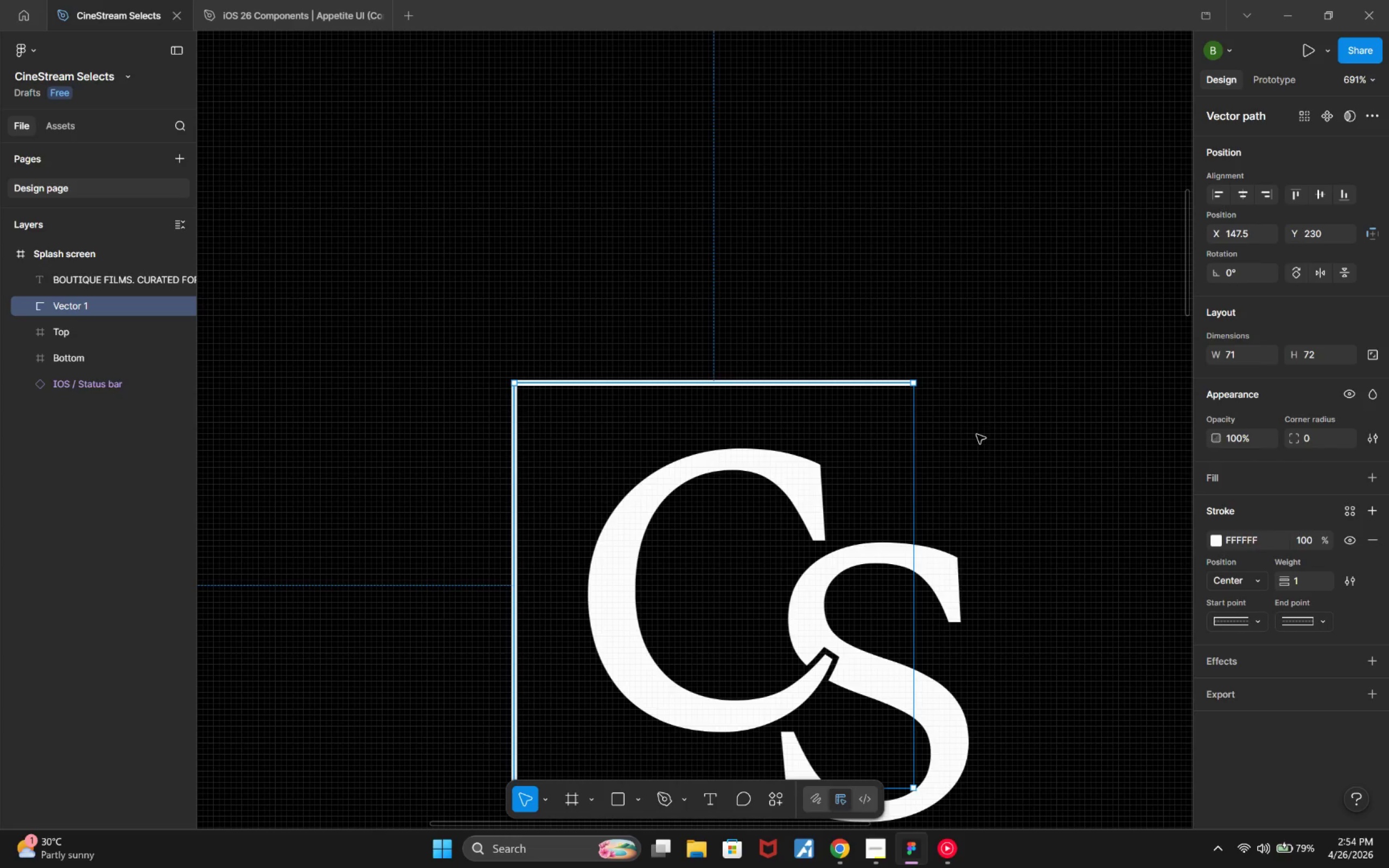 
hold_key(key=Enter, duration=0.33)
 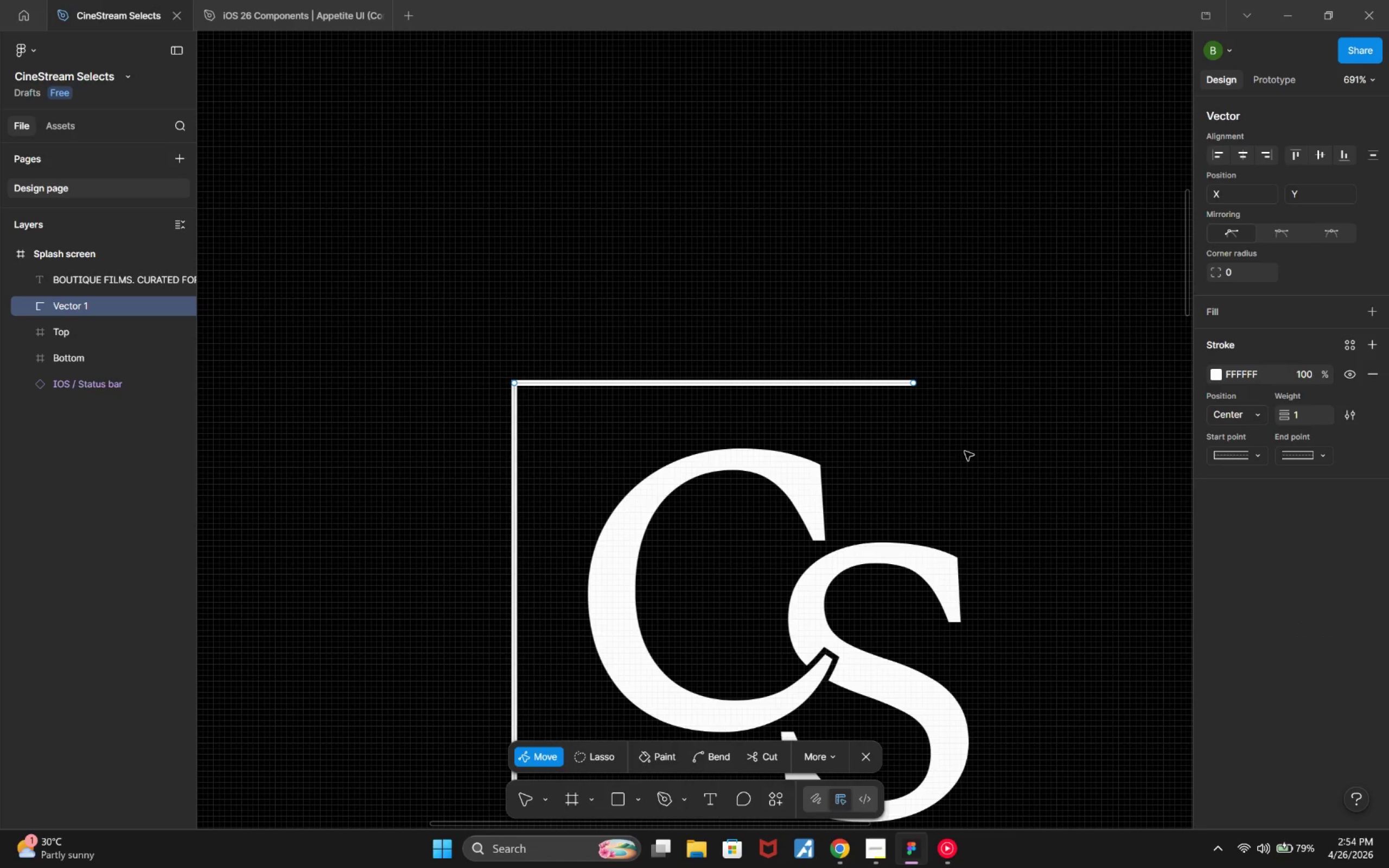 
key(Enter)
 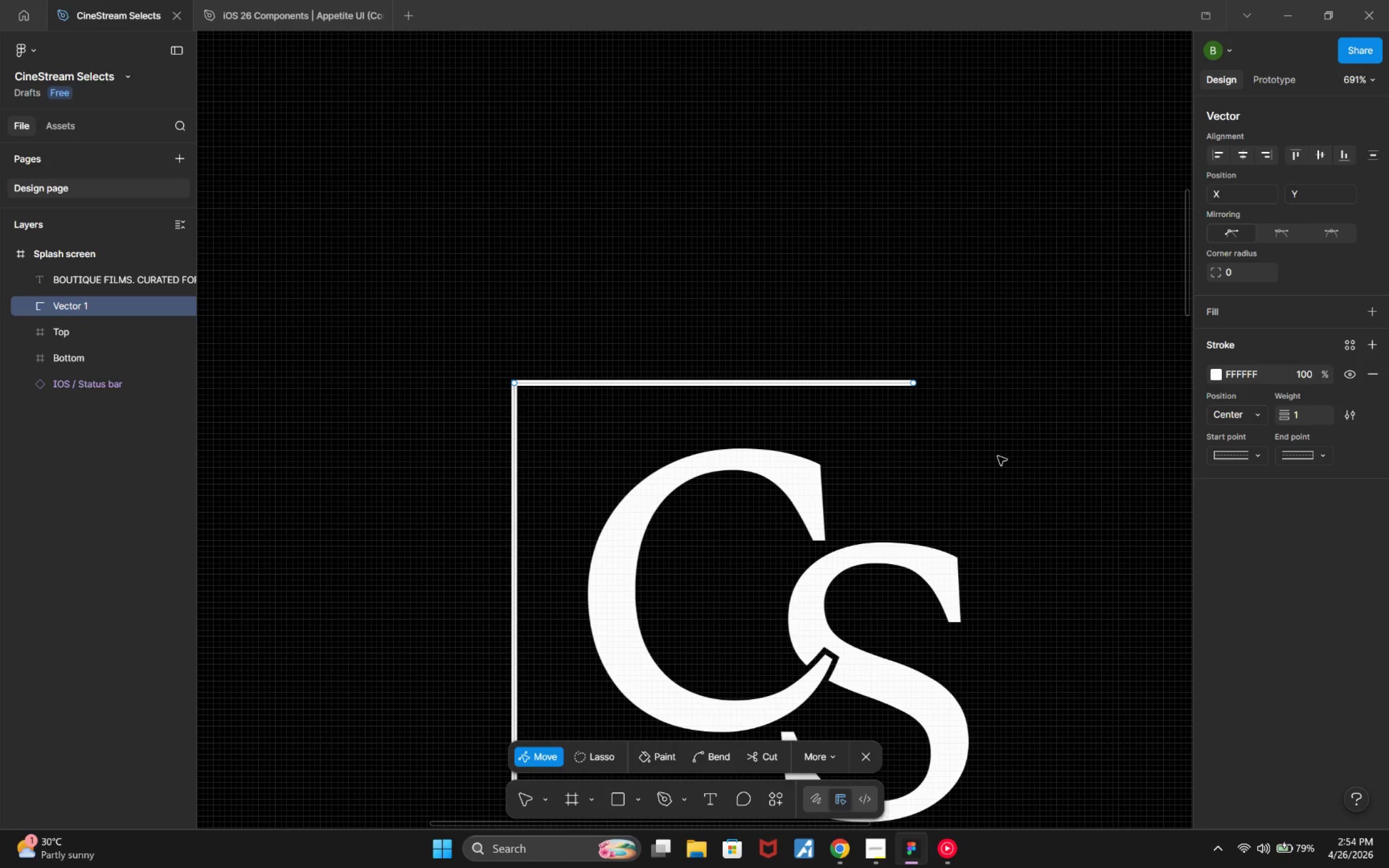 
left_click_drag(start_coordinate=[1001, 456], to_coordinate=[587, 336])
 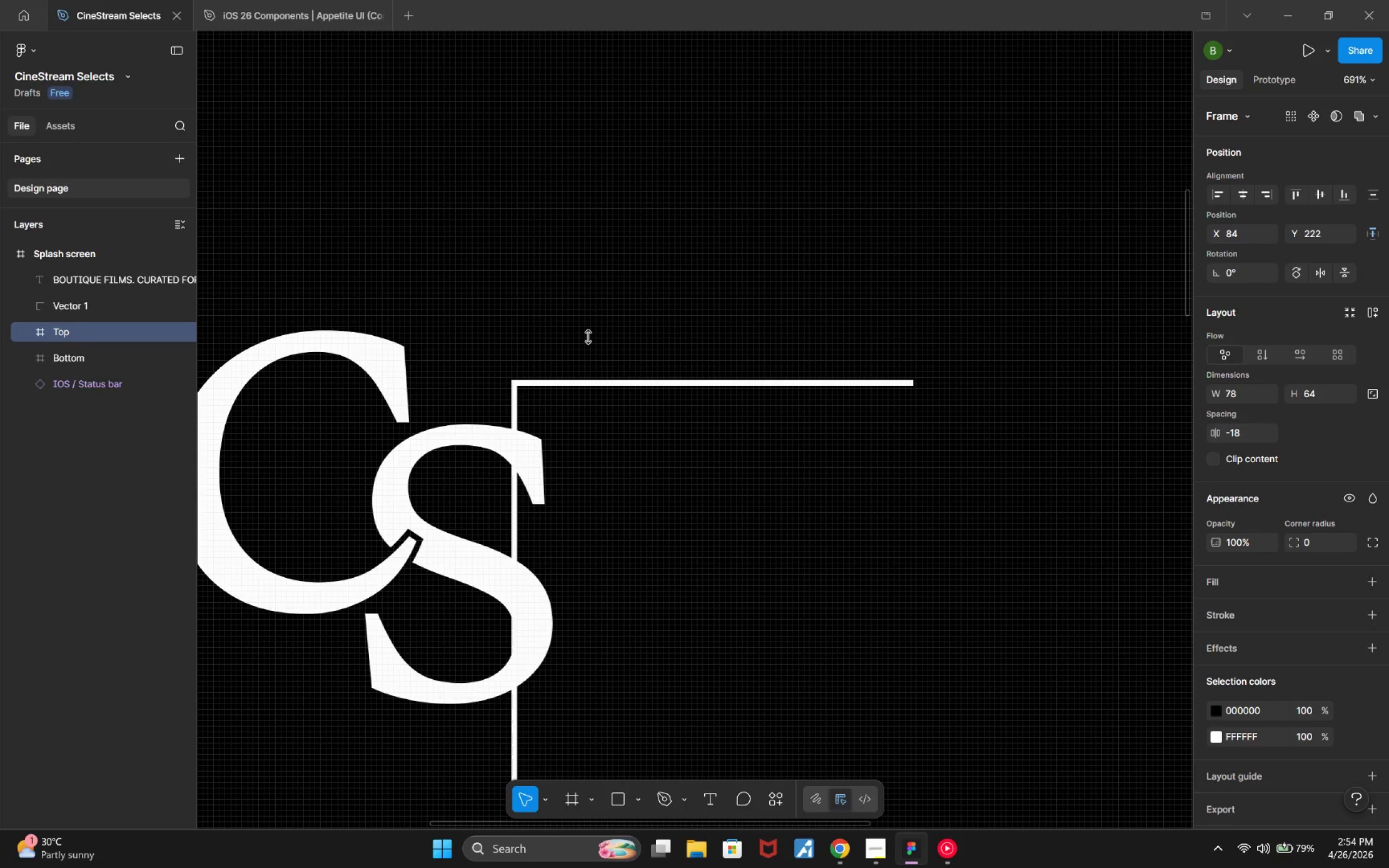 
key(Control+Z)
 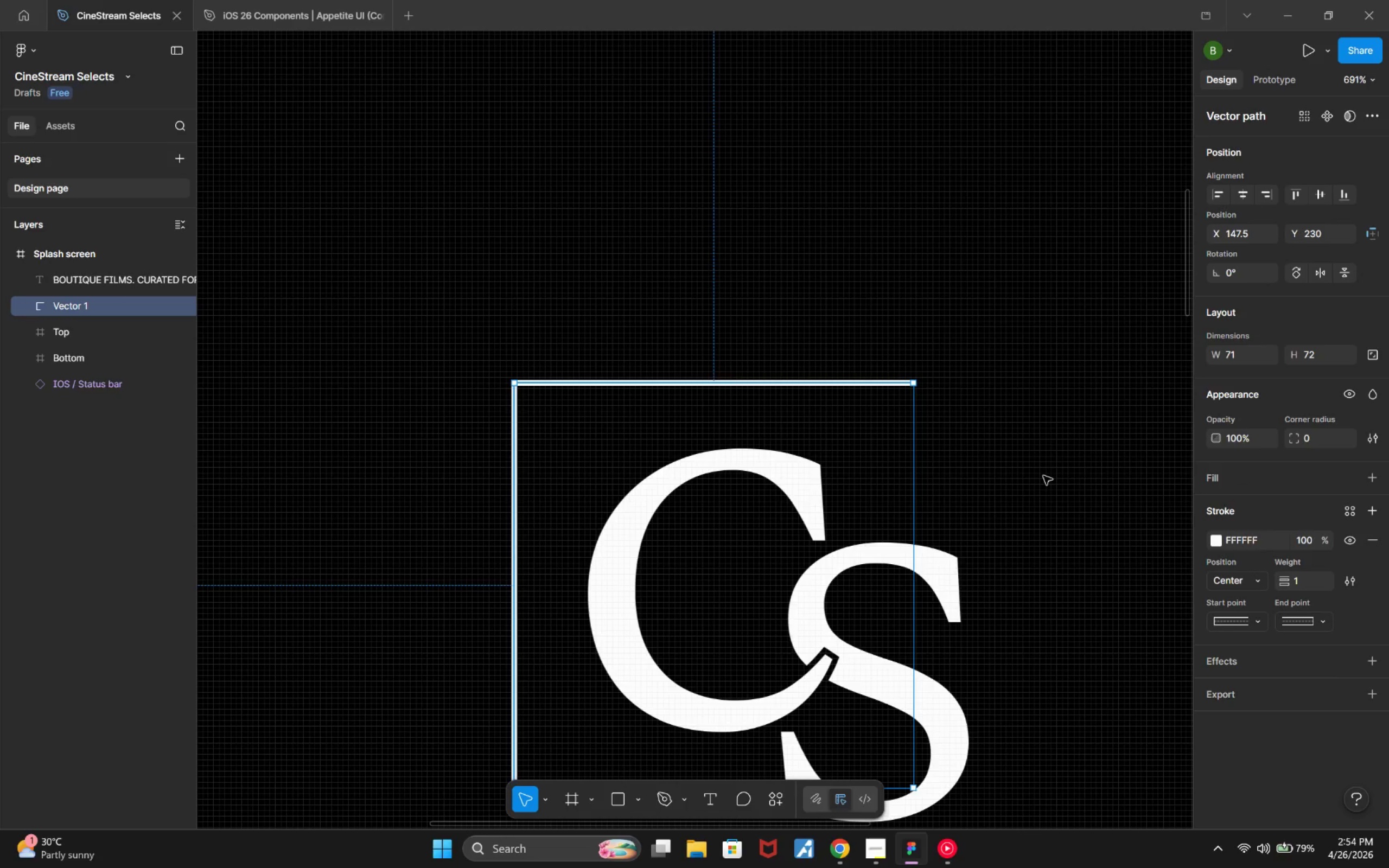 
left_click_drag(start_coordinate=[1076, 470], to_coordinate=[698, 334])
 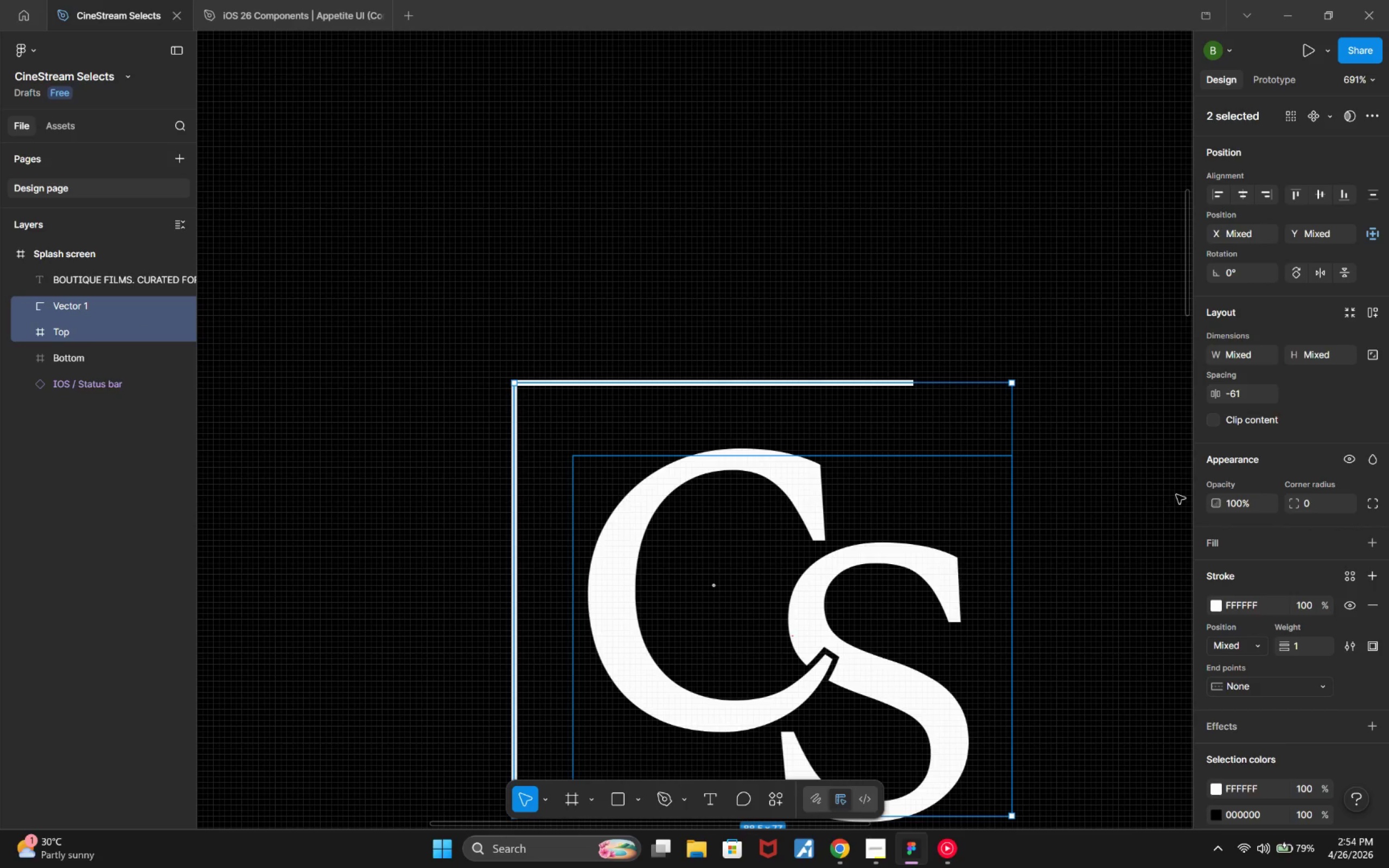 
left_click_drag(start_coordinate=[1179, 493], to_coordinate=[1184, 492])
 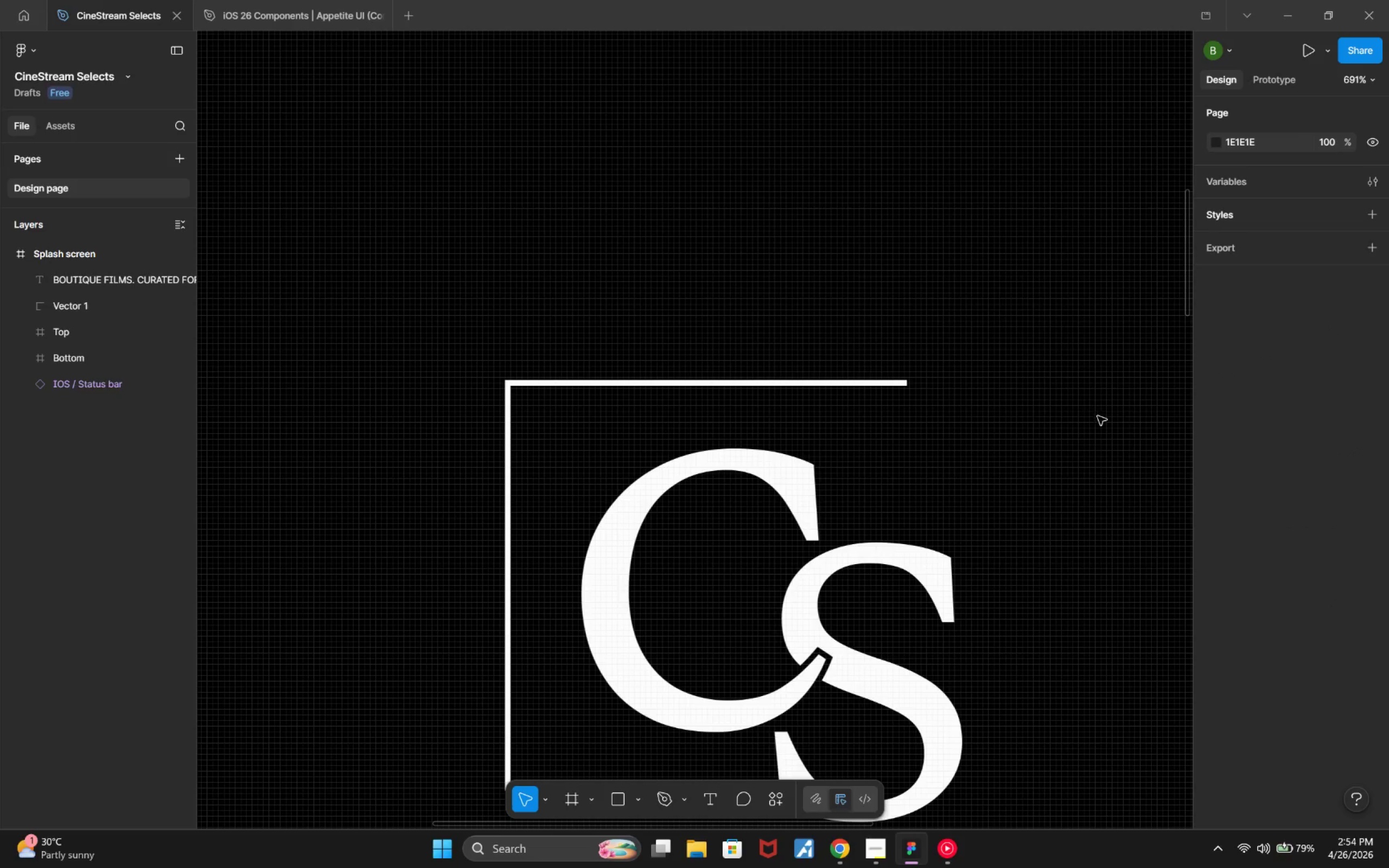 
left_click_drag(start_coordinate=[1106, 419], to_coordinate=[481, 343])
 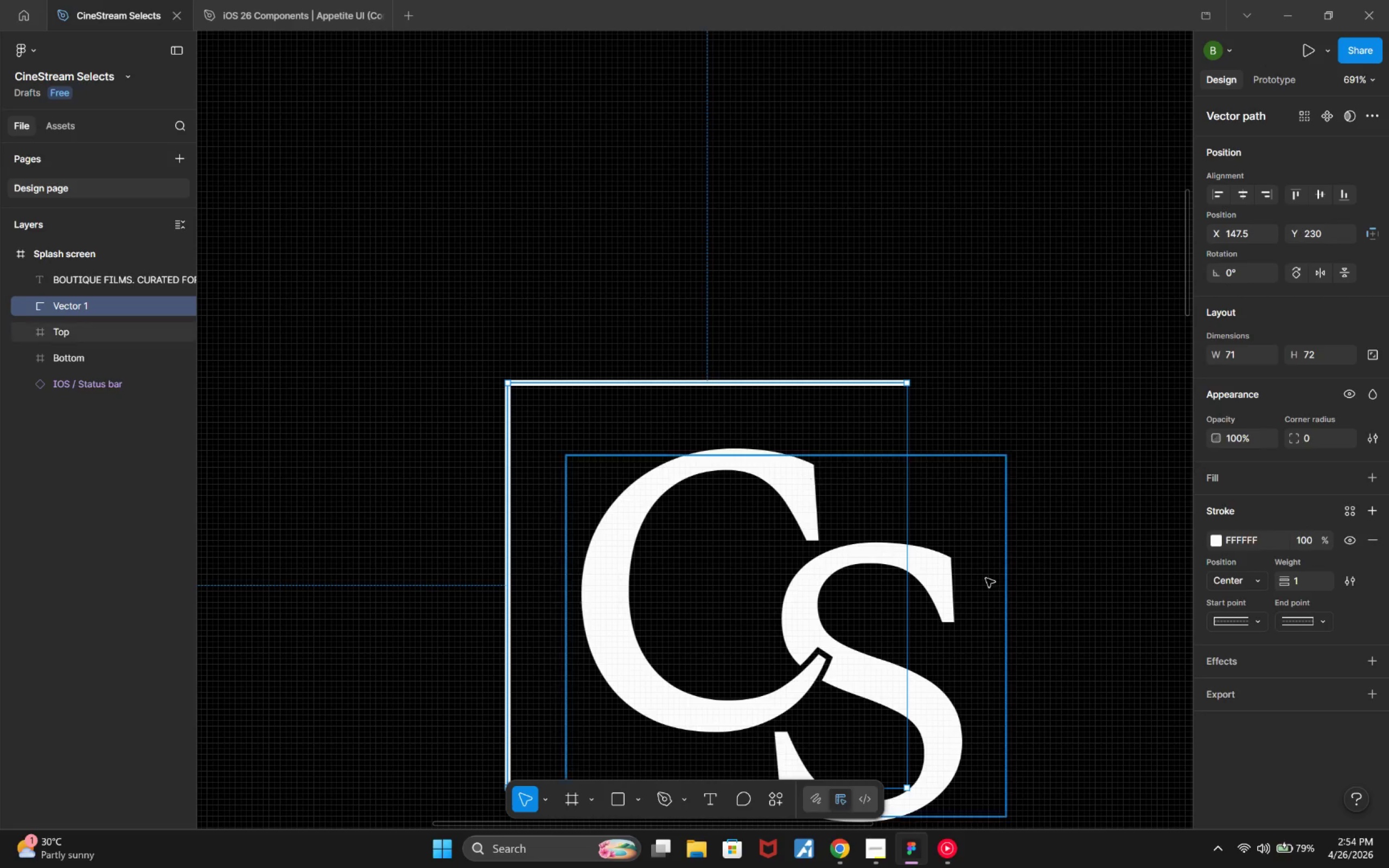 
hold_key(key=ControlLeft, duration=0.44)
scroll: coordinate [1053, 590], scroll_direction: down, amount: 6.0
 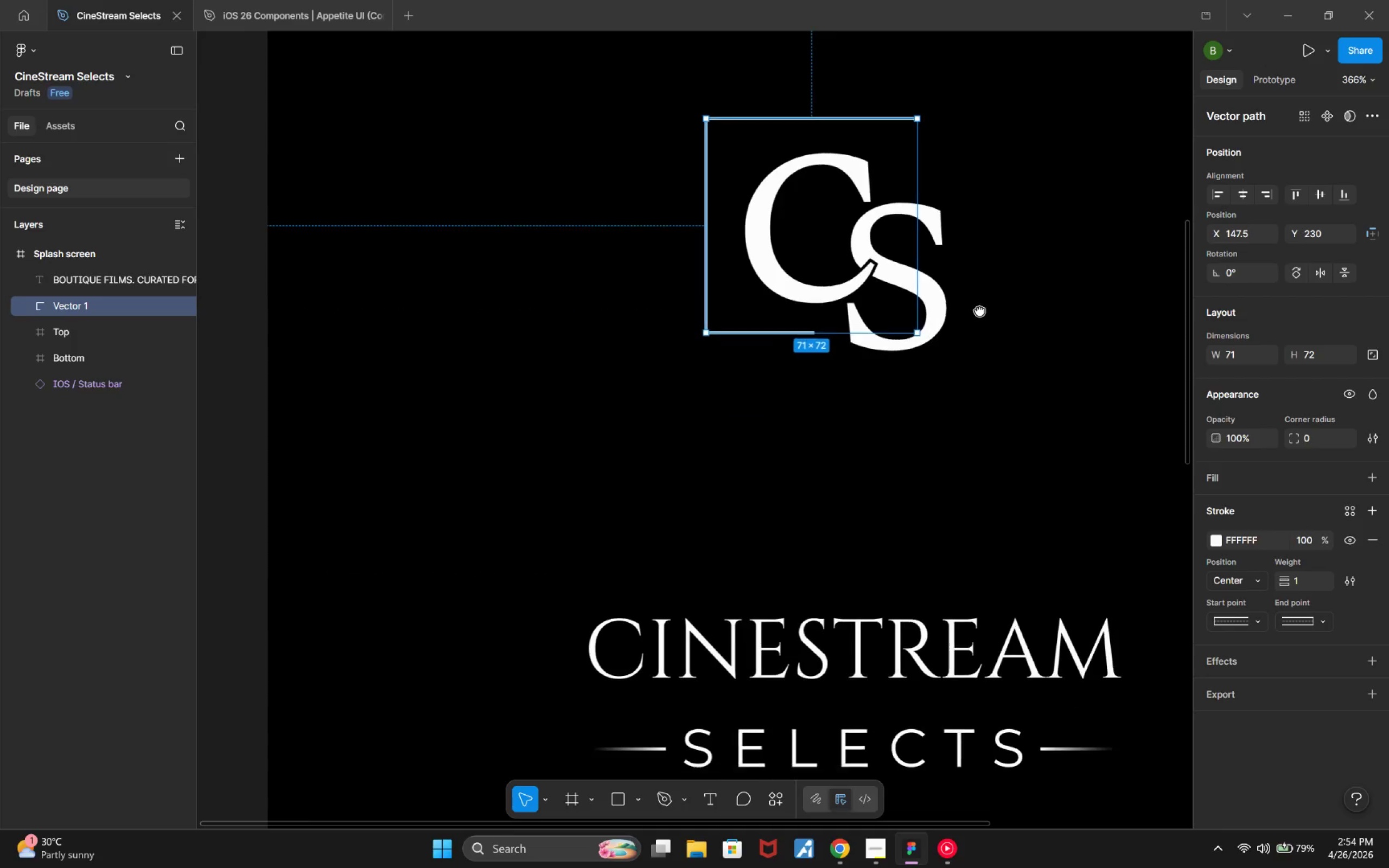 
hold_key(key=ControlLeft, duration=0.58)
scroll: coordinate [979, 358], scroll_direction: down, amount: 5.0
 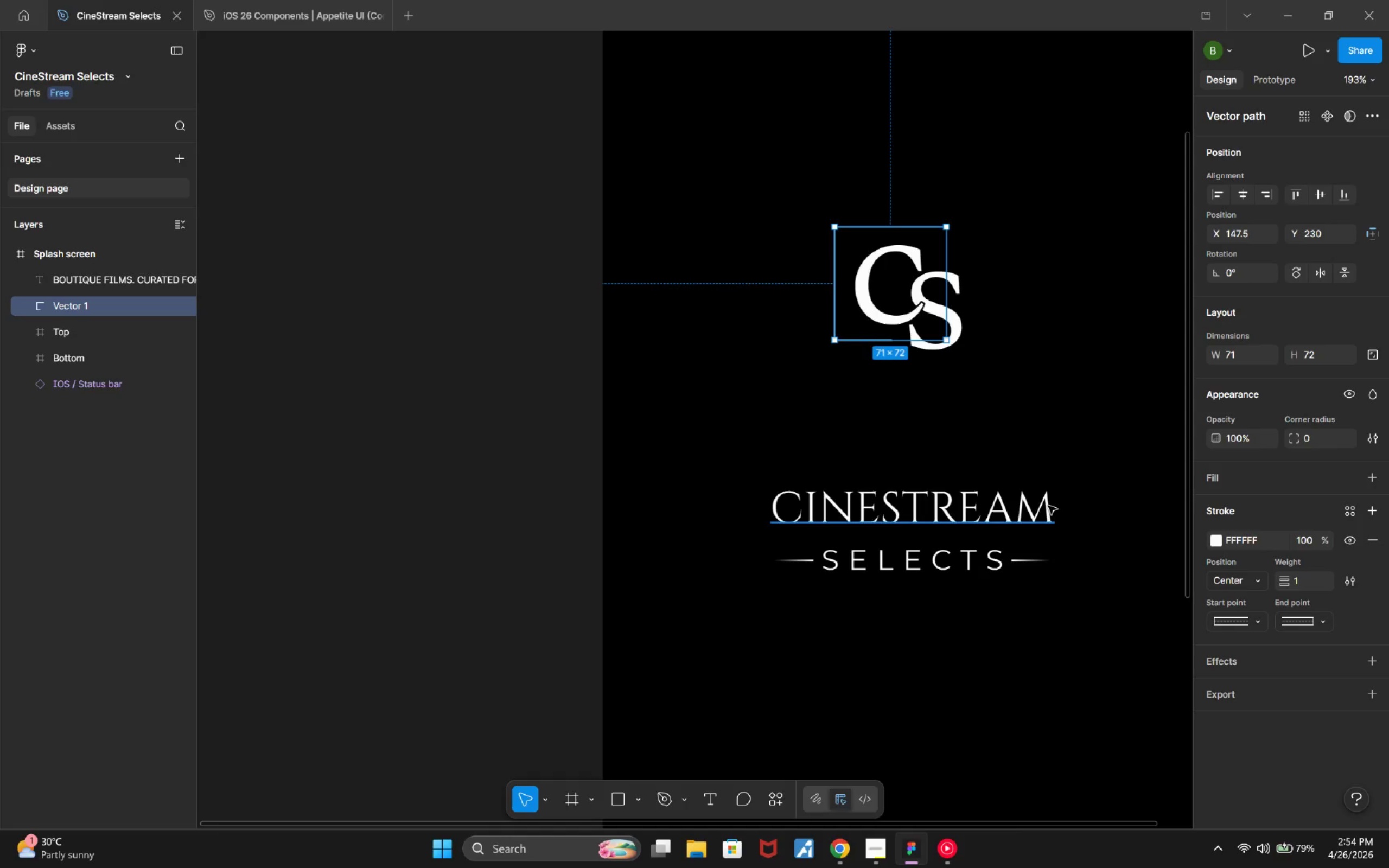 
key(Control+ControlLeft)
 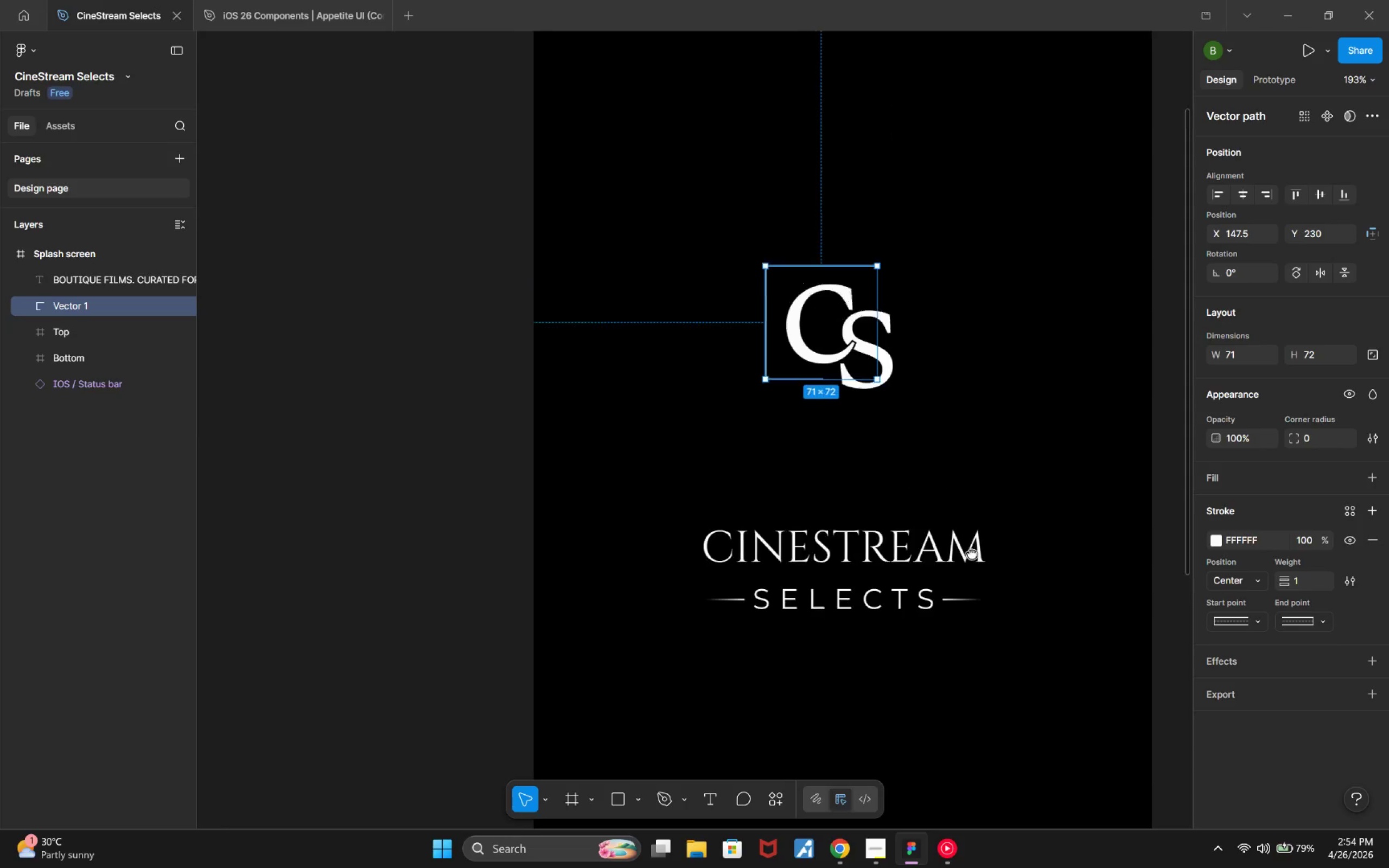 
hold_key(key=ControlLeft, duration=1.47)
scroll: coordinate [936, 391], scroll_direction: up, amount: 7.0
 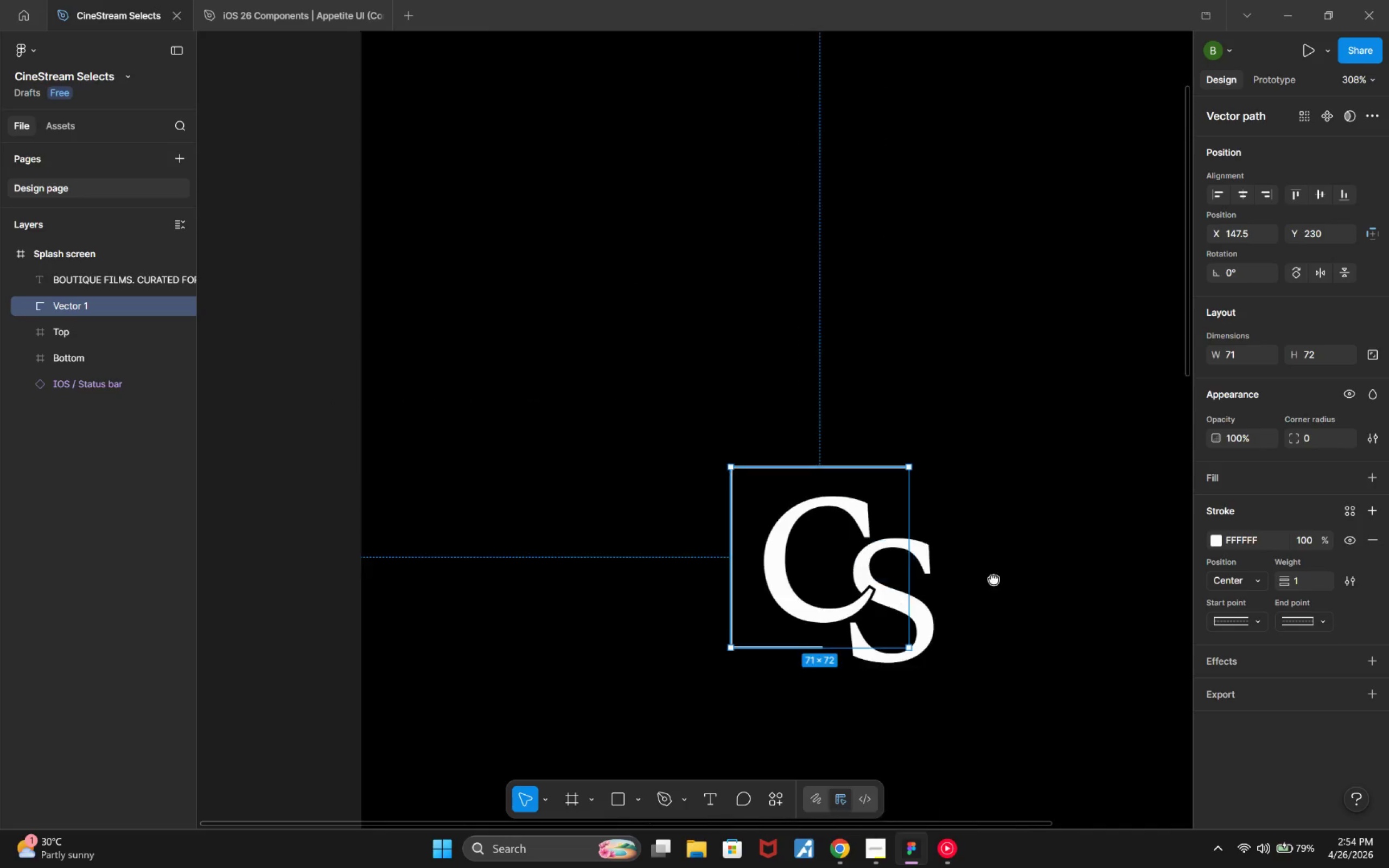 
hold_key(key=ControlLeft, duration=0.45)
scroll: coordinate [997, 572], scroll_direction: up, amount: 3.0
 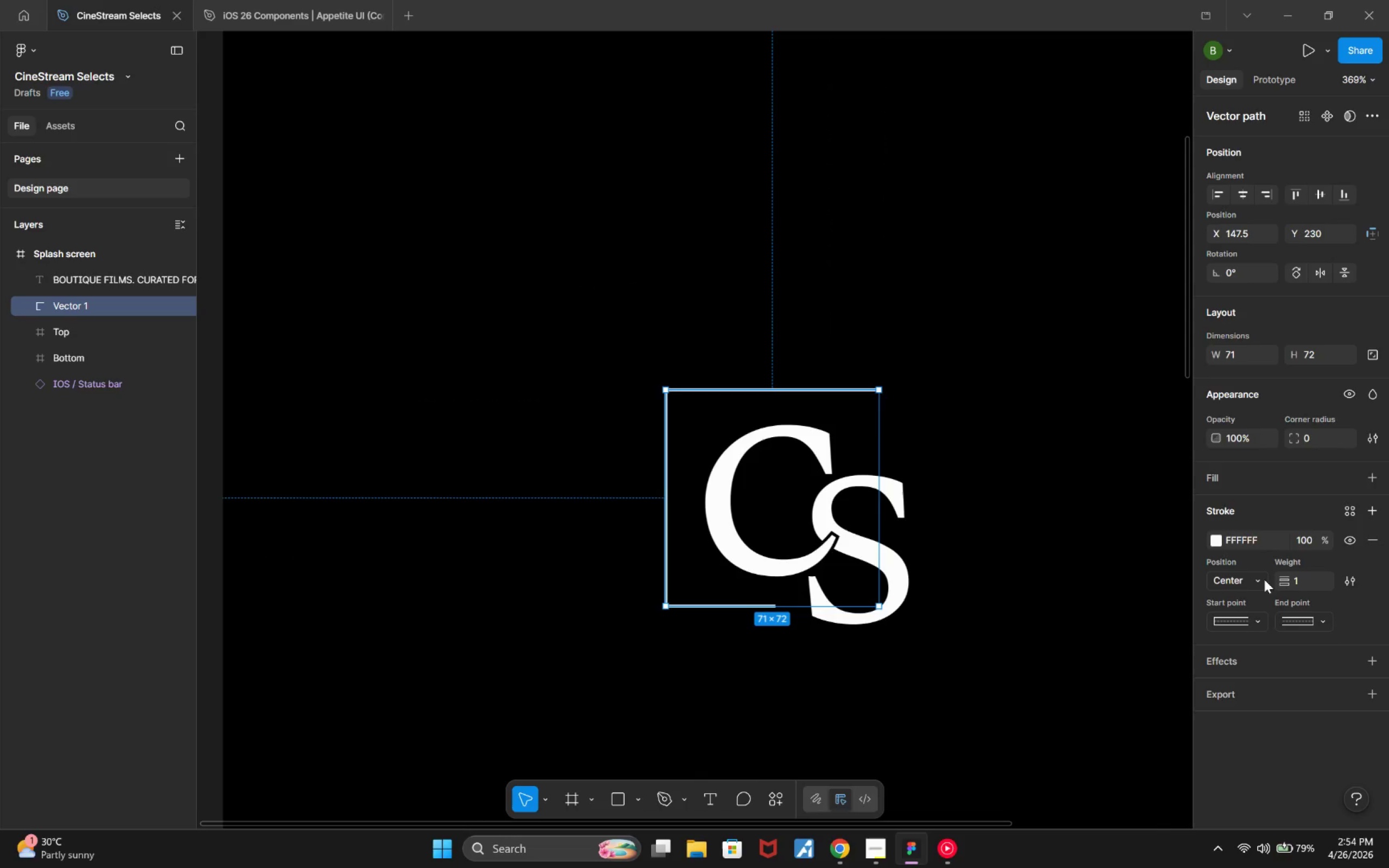 
left_click([1261, 581])
 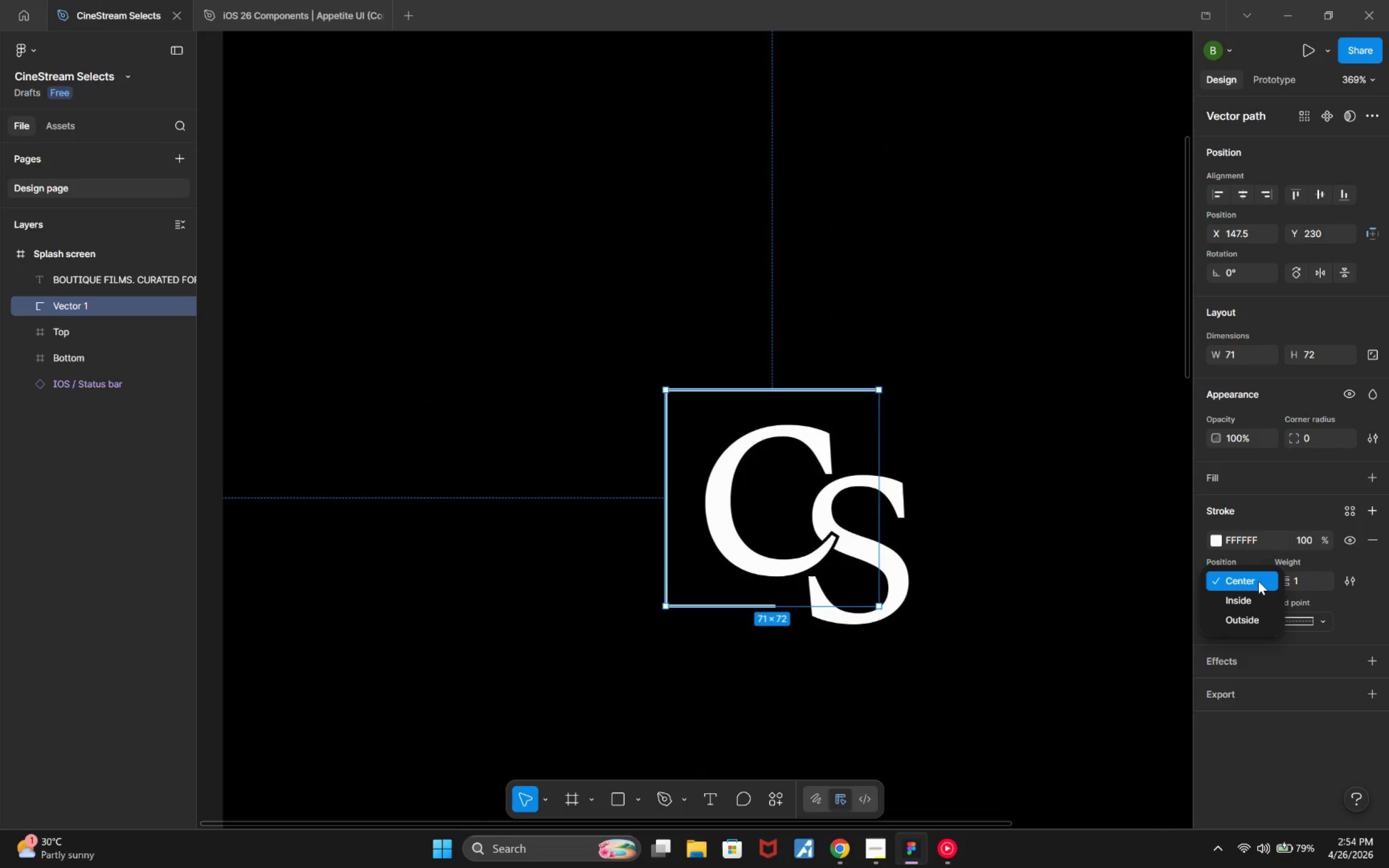 
key(Escape)
 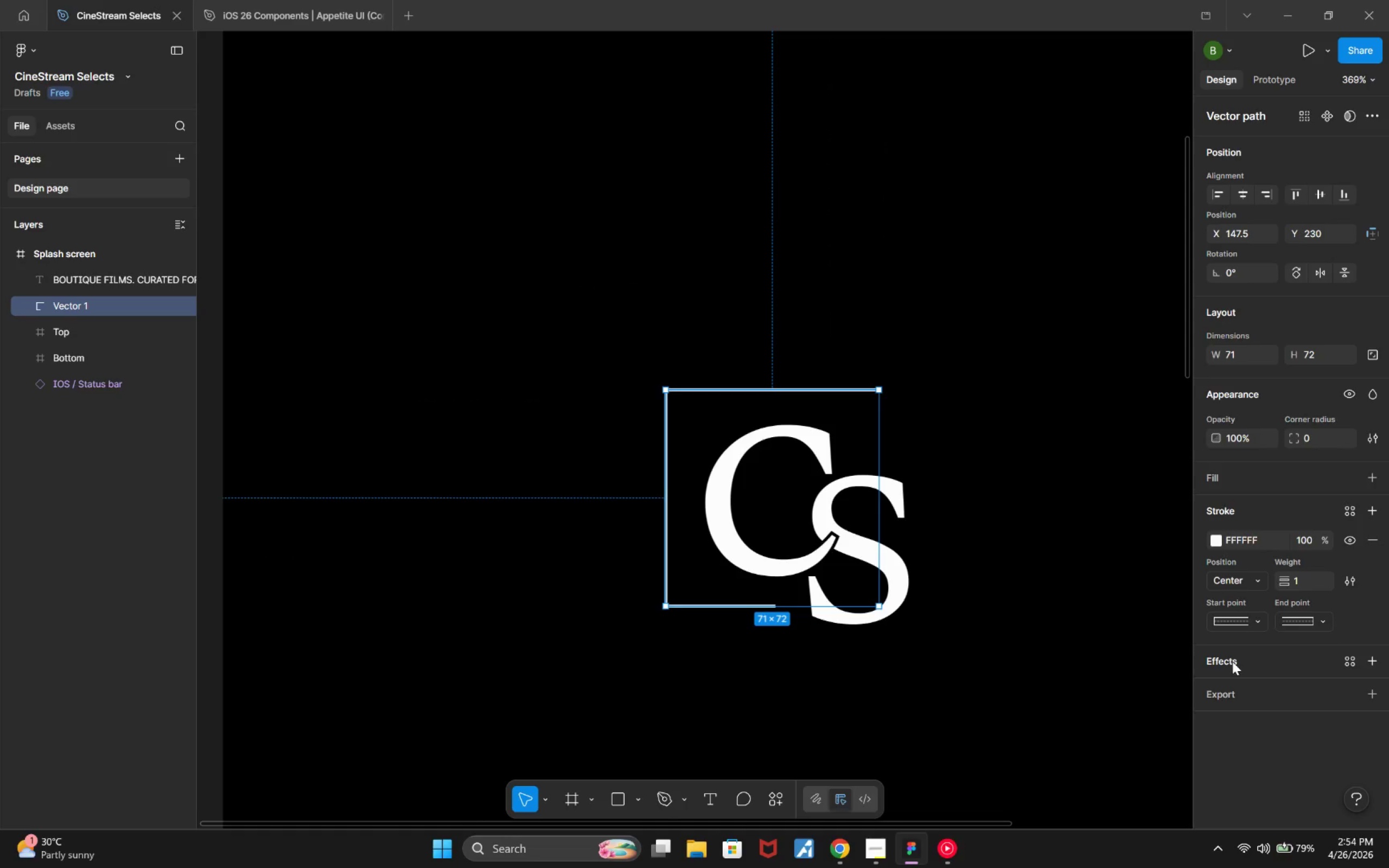 
left_click([1234, 661])
 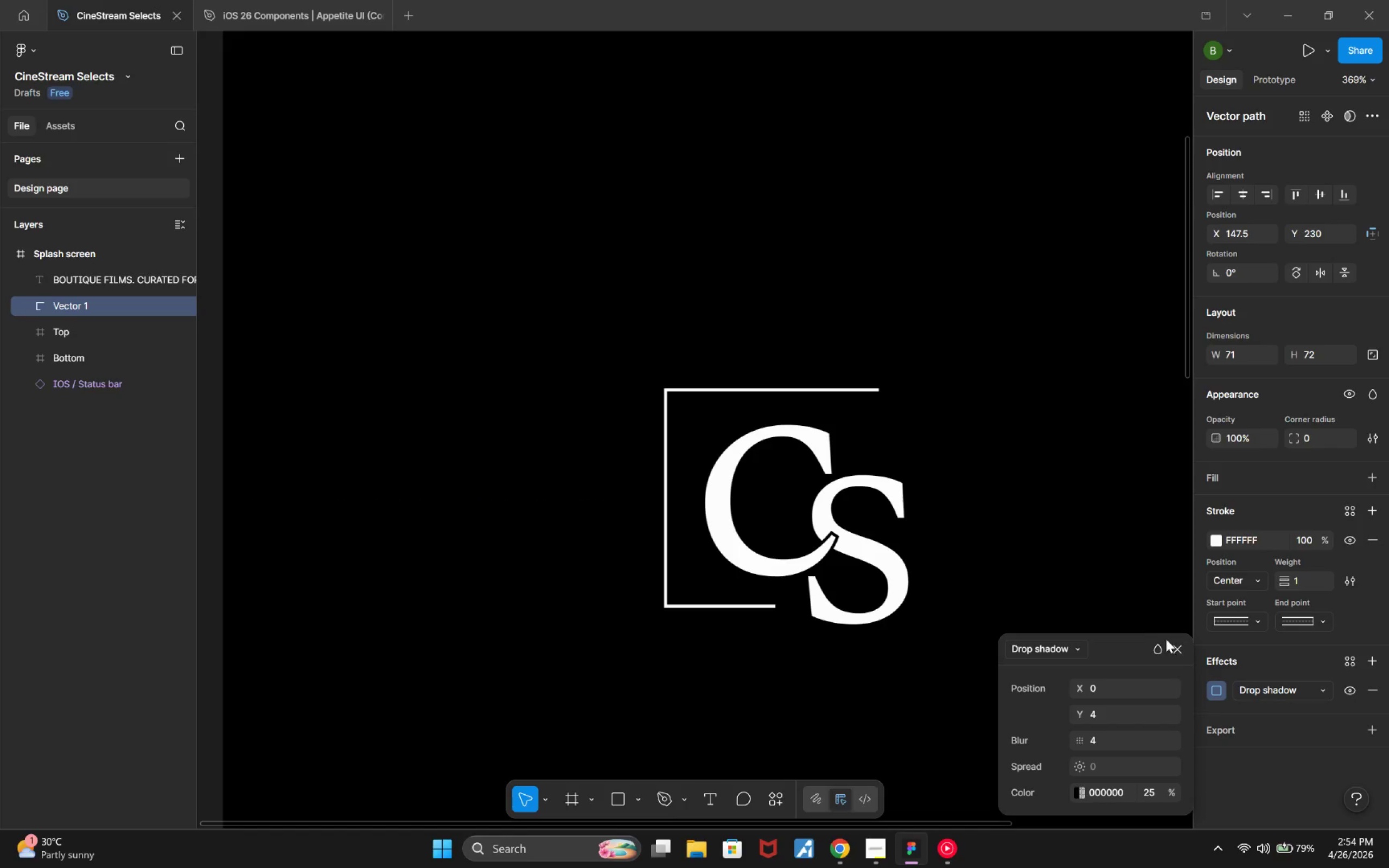 
left_click([1181, 648])
 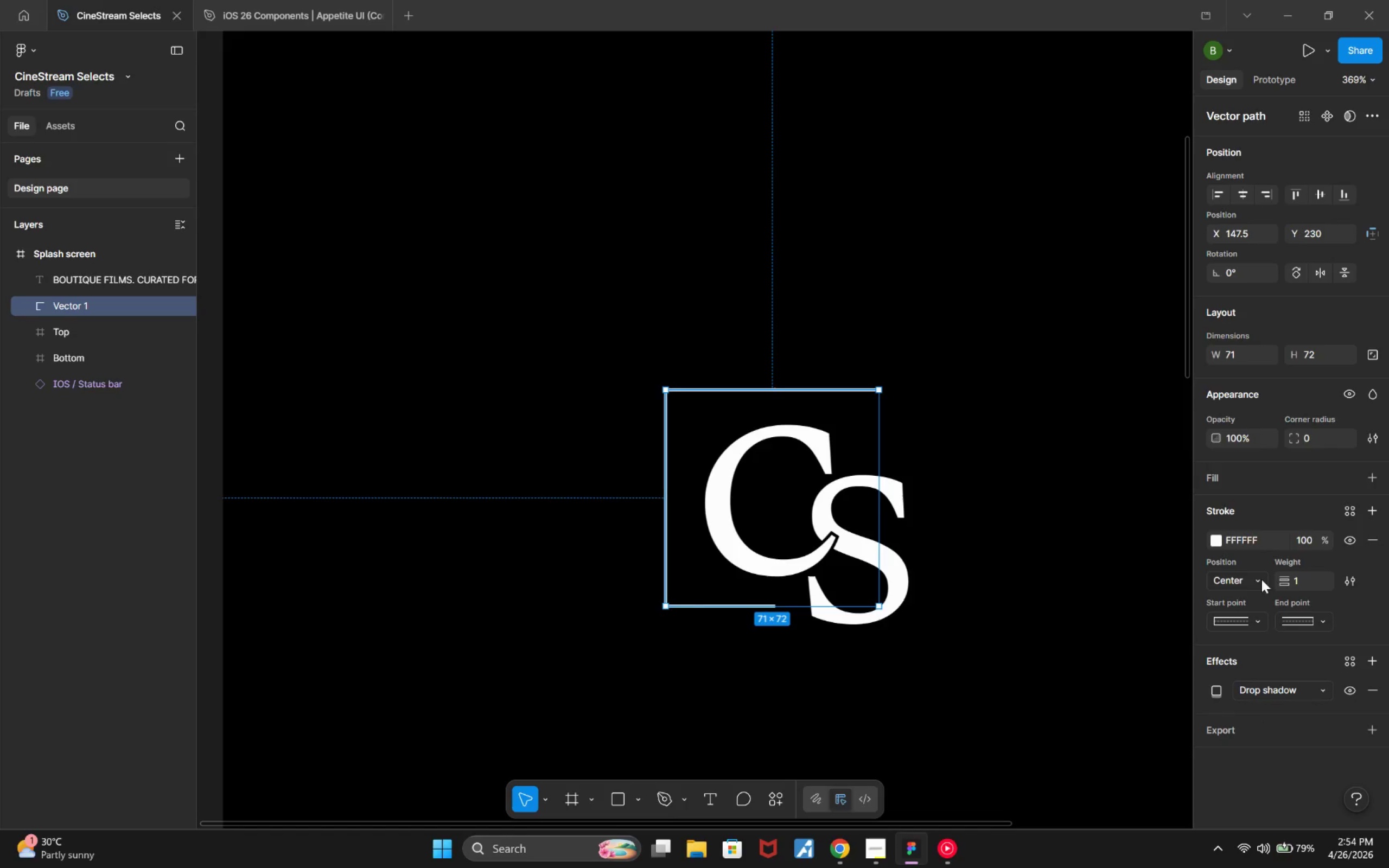 
left_click([1352, 580])
 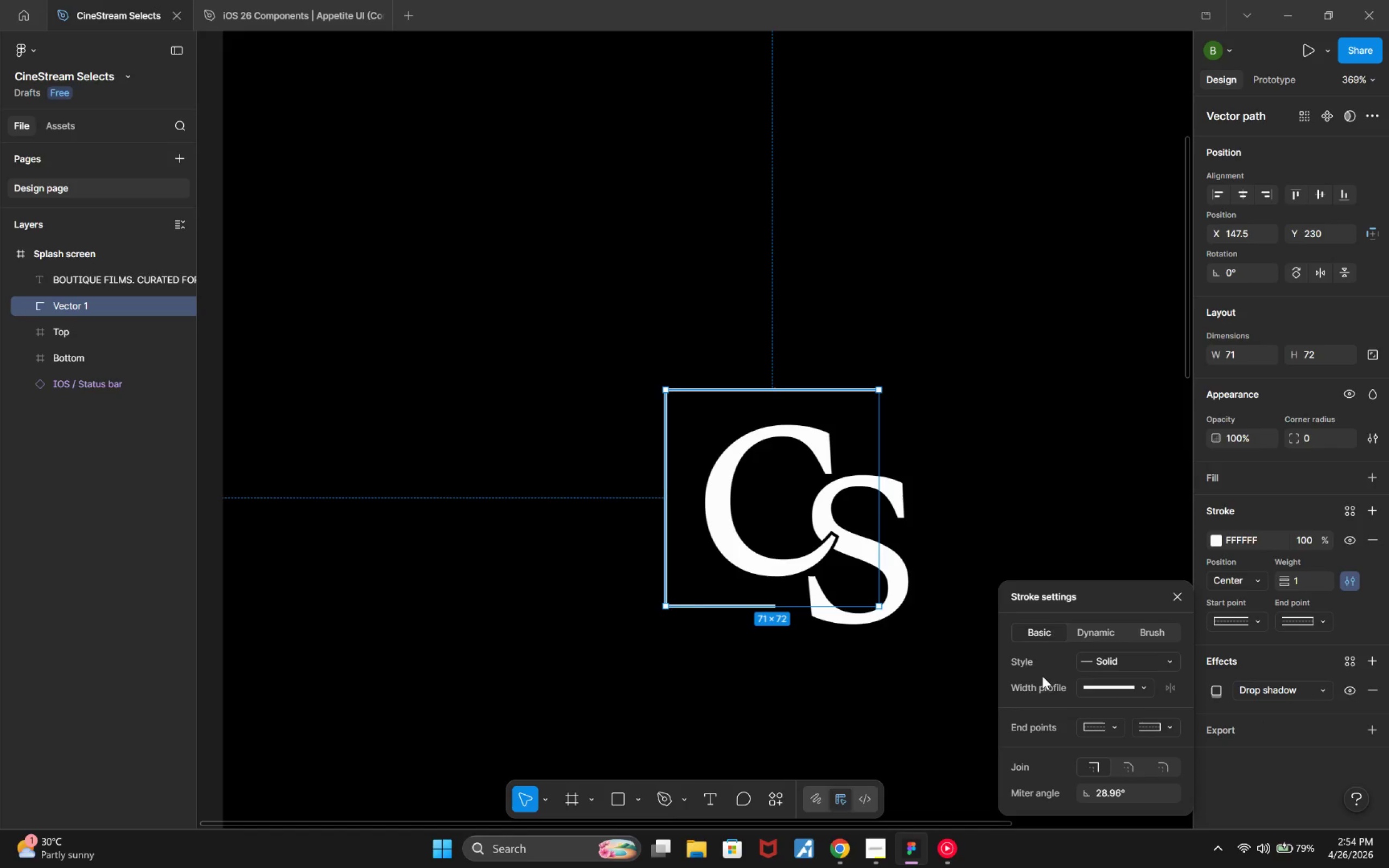 
key(Escape)
 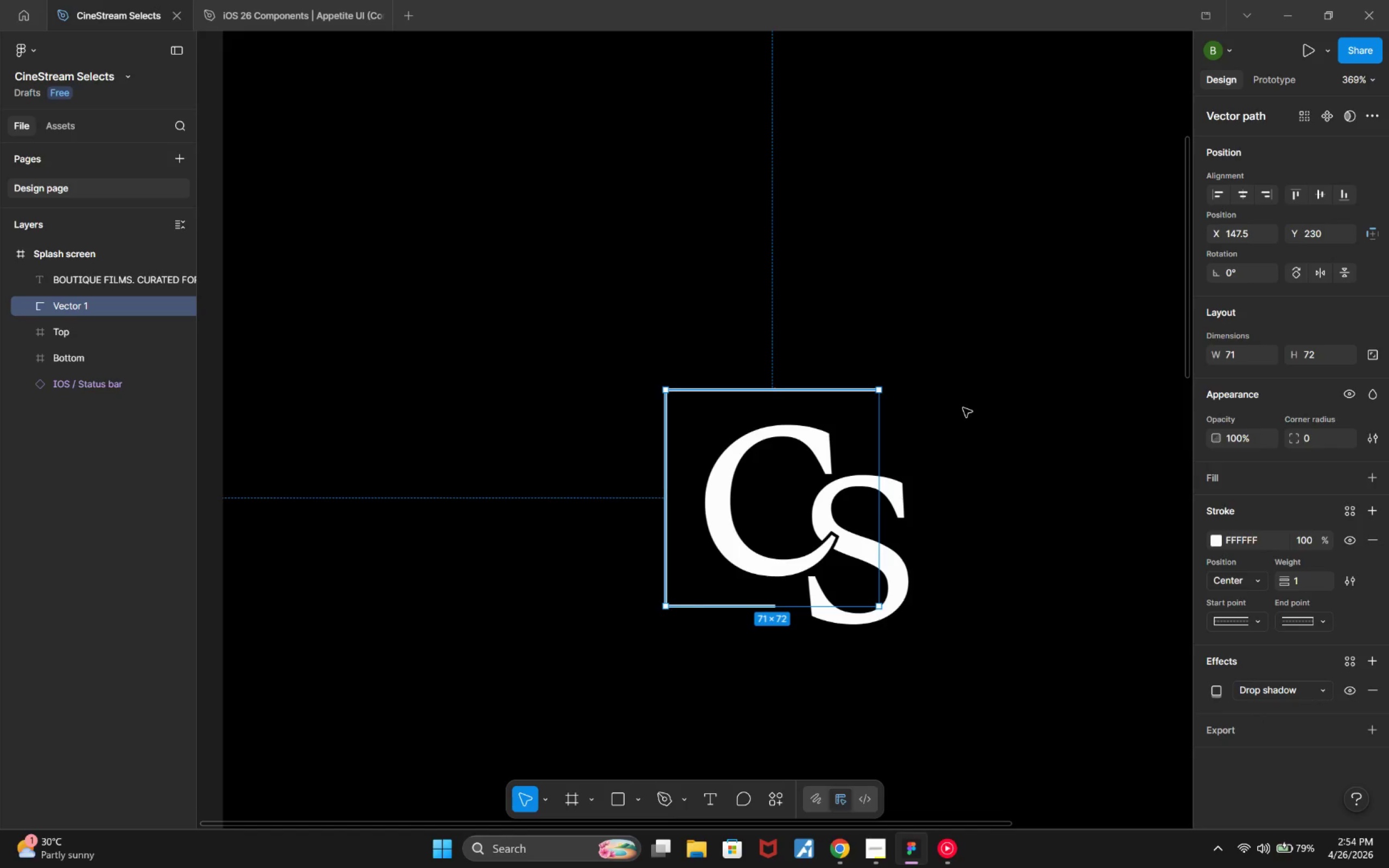 
left_click([965, 407])
 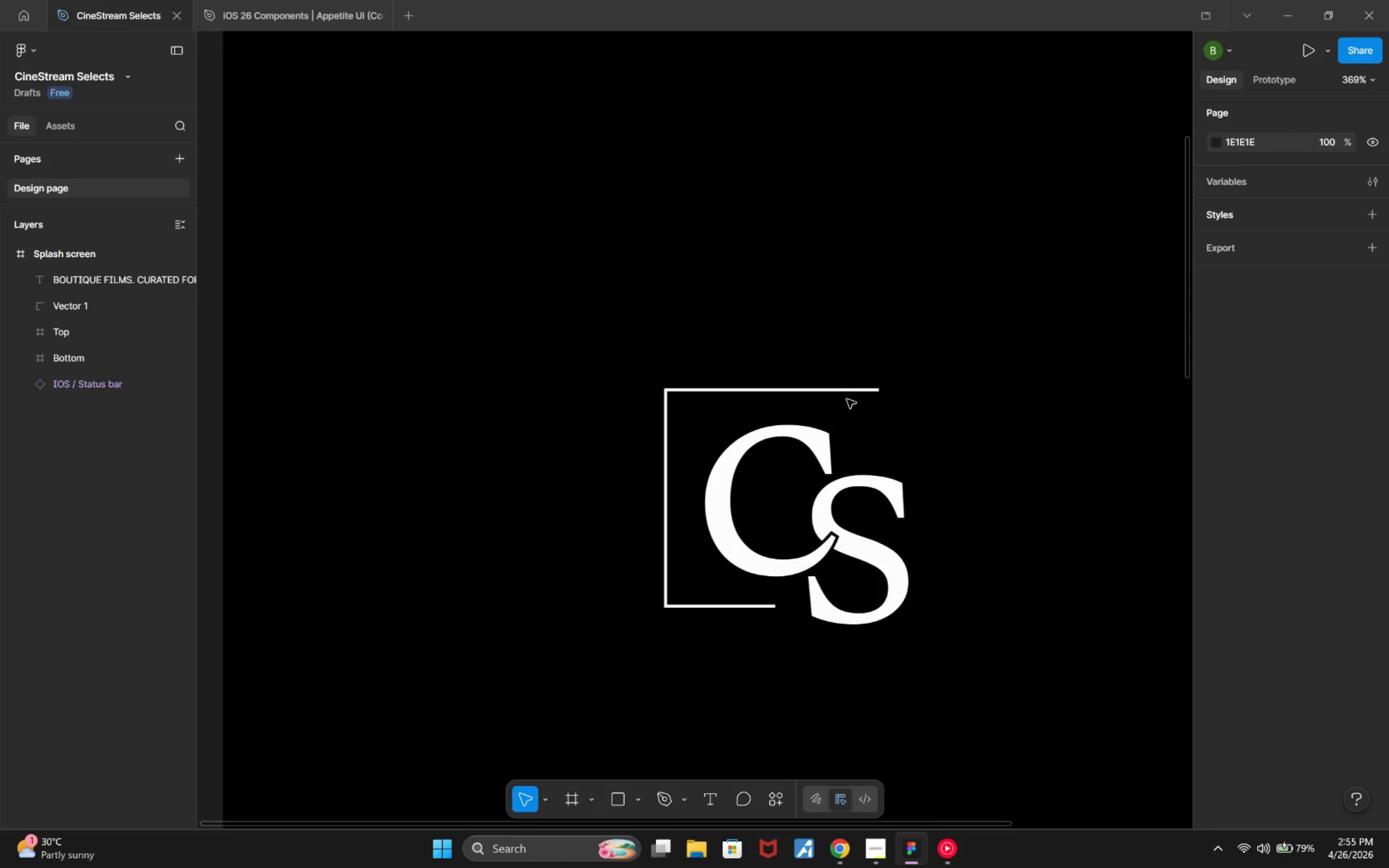 
left_click([846, 390])
 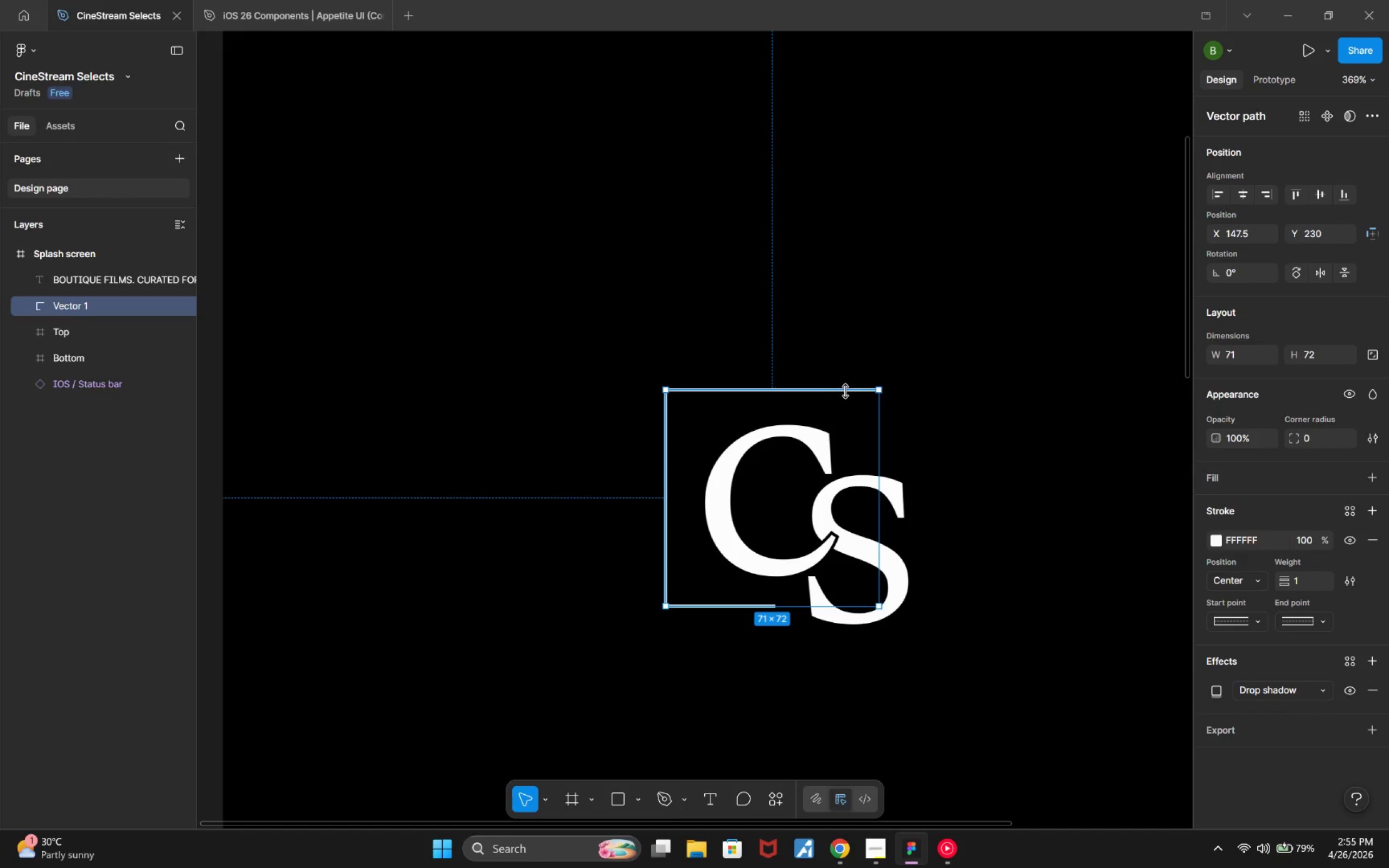 
key(Enter)
 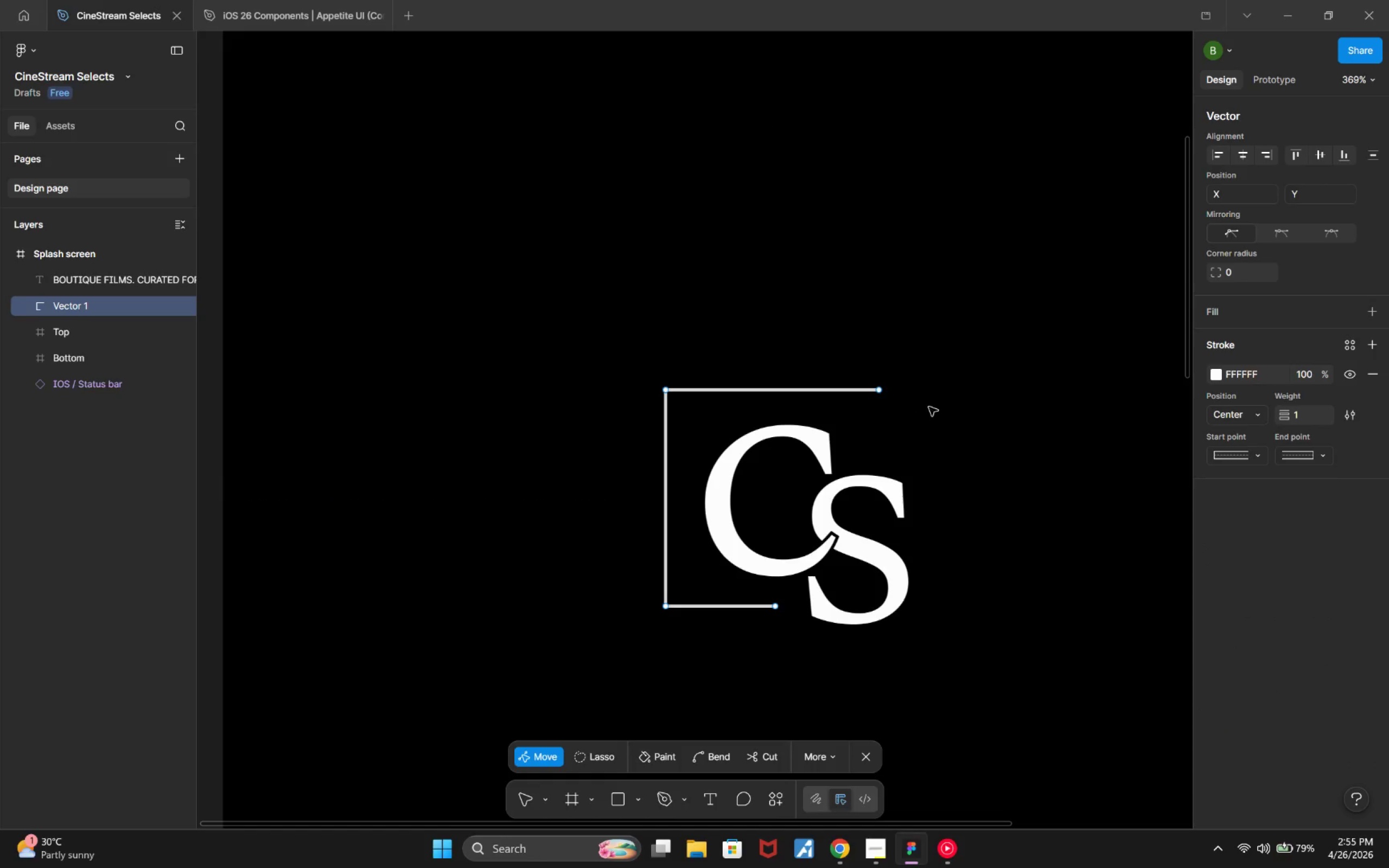 
left_click_drag(start_coordinate=[951, 408], to_coordinate=[623, 353])
 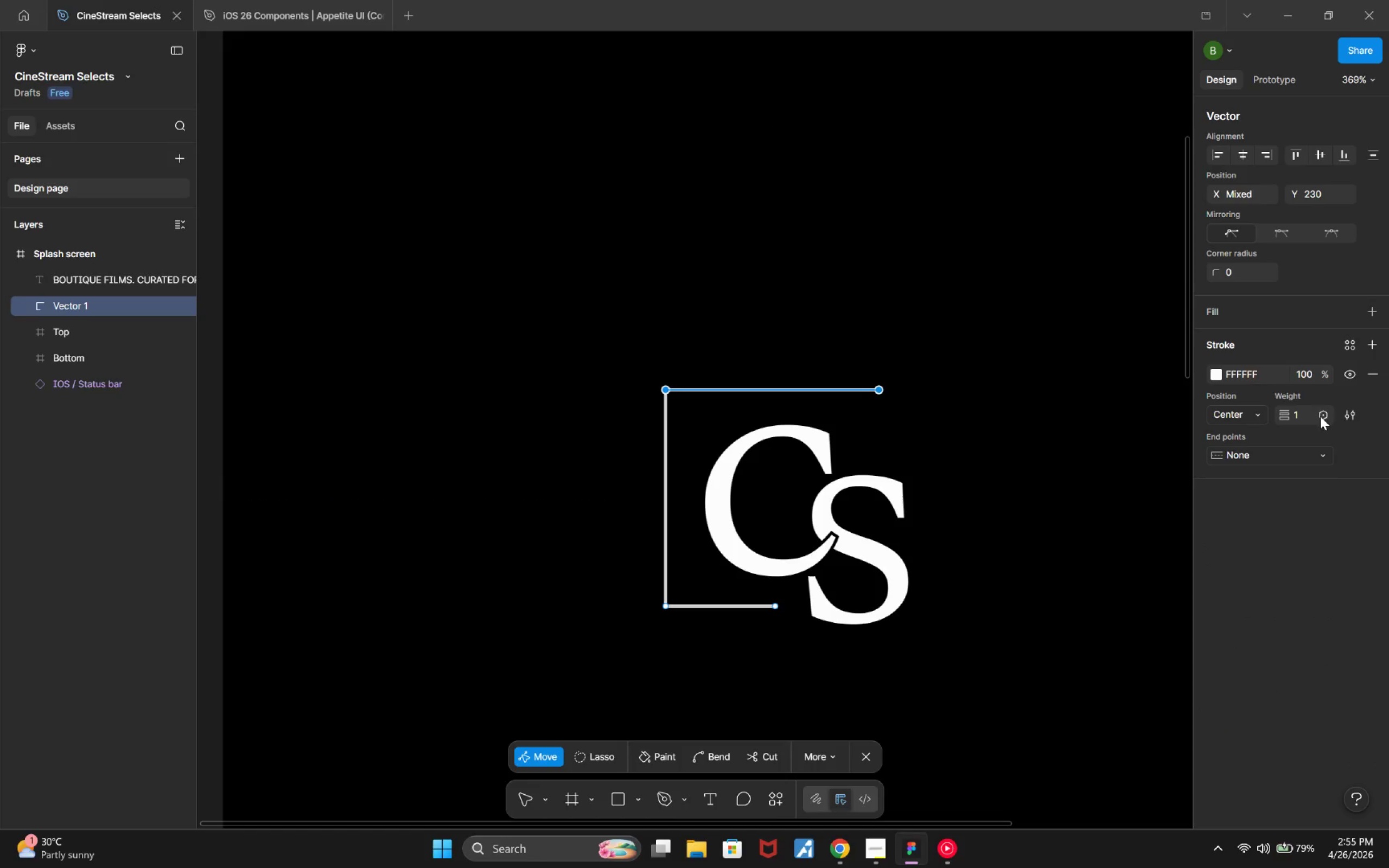 
left_click([1298, 410])
 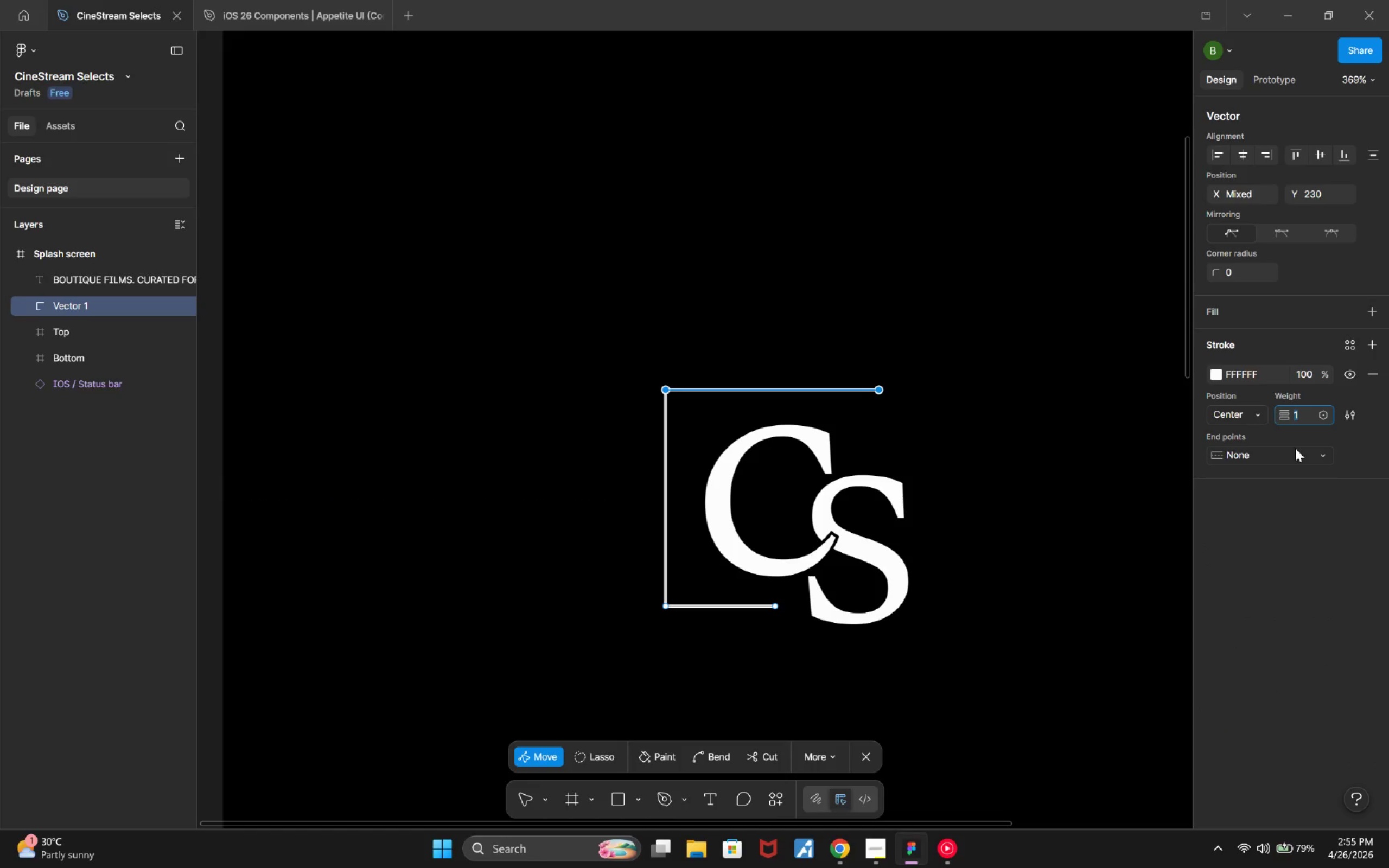 
hold_key(key=ArrowUp, duration=0.31)
 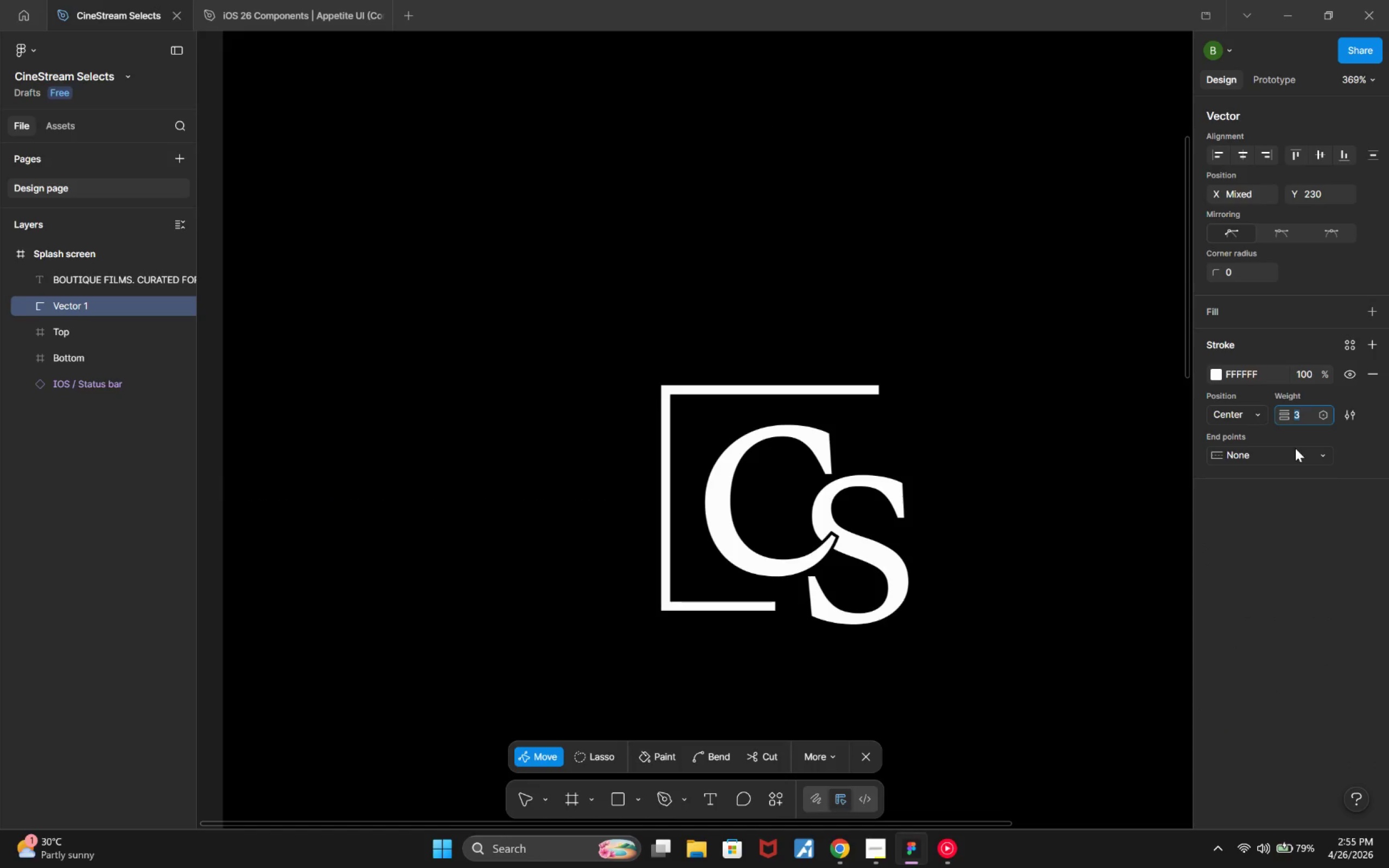 
key(ArrowDown)
 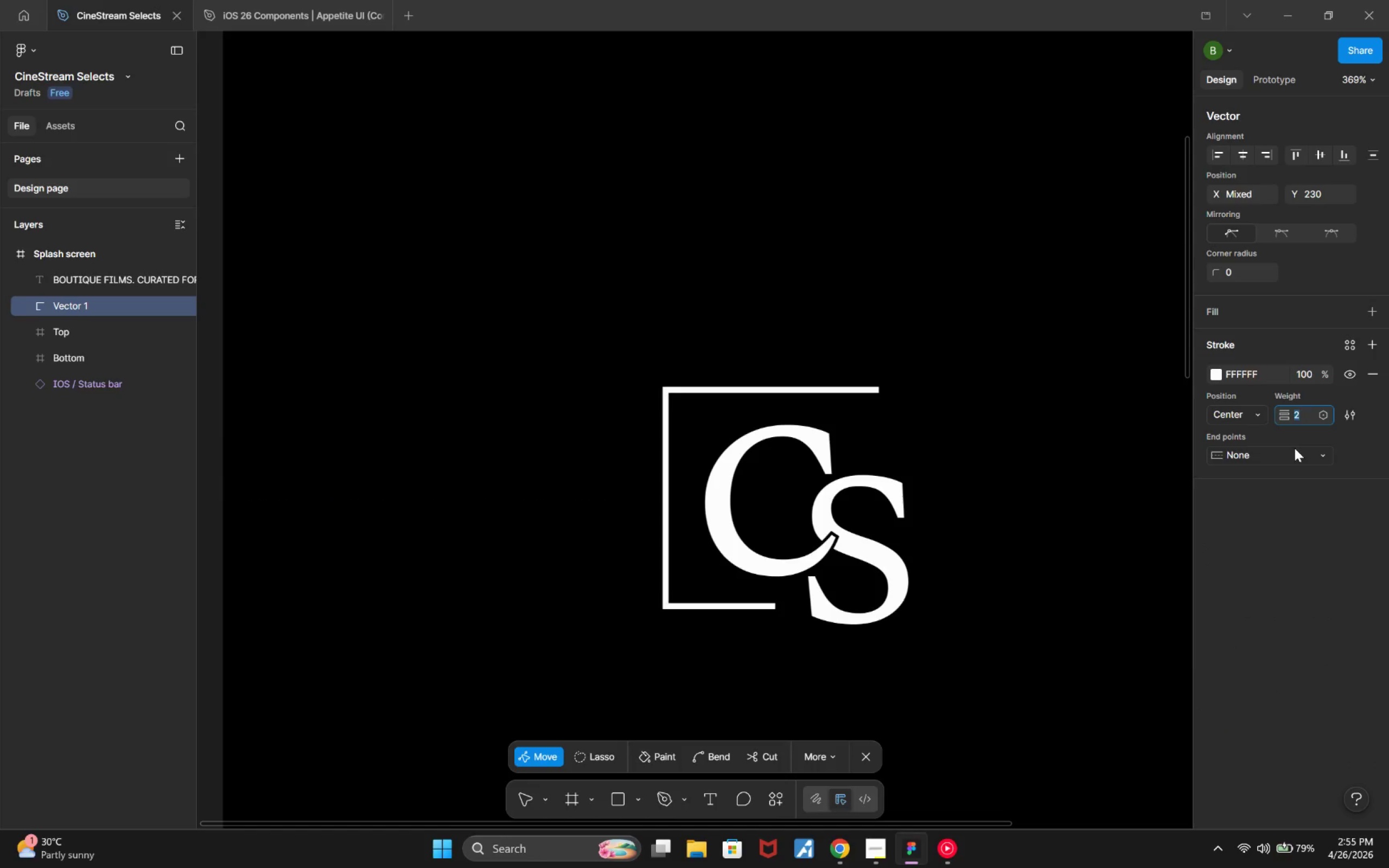 
key(ArrowDown)
 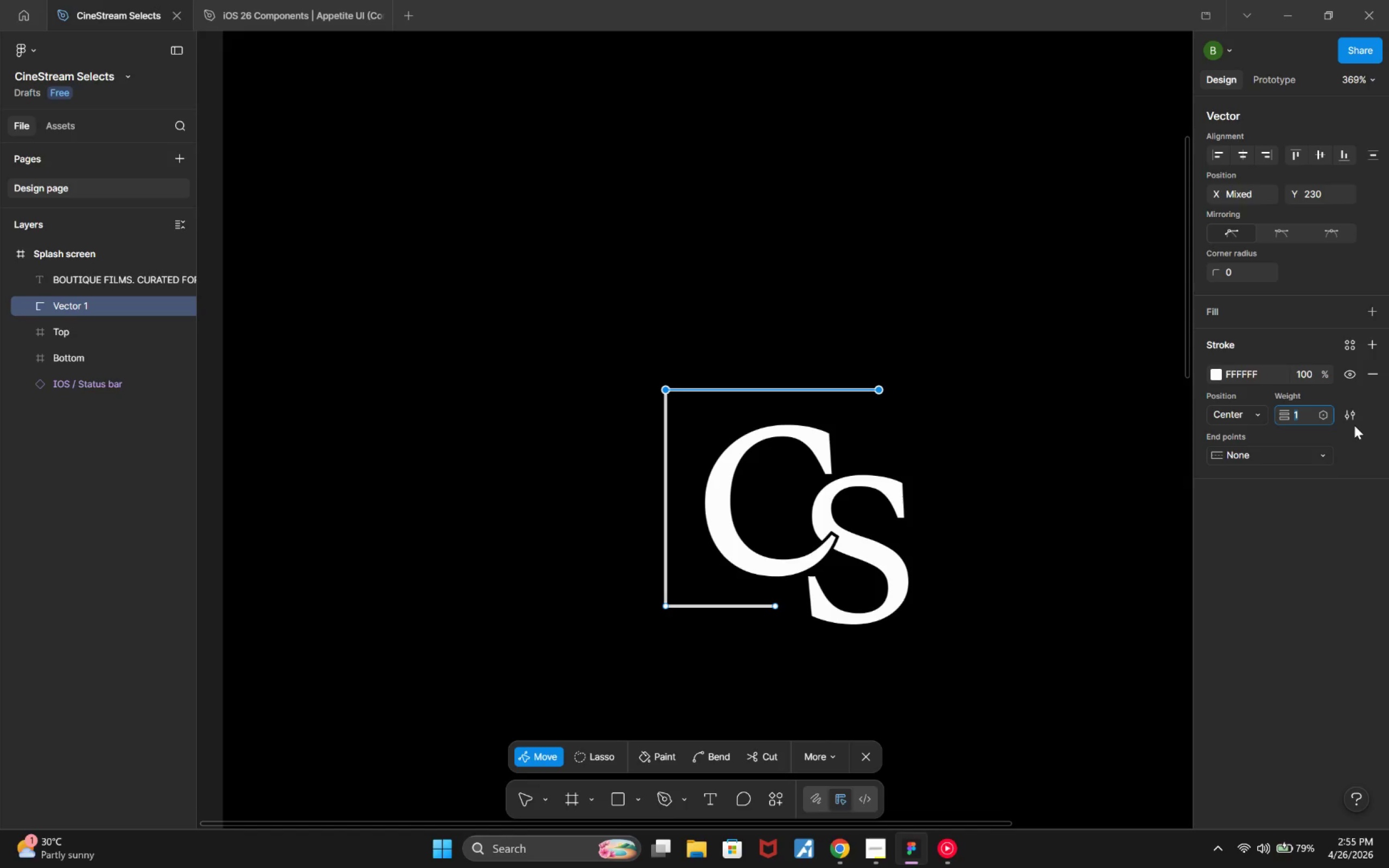 
left_click([1349, 421])
 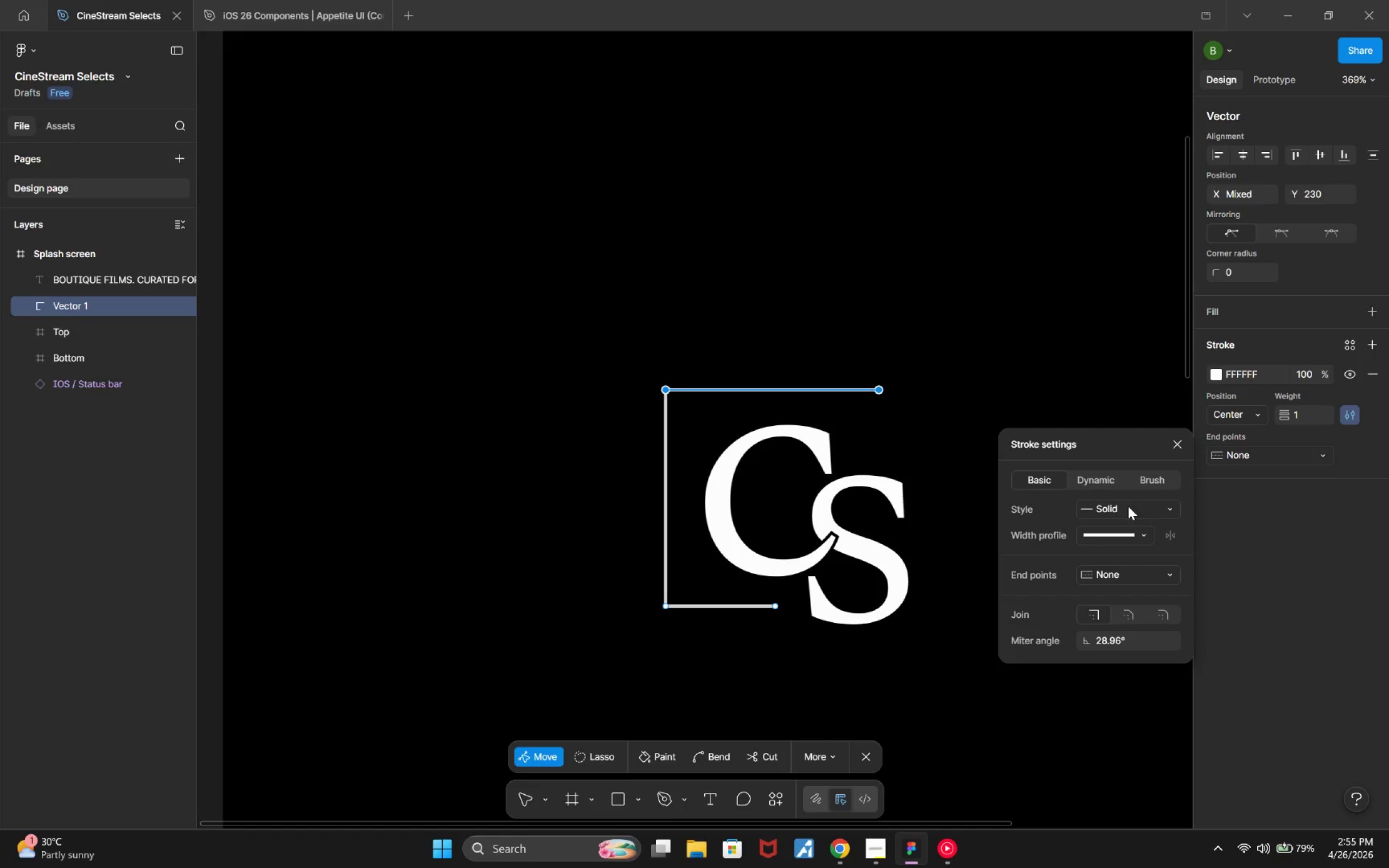 
mouse_move([1136, 515])
 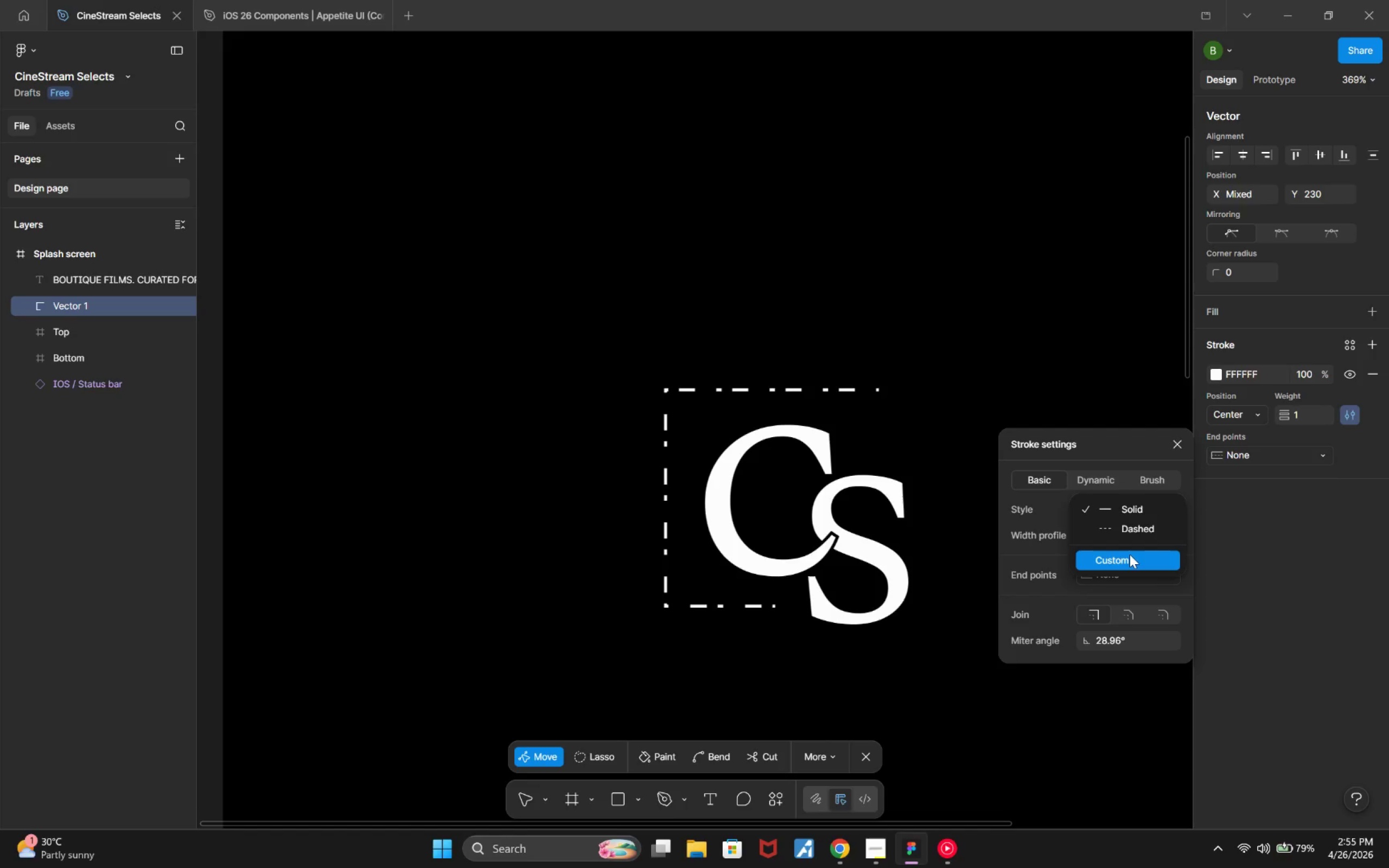 
left_click([1130, 554])
 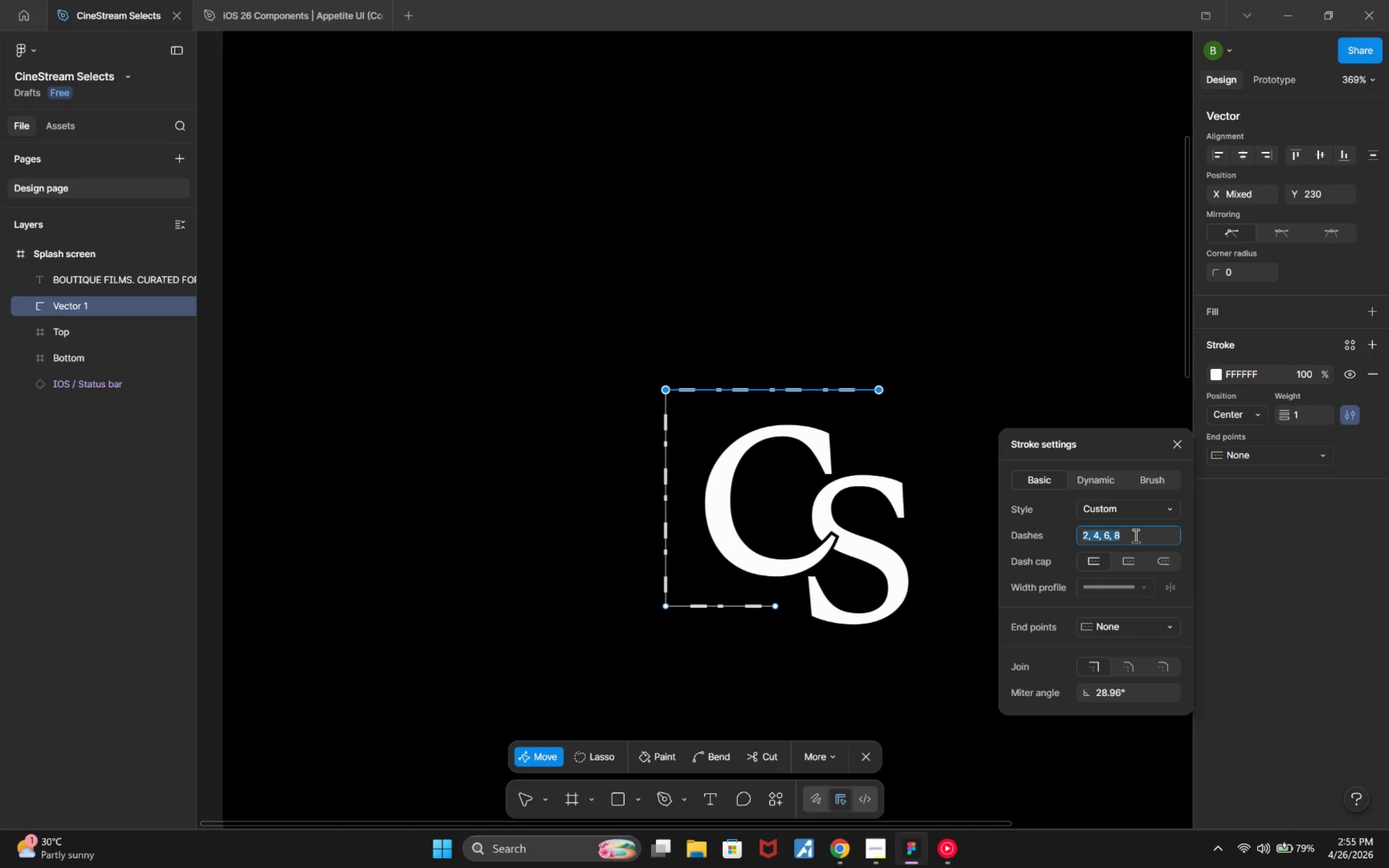 
left_click_drag(start_coordinate=[1135, 535], to_coordinate=[1028, 531])
 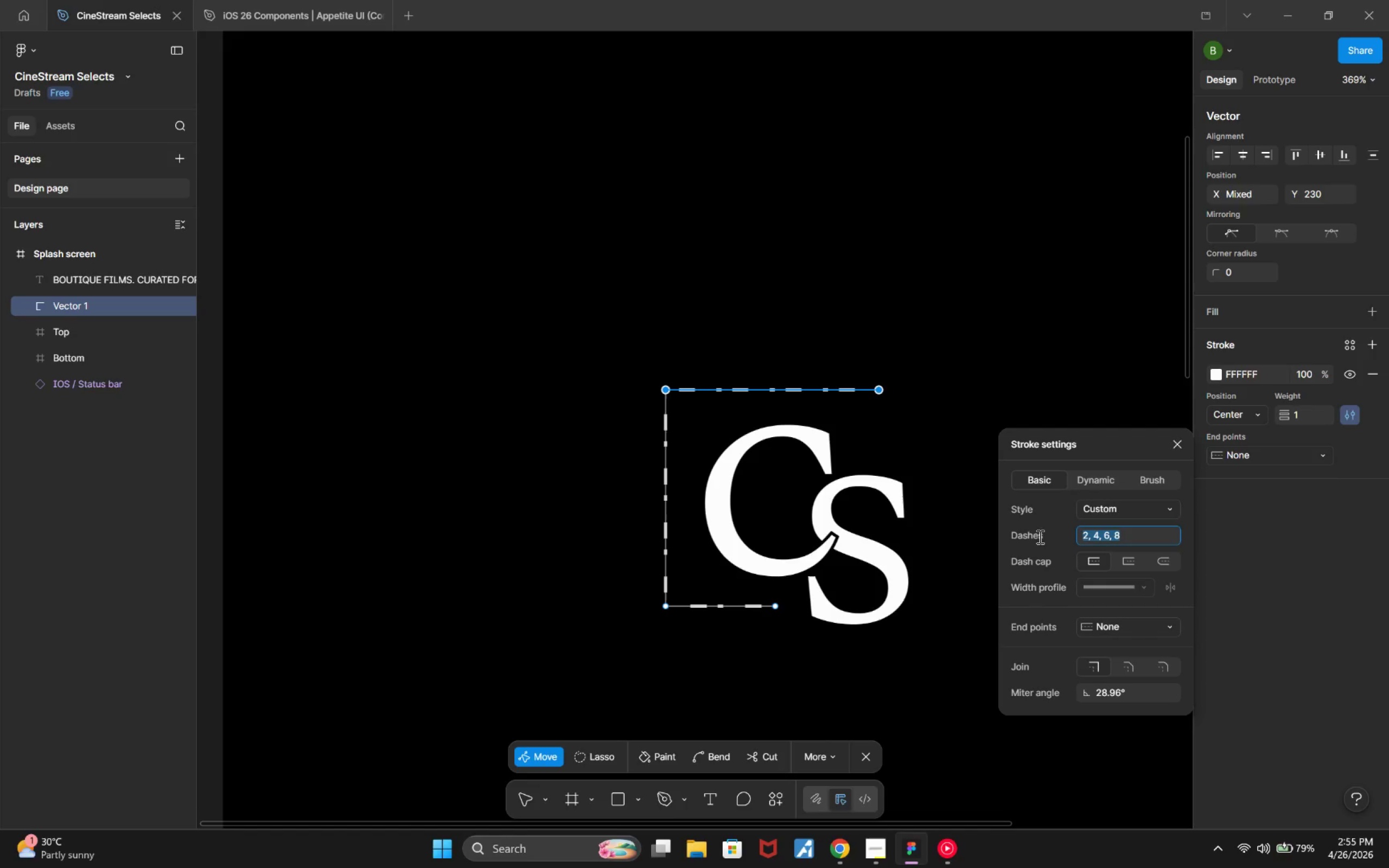 
key(Backspace)
 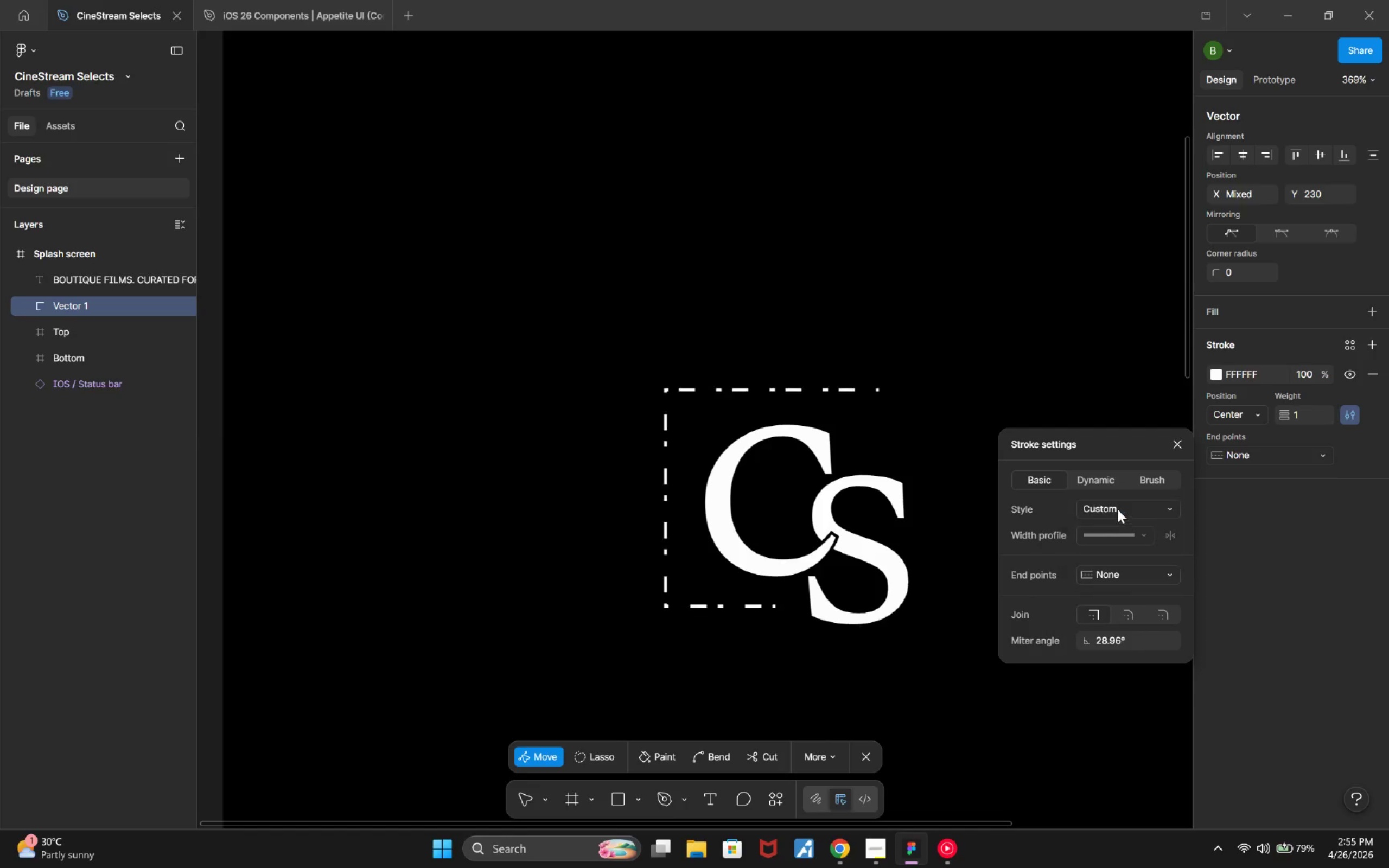 
left_click([1116, 507])
 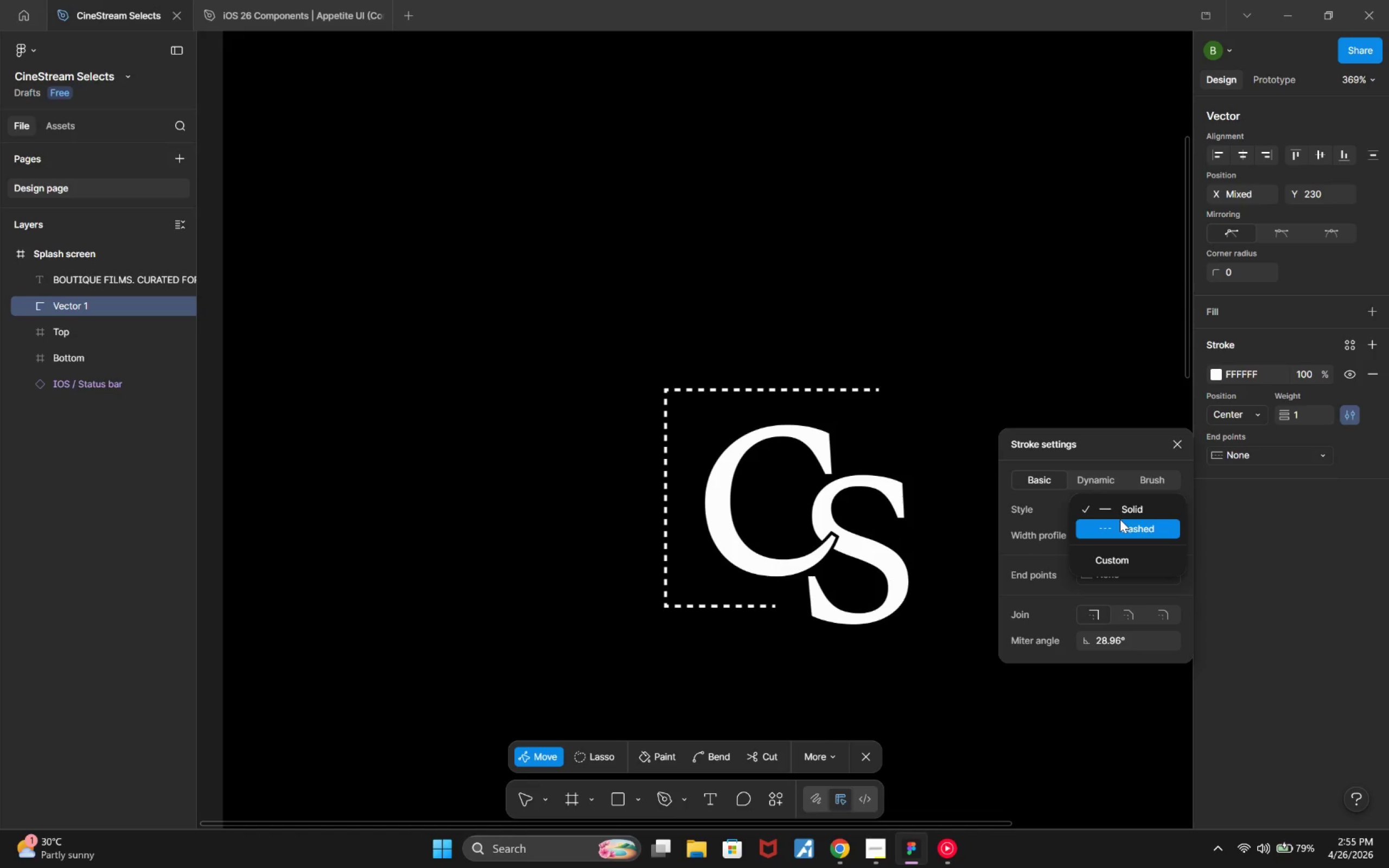 
left_click([1114, 509])
 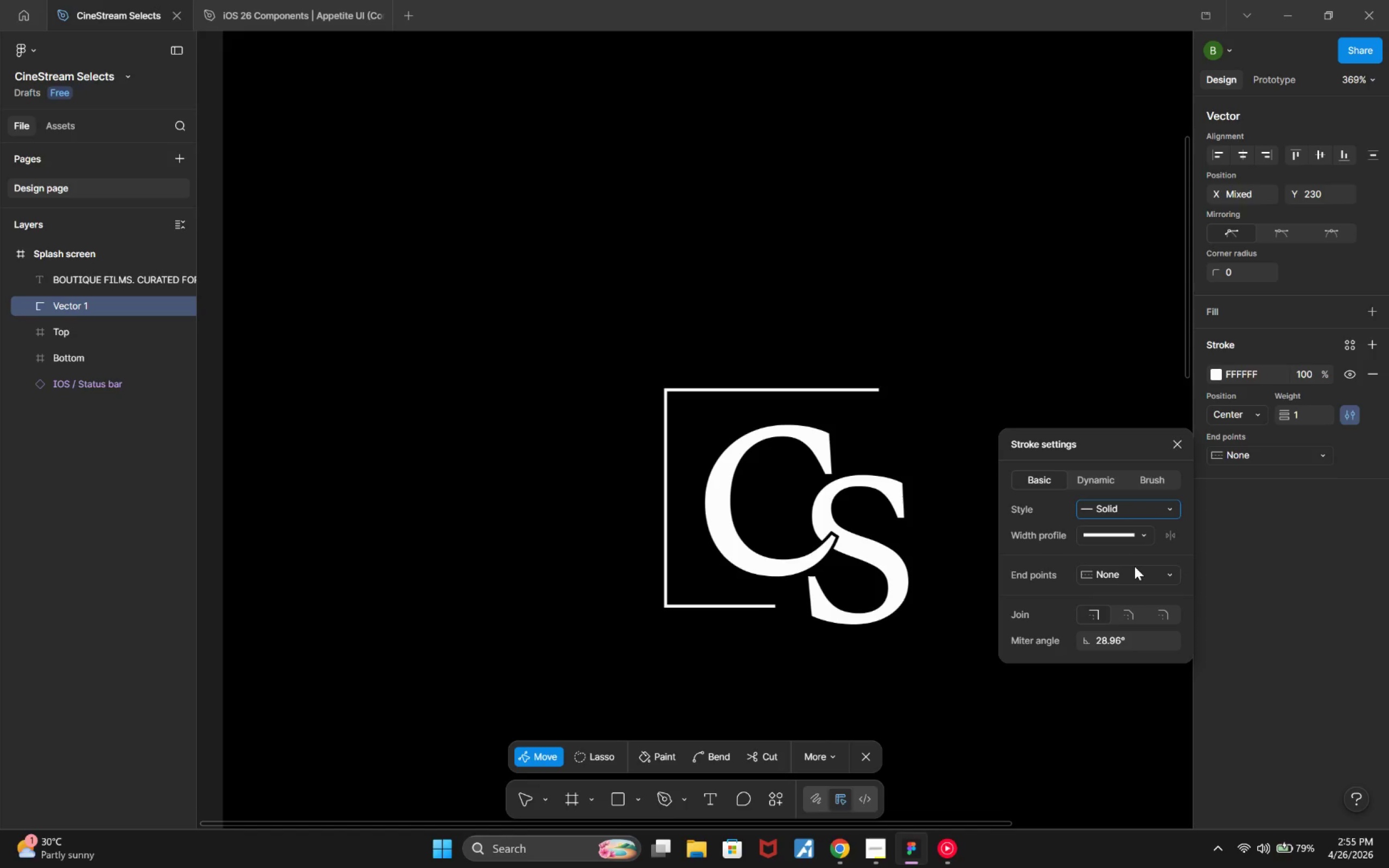 
left_click([1138, 573])
 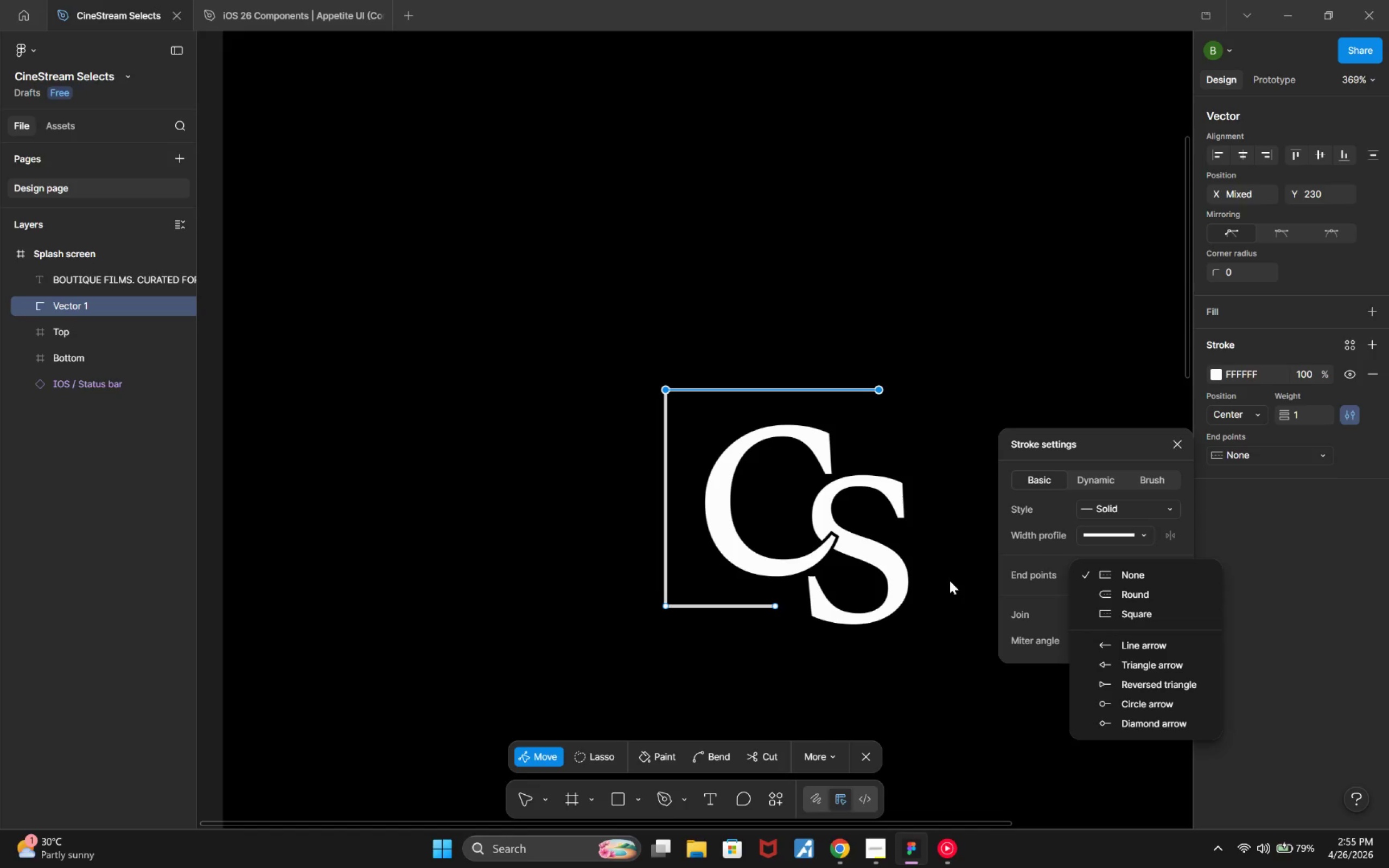 
wait(27.14)
 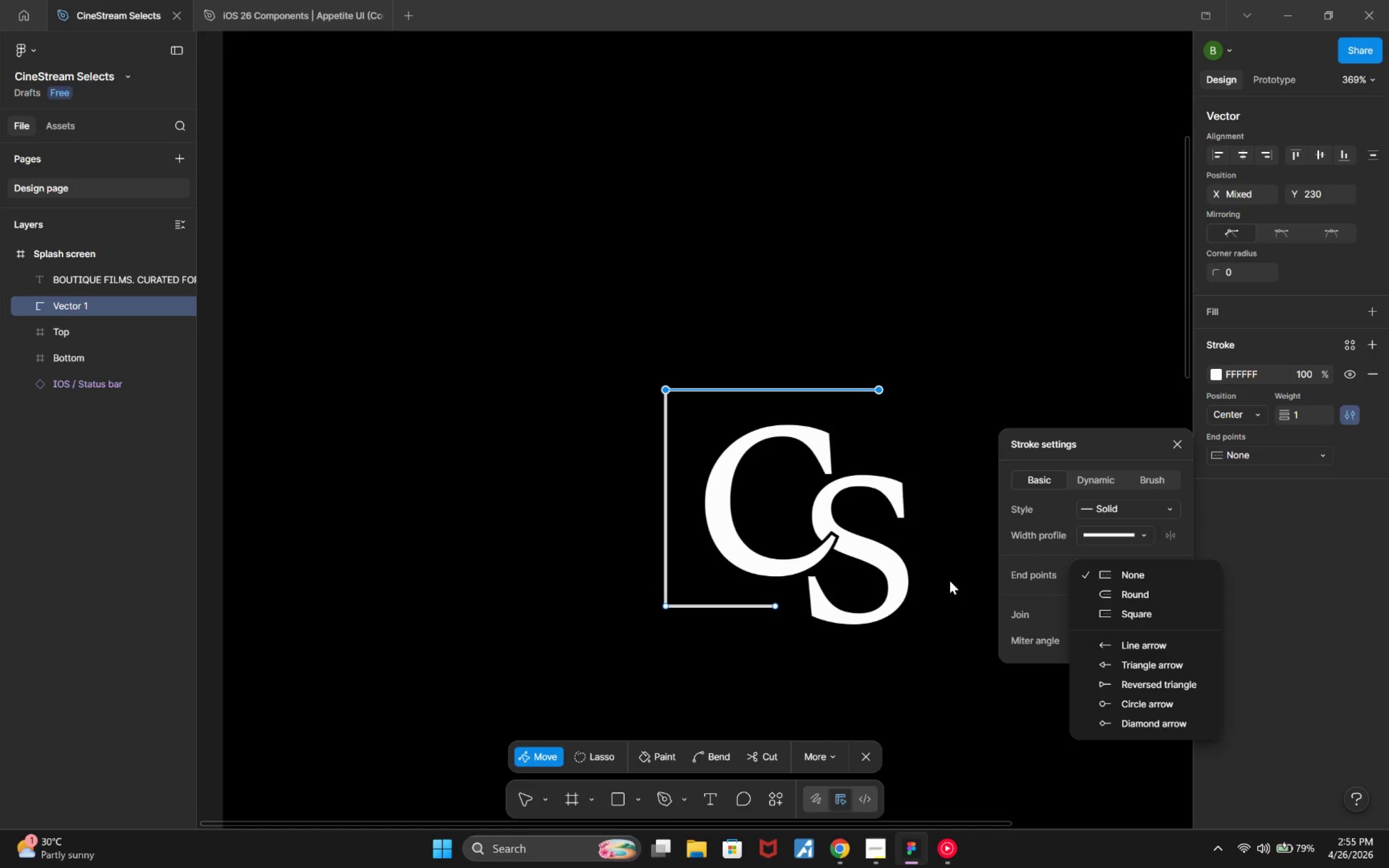 
key(Escape)
 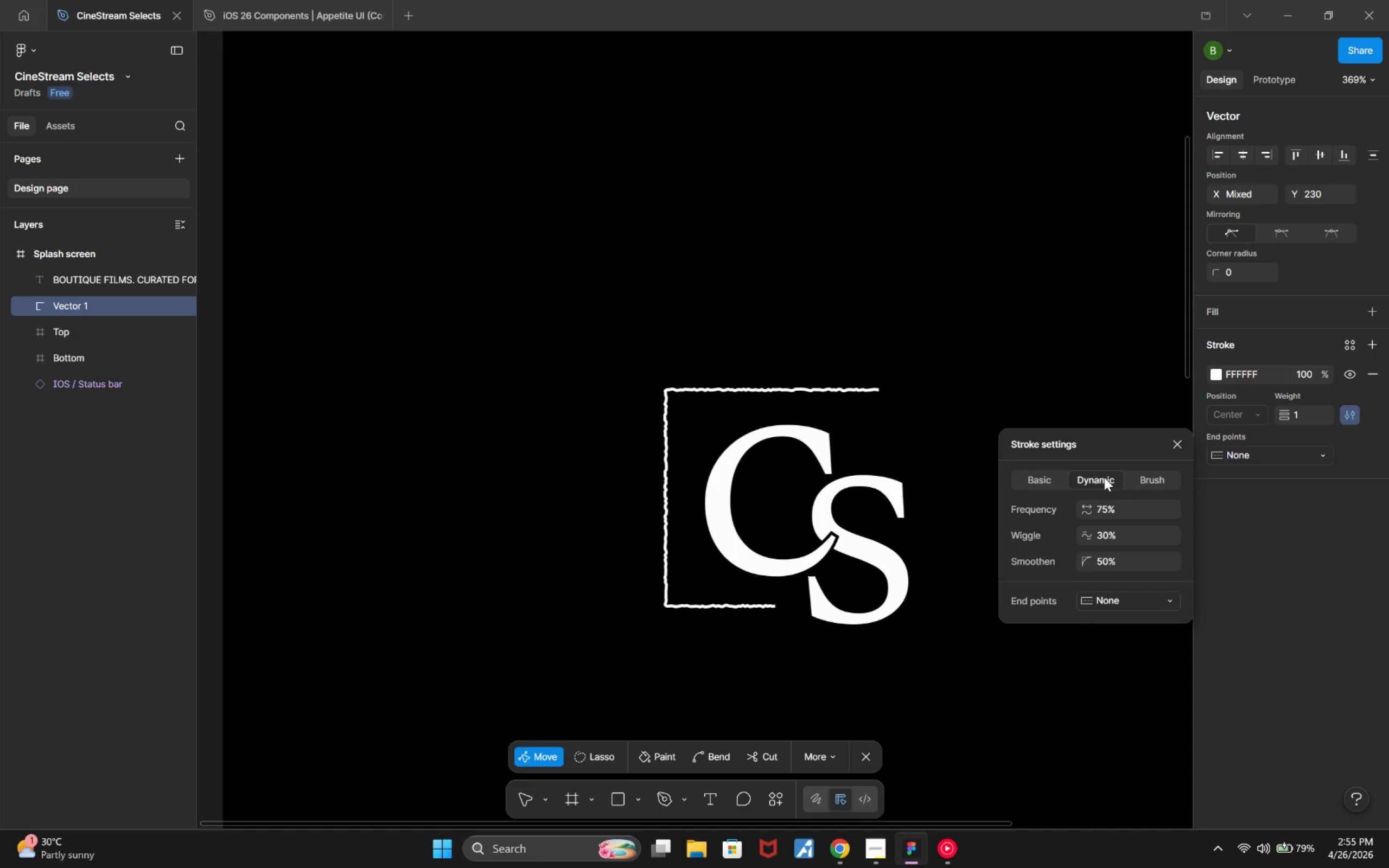 
left_click([1160, 483])
 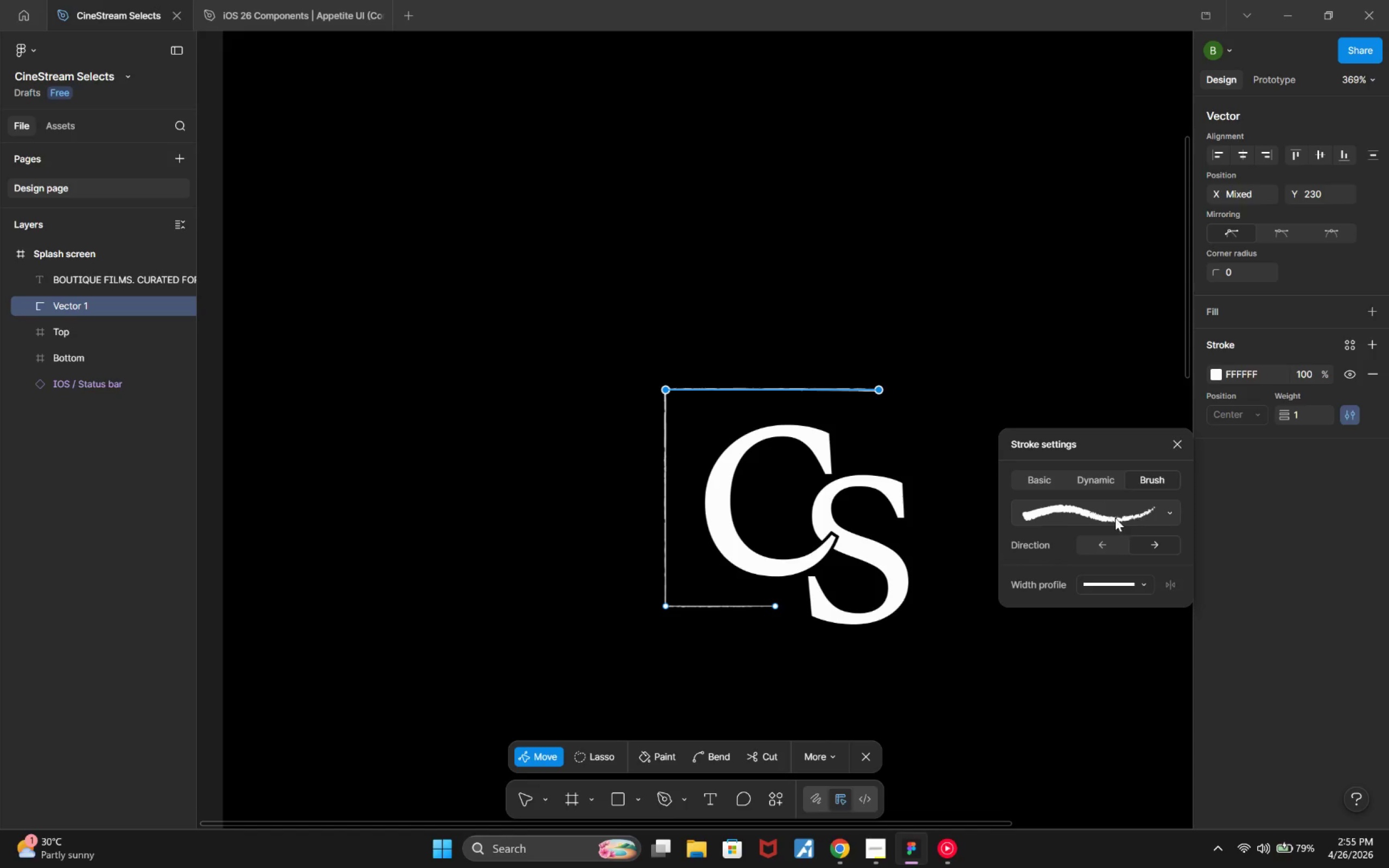 
left_click([1115, 518])
 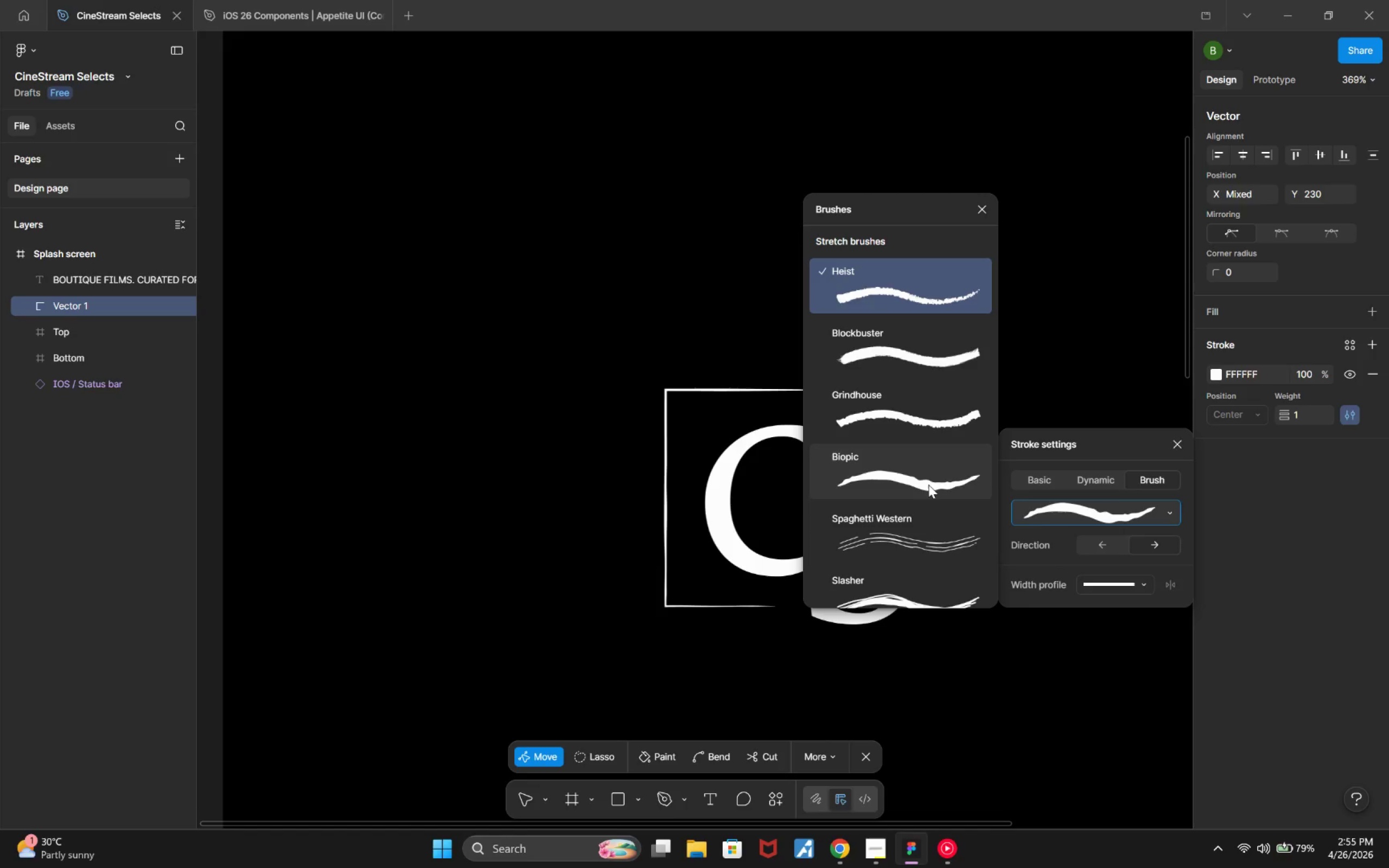 
left_click([928, 484])
 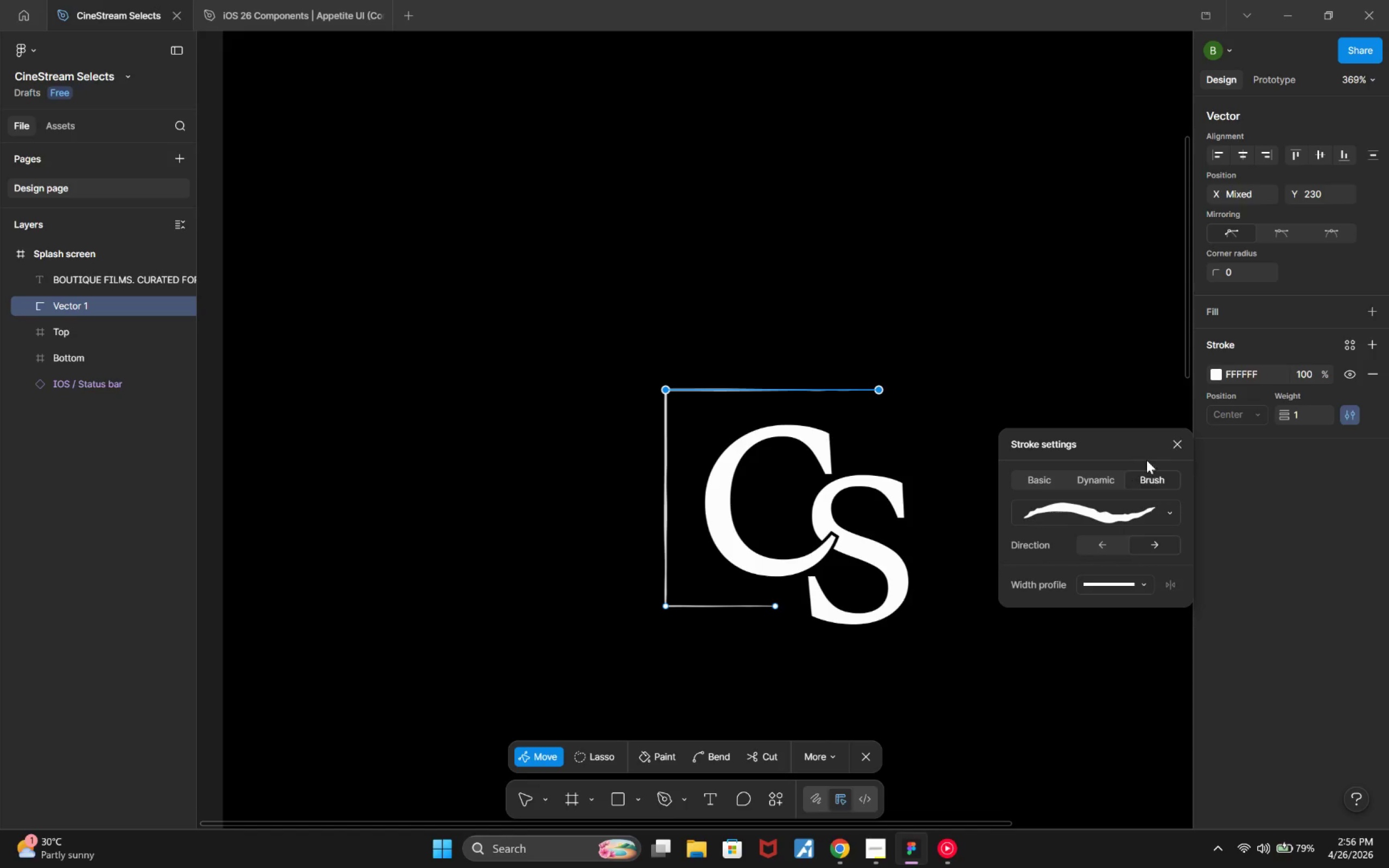 
left_click([1169, 451])
 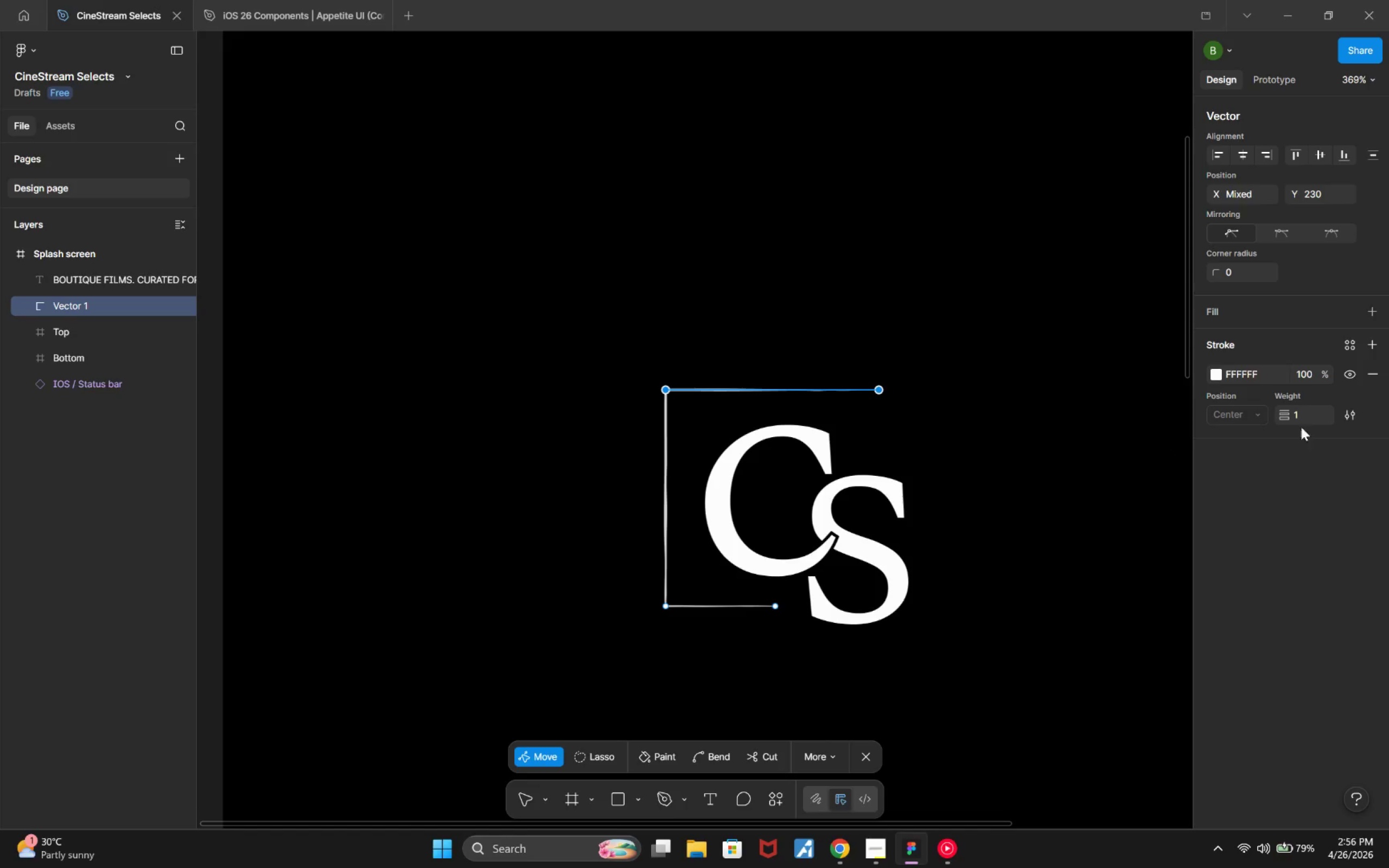 
left_click([1307, 418])
 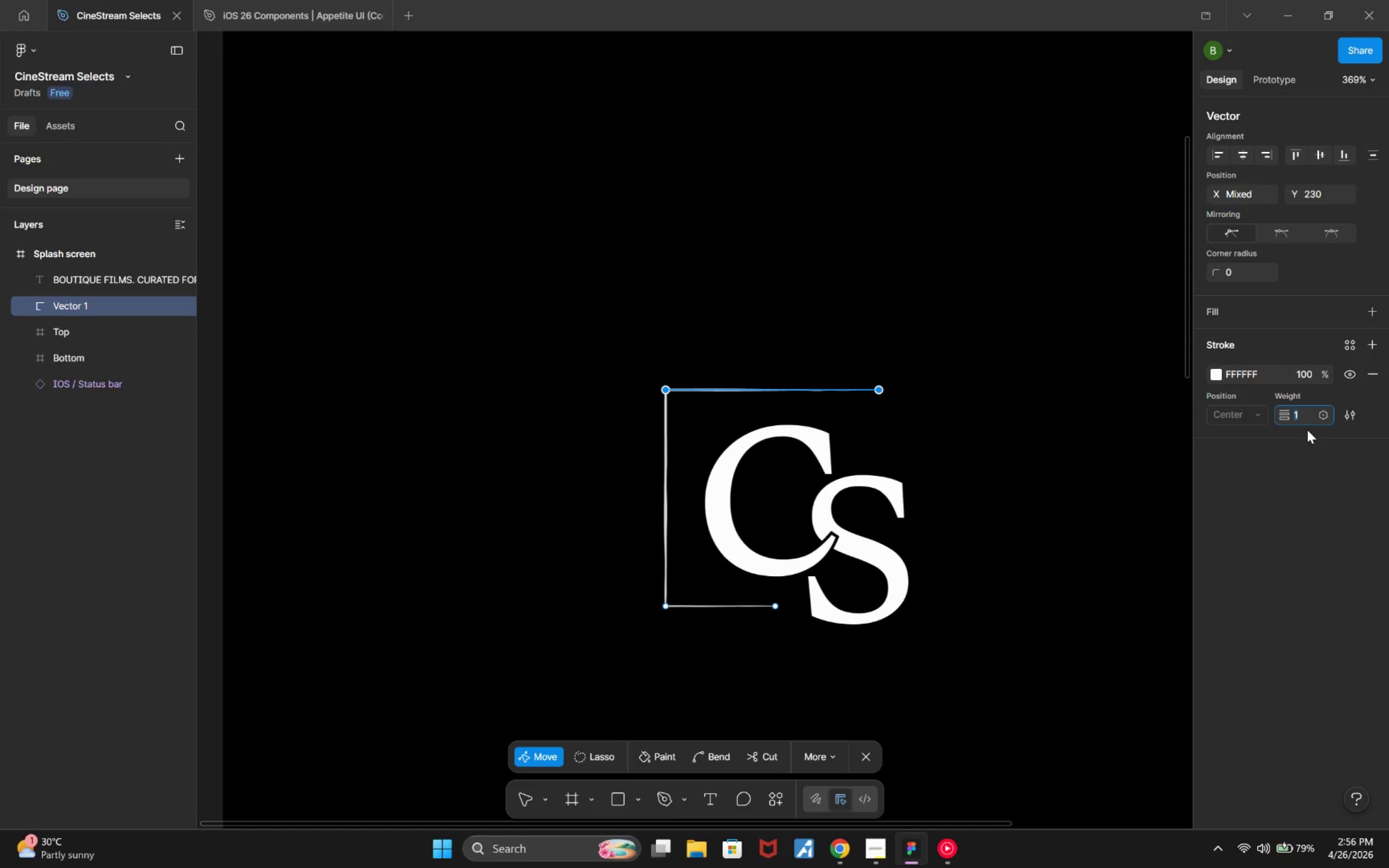 
key(ArrowUp)
 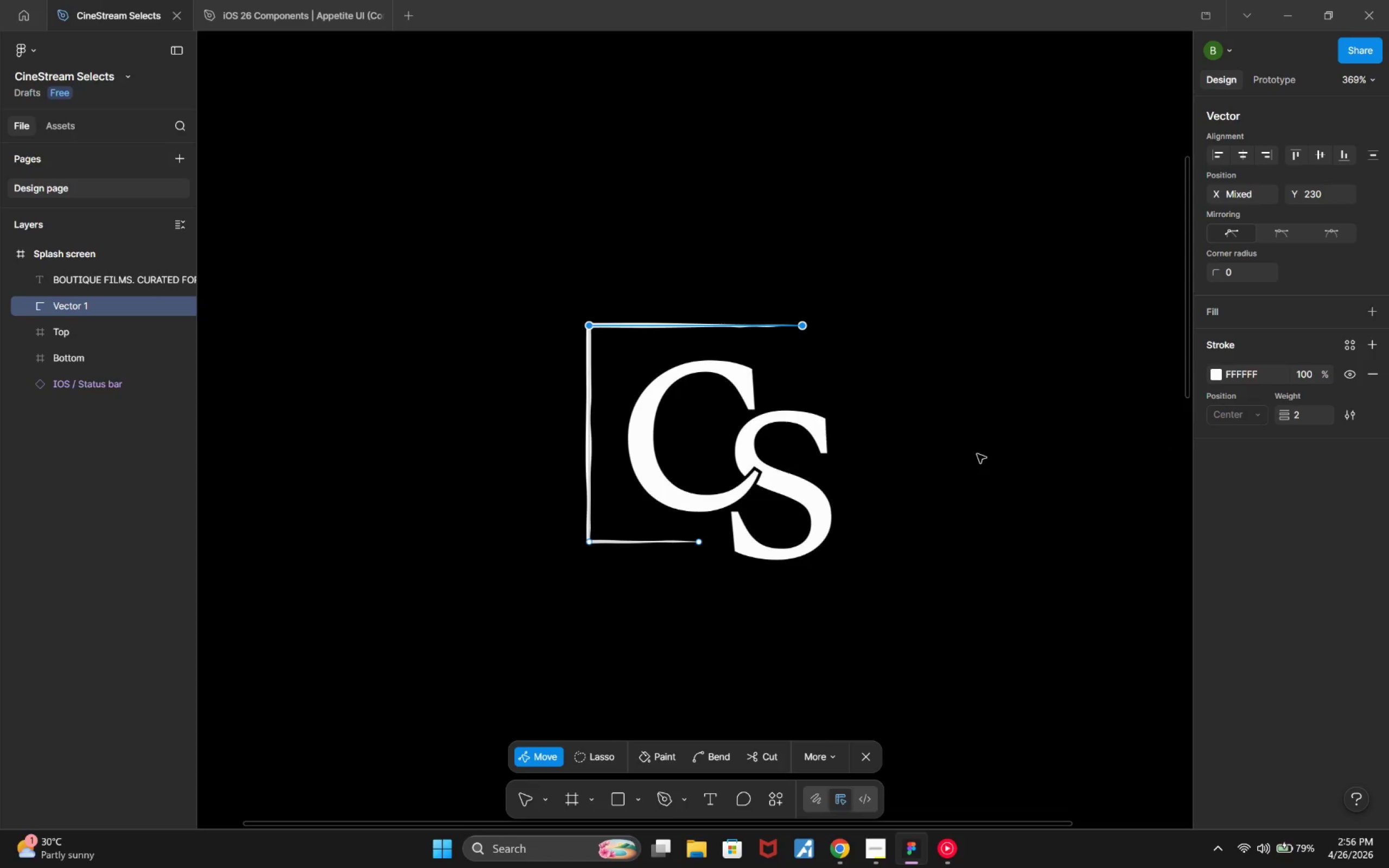 
key(Control+D)
 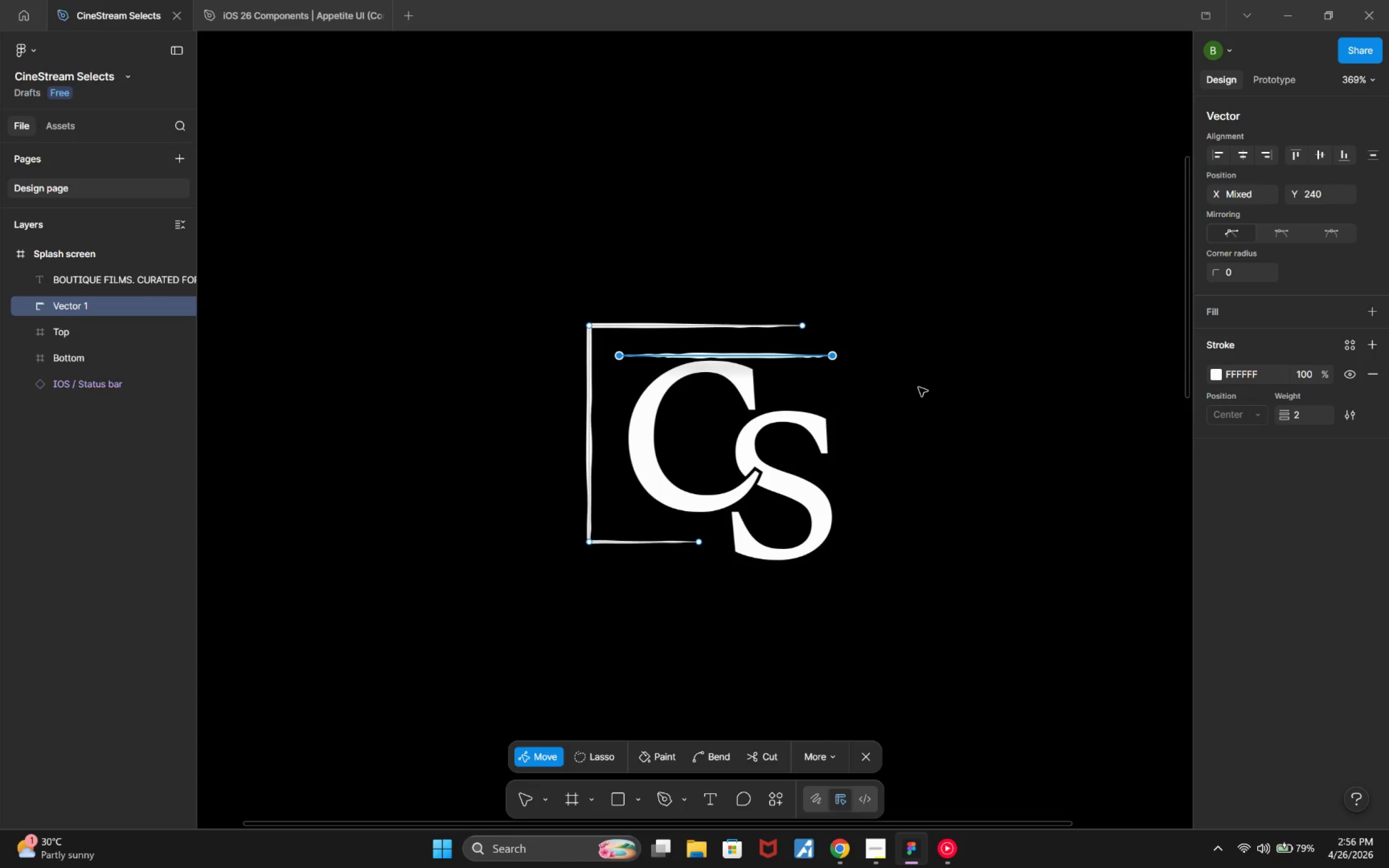 
left_click([919, 387])
 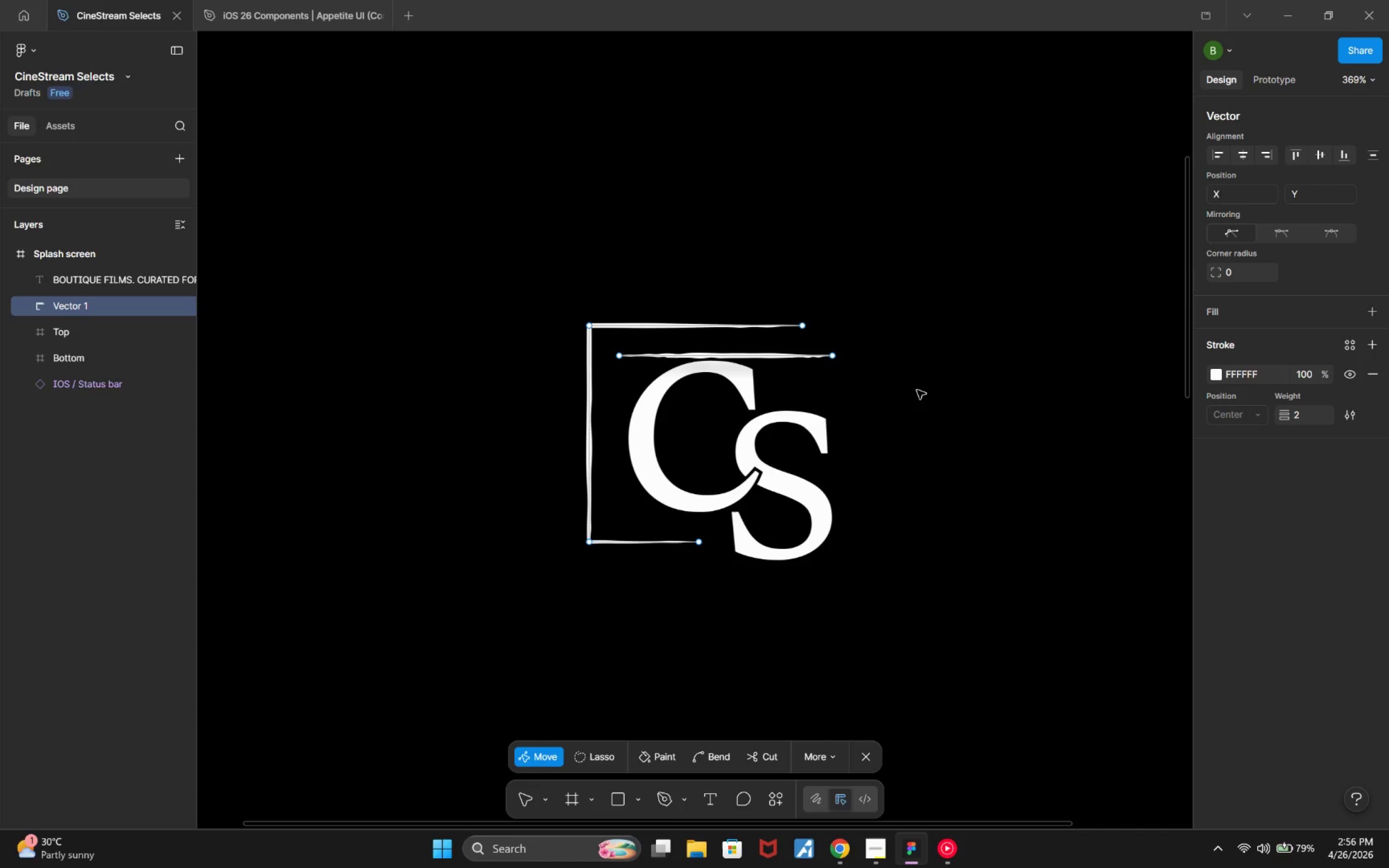 
left_click_drag(start_coordinate=[778, 354], to_coordinate=[1002, 349])
 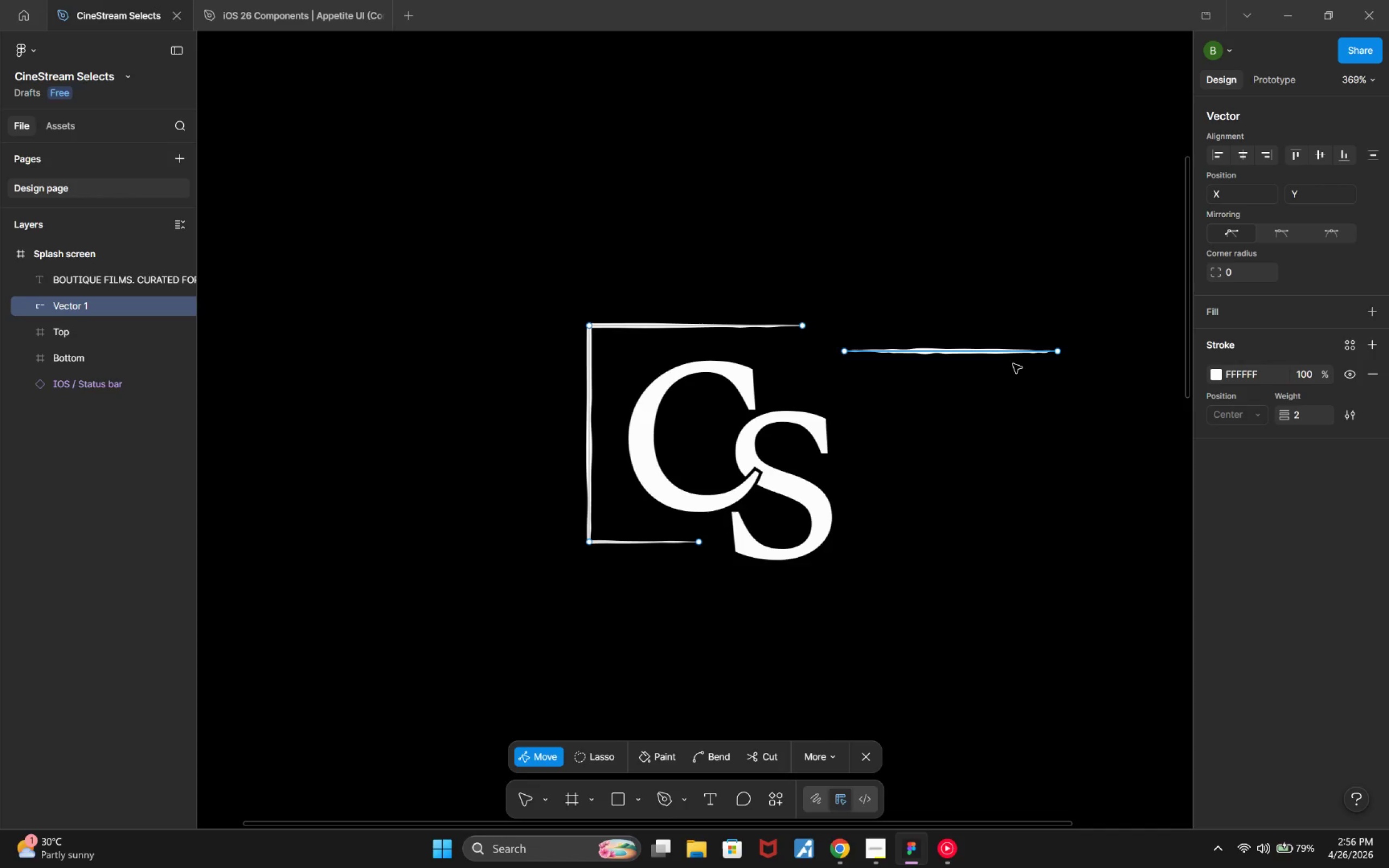 
key(Delete)
 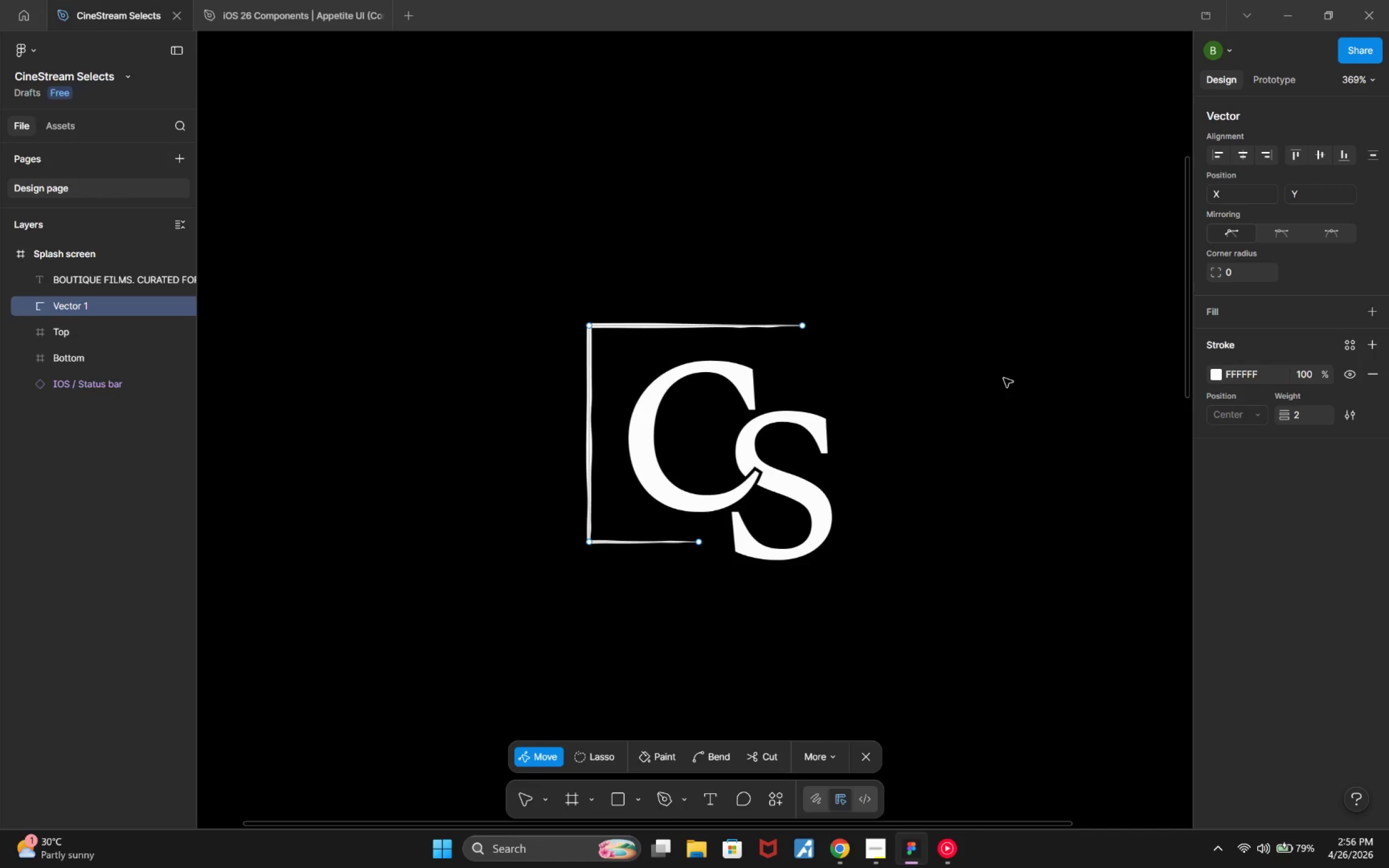 
key(Delete)
 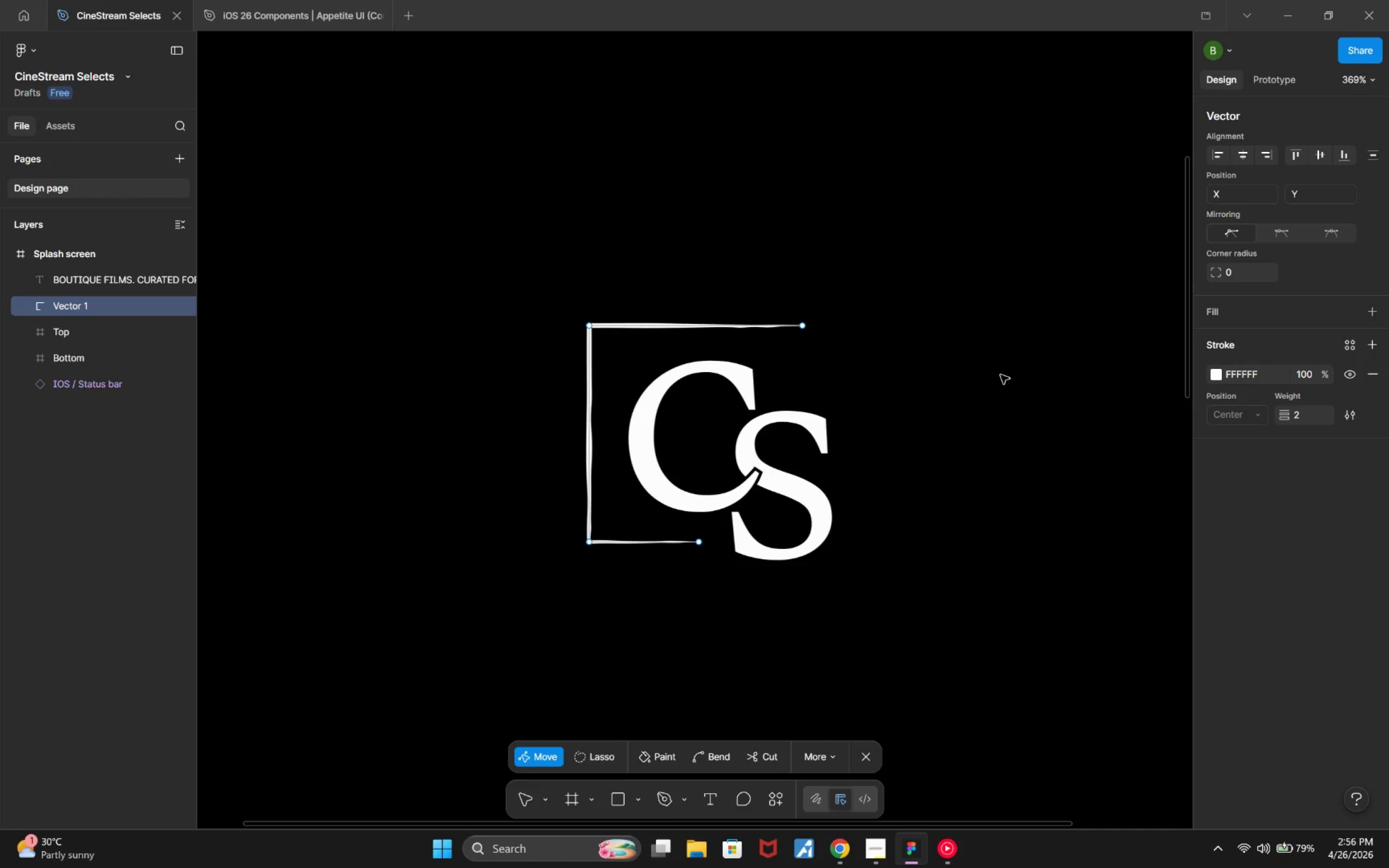 
left_click([1001, 375])
 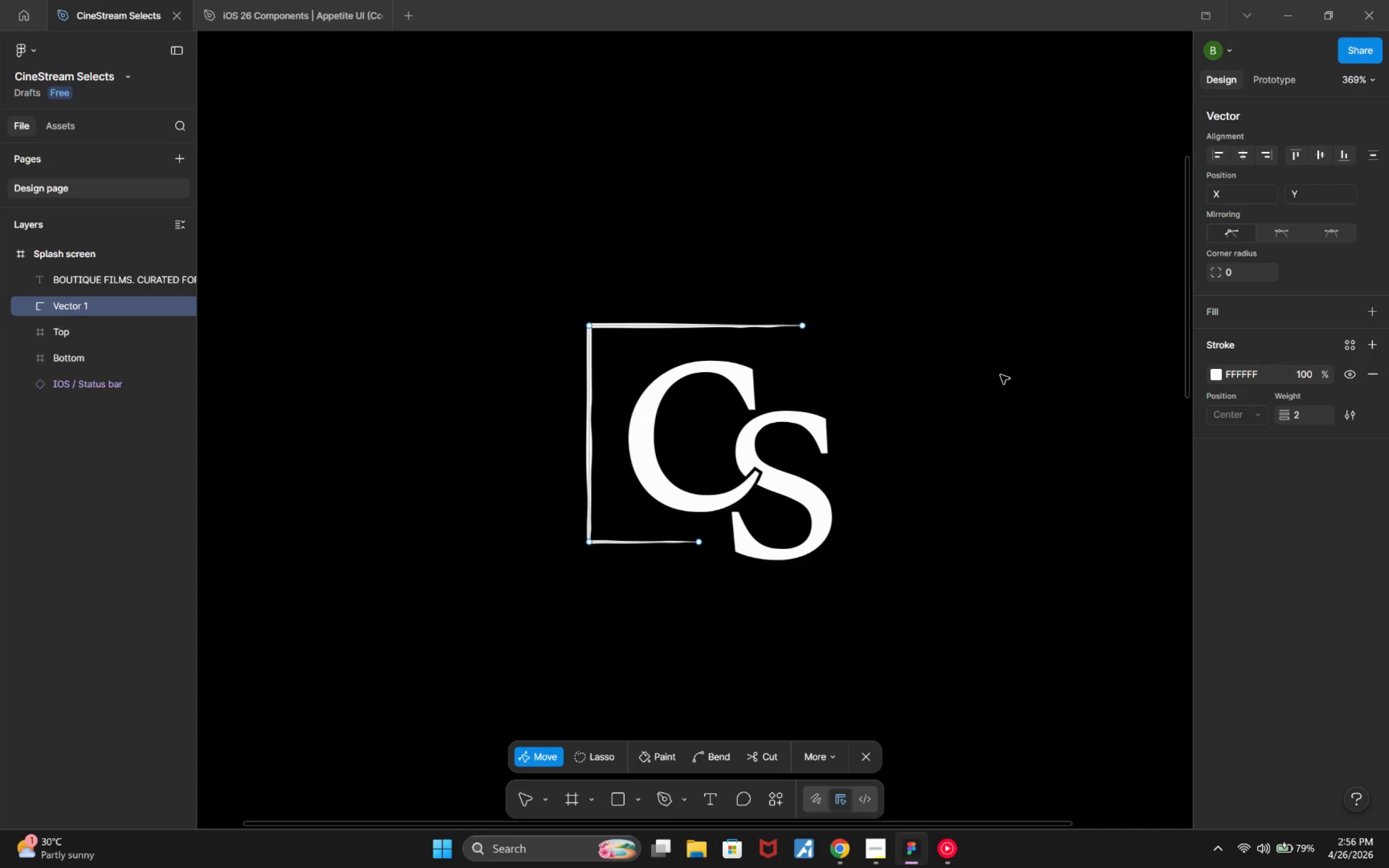 
double_click([1001, 375])
 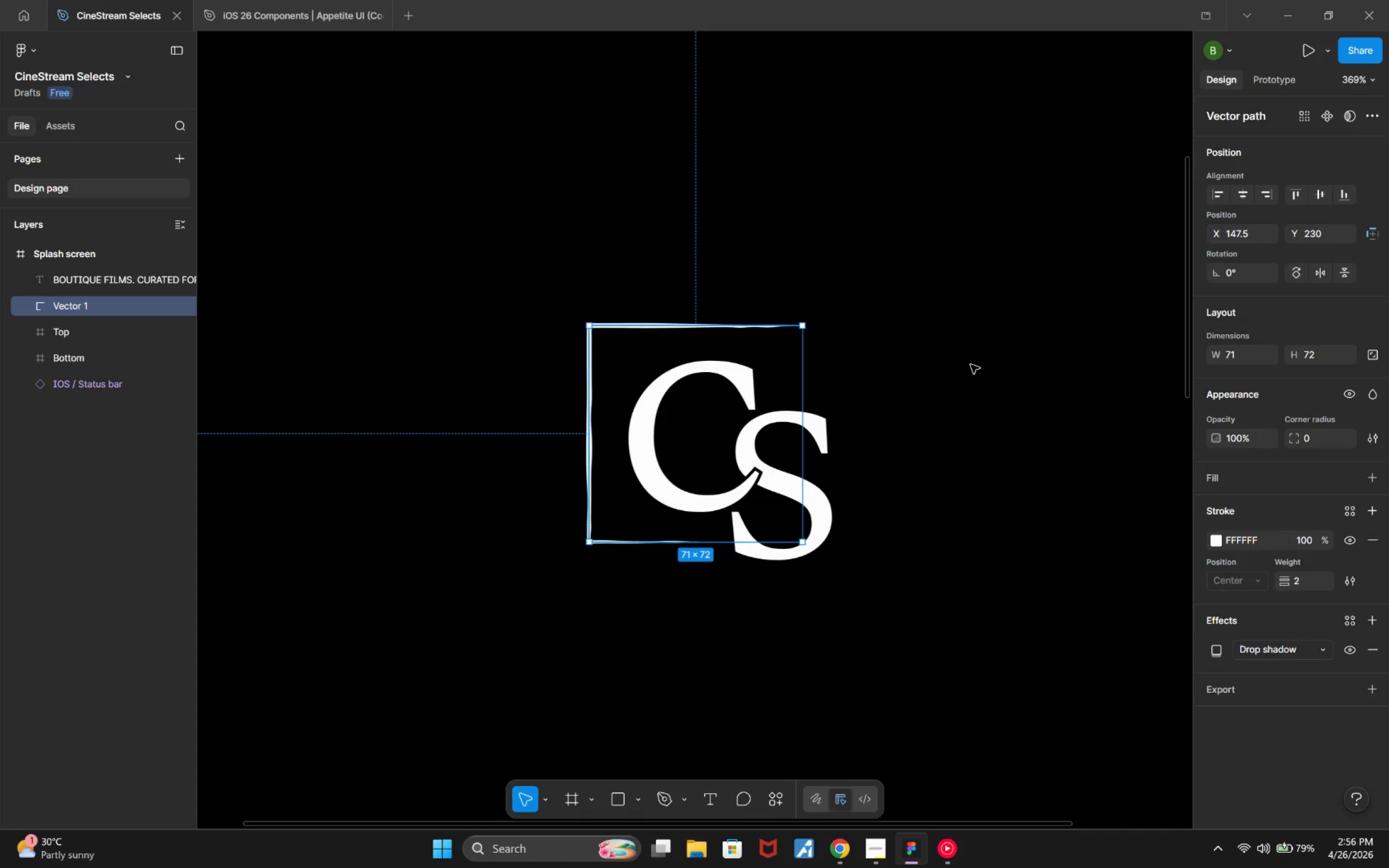 
key(Control+D)
 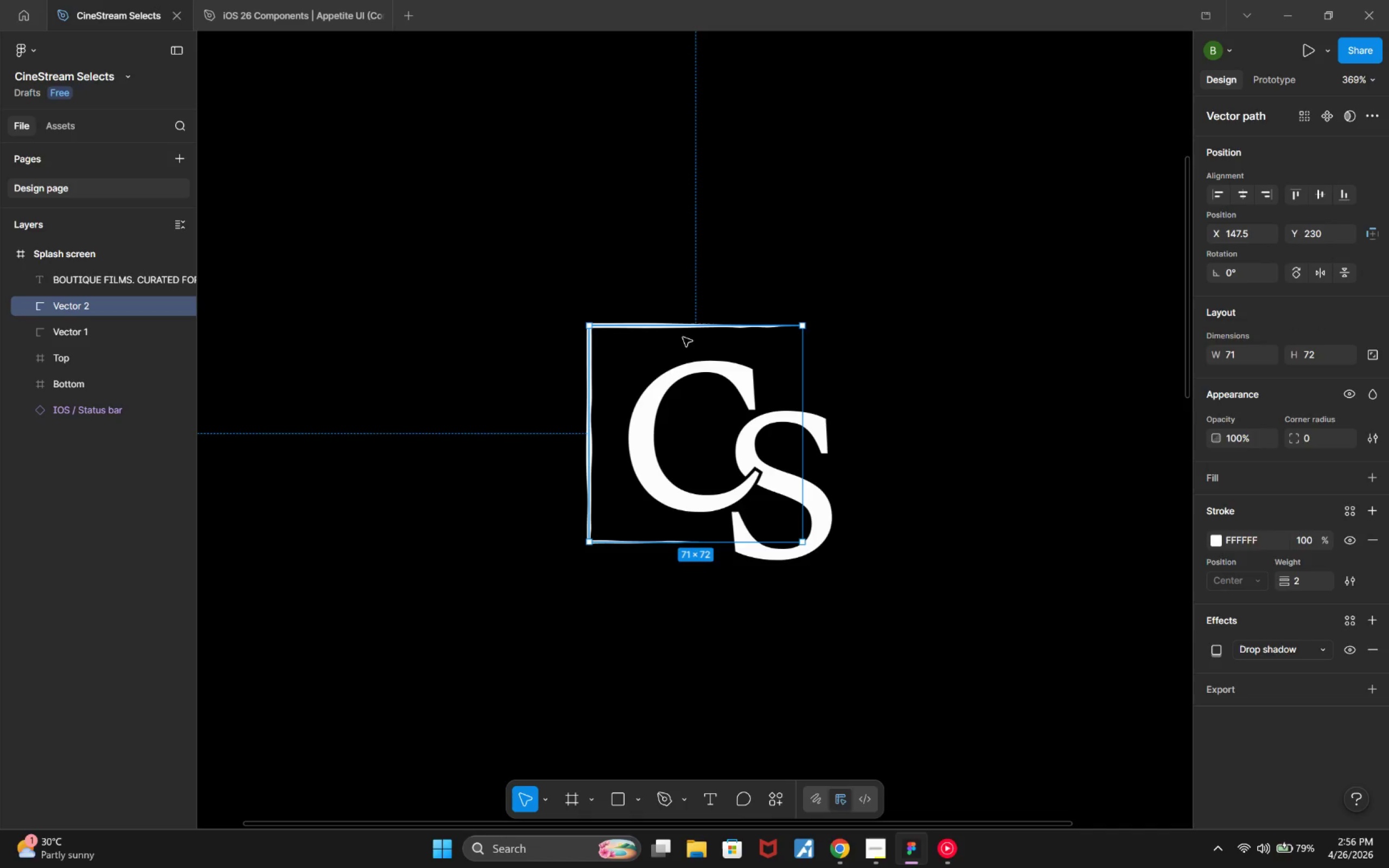 
left_click_drag(start_coordinate=[671, 337], to_coordinate=[901, 336])
 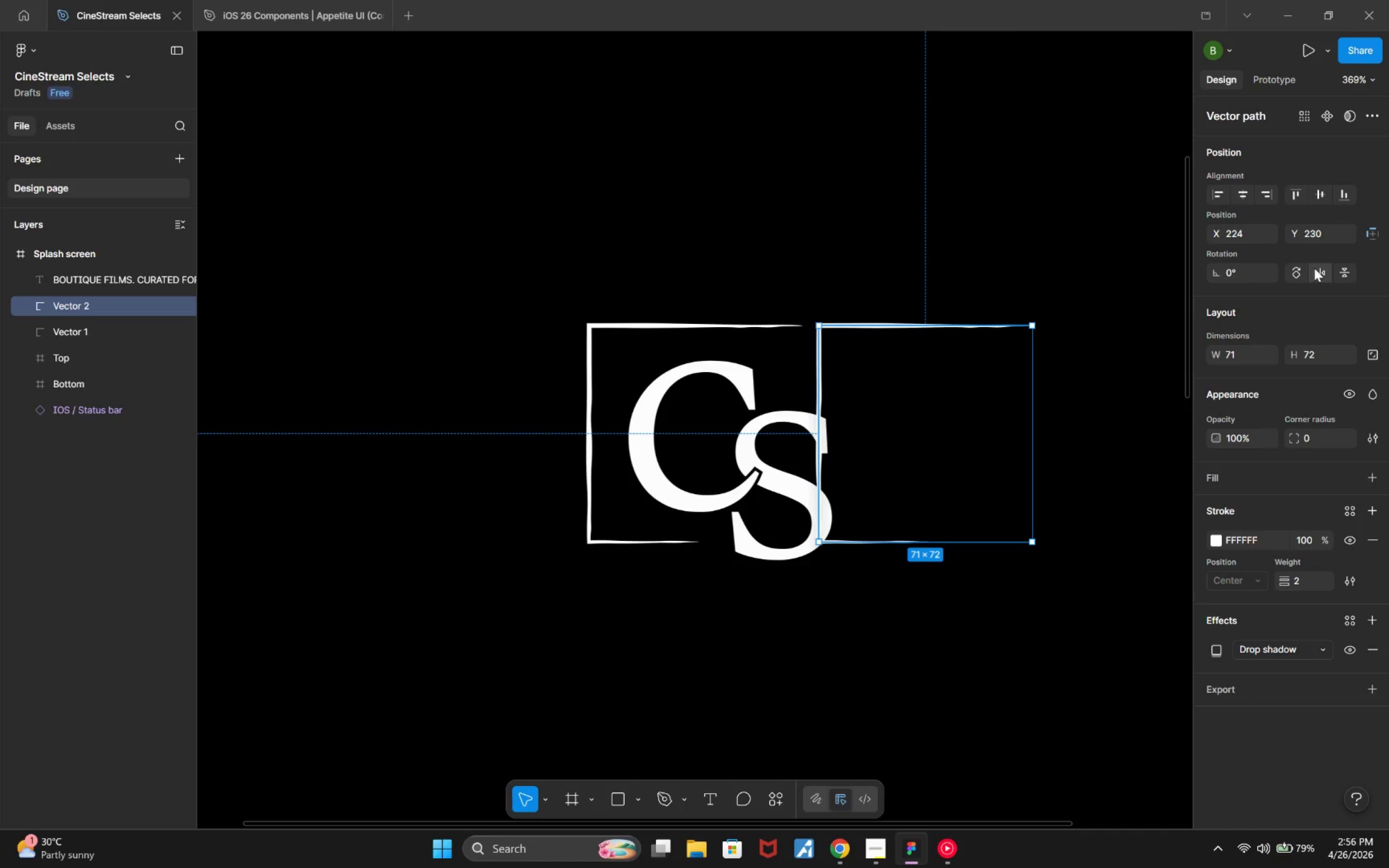 
left_click([1314, 268])
 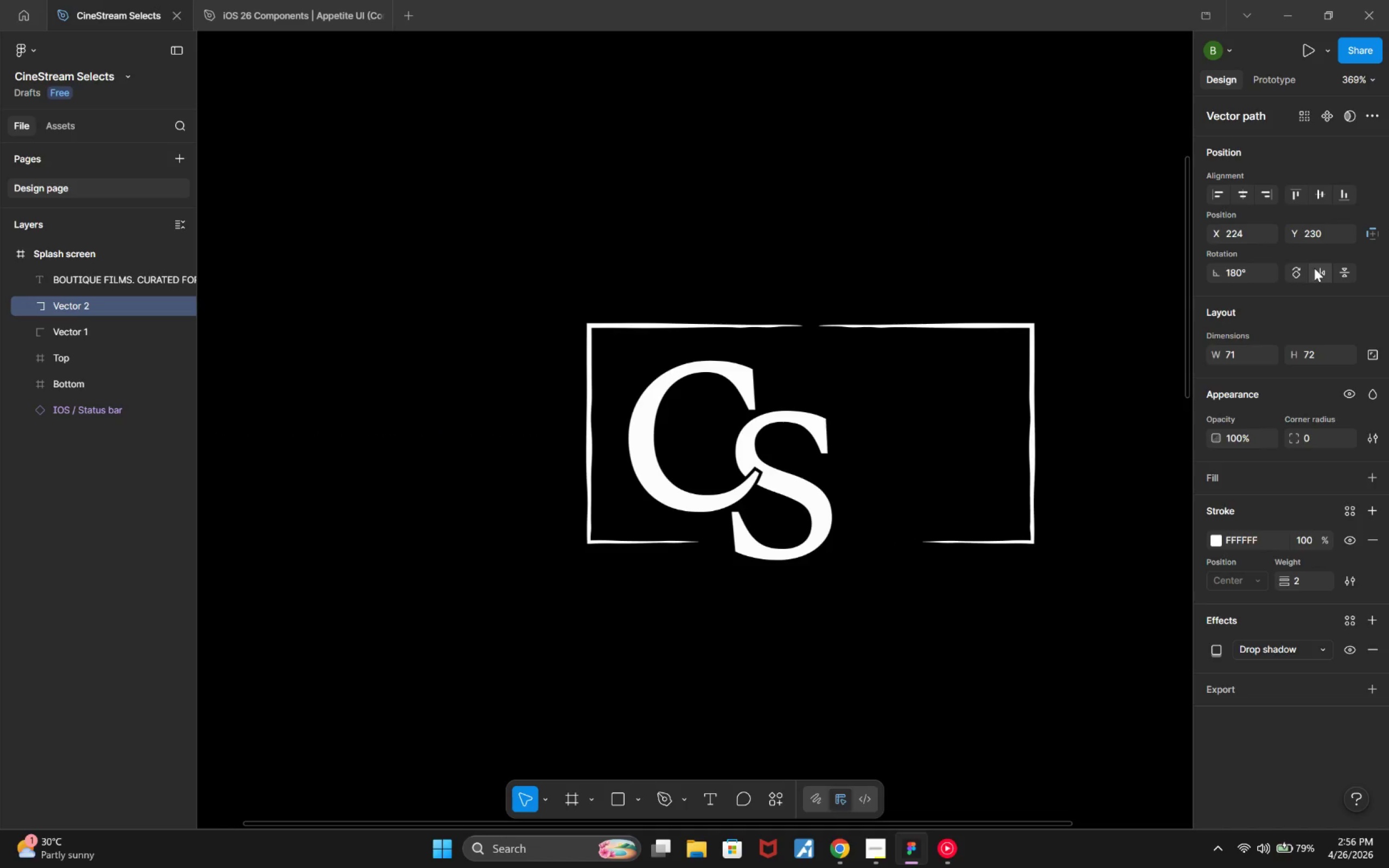 
mouse_move([1307, 276])
 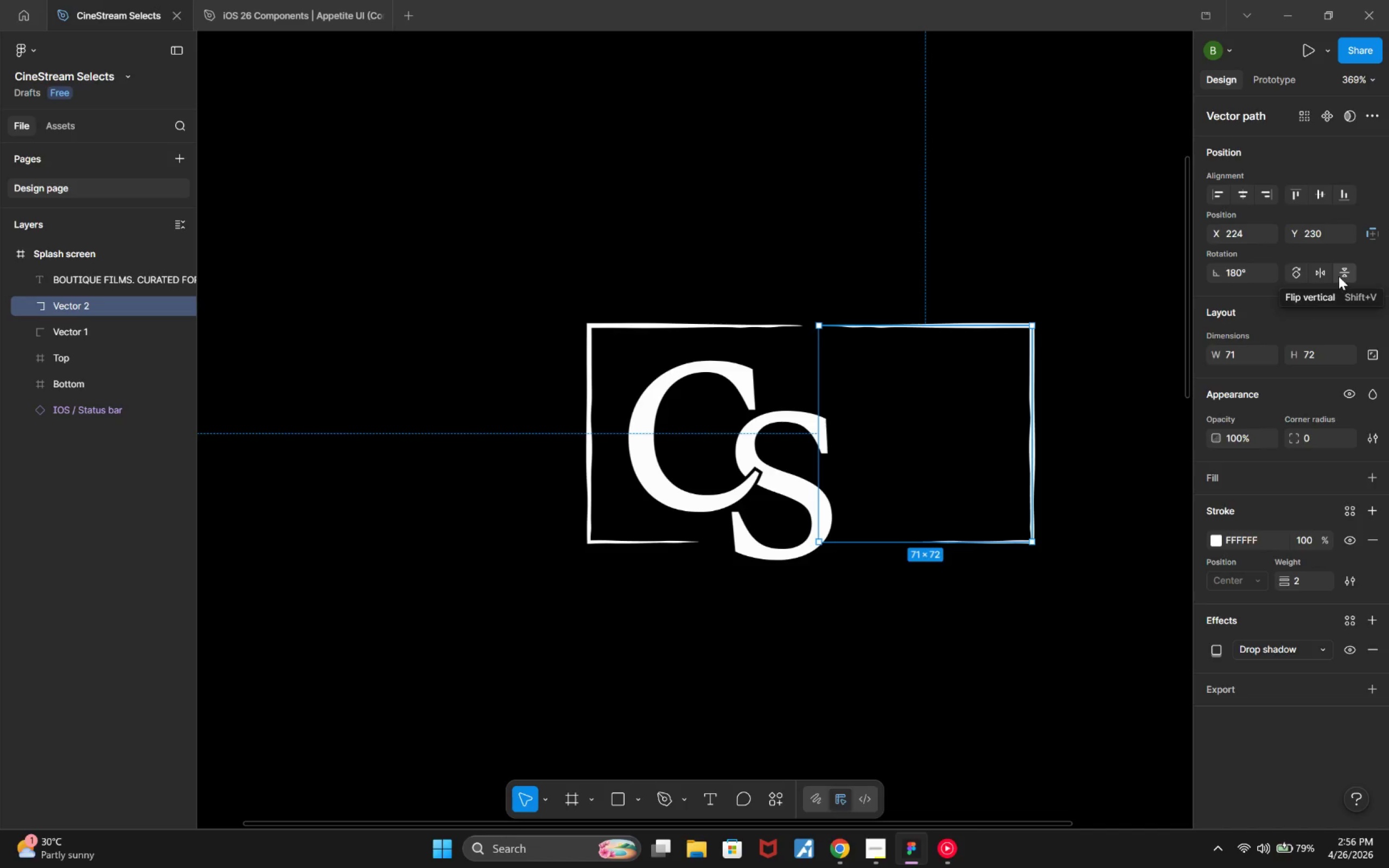 
left_click([1339, 276])
 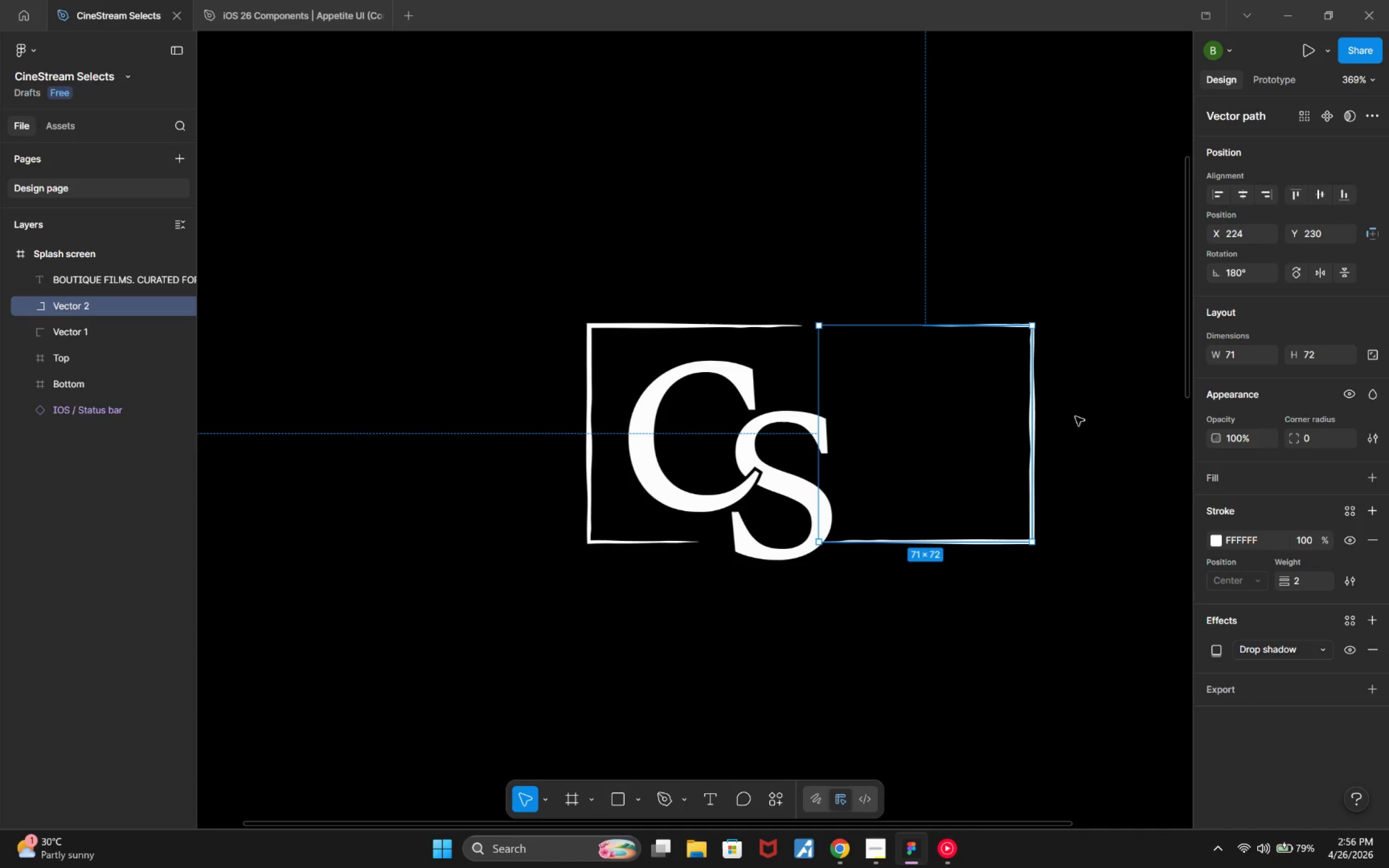 
left_click_drag(start_coordinate=[980, 436], to_coordinate=[832, 481])
 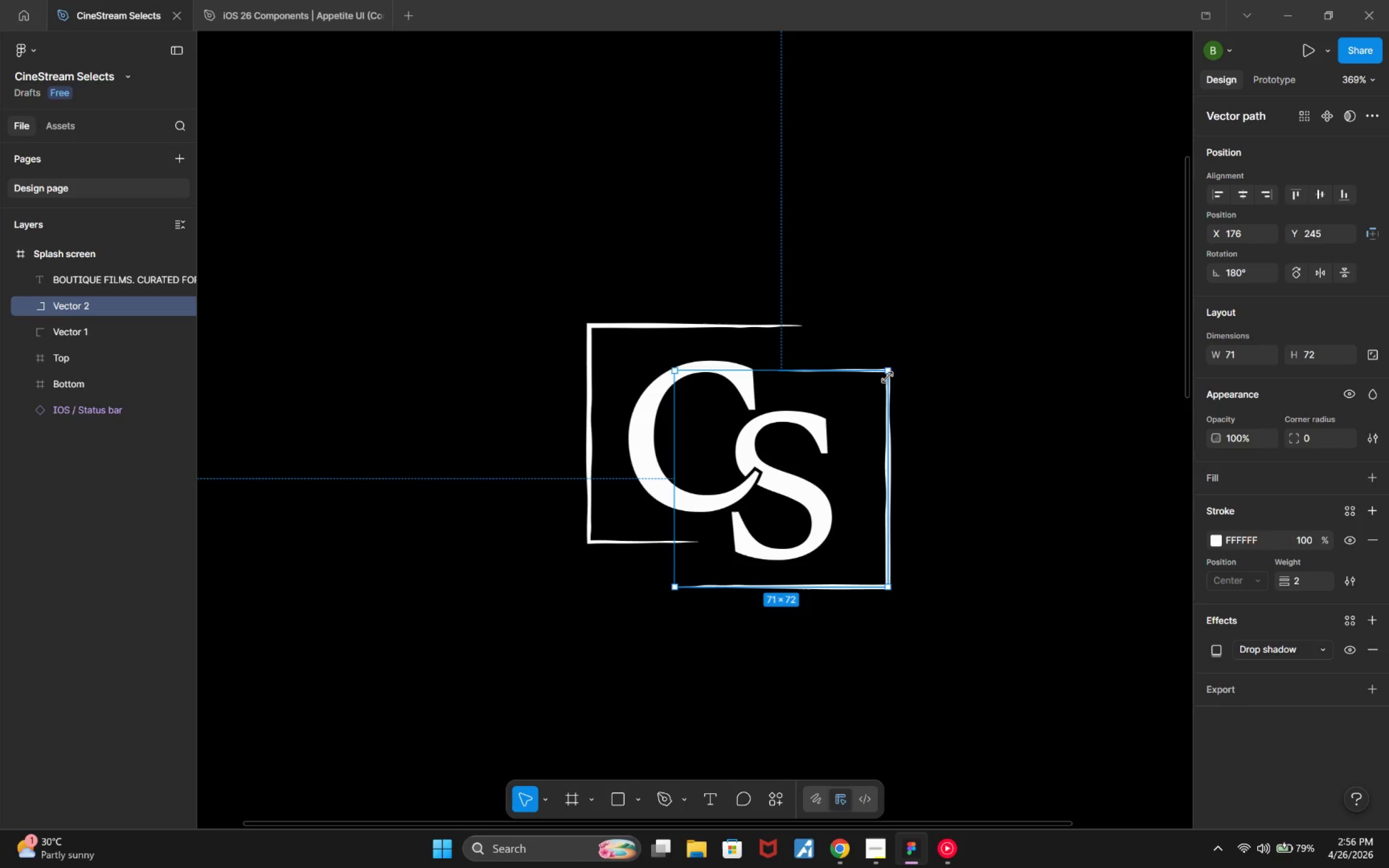 
key(Escape)
 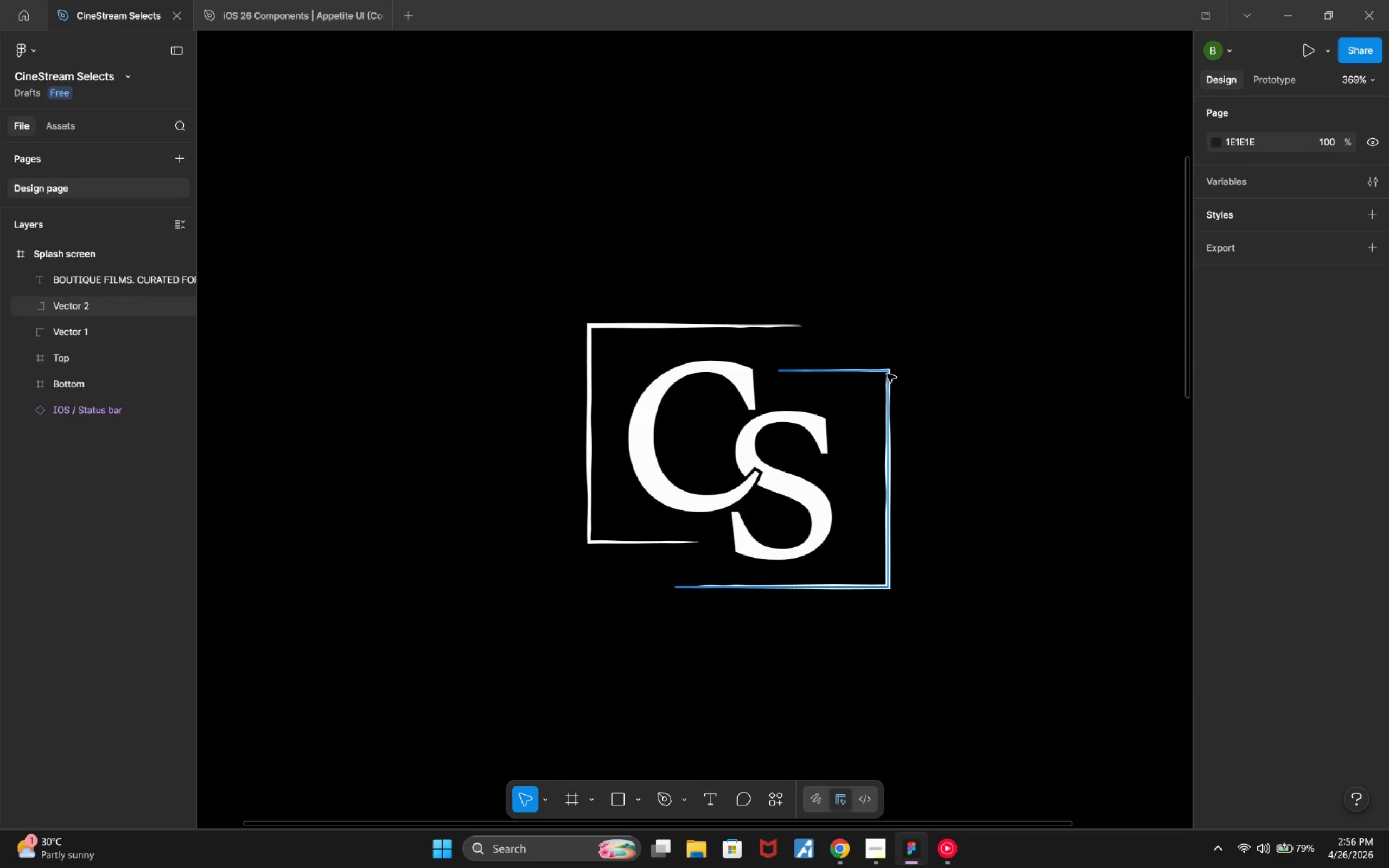 
left_click([887, 374])
 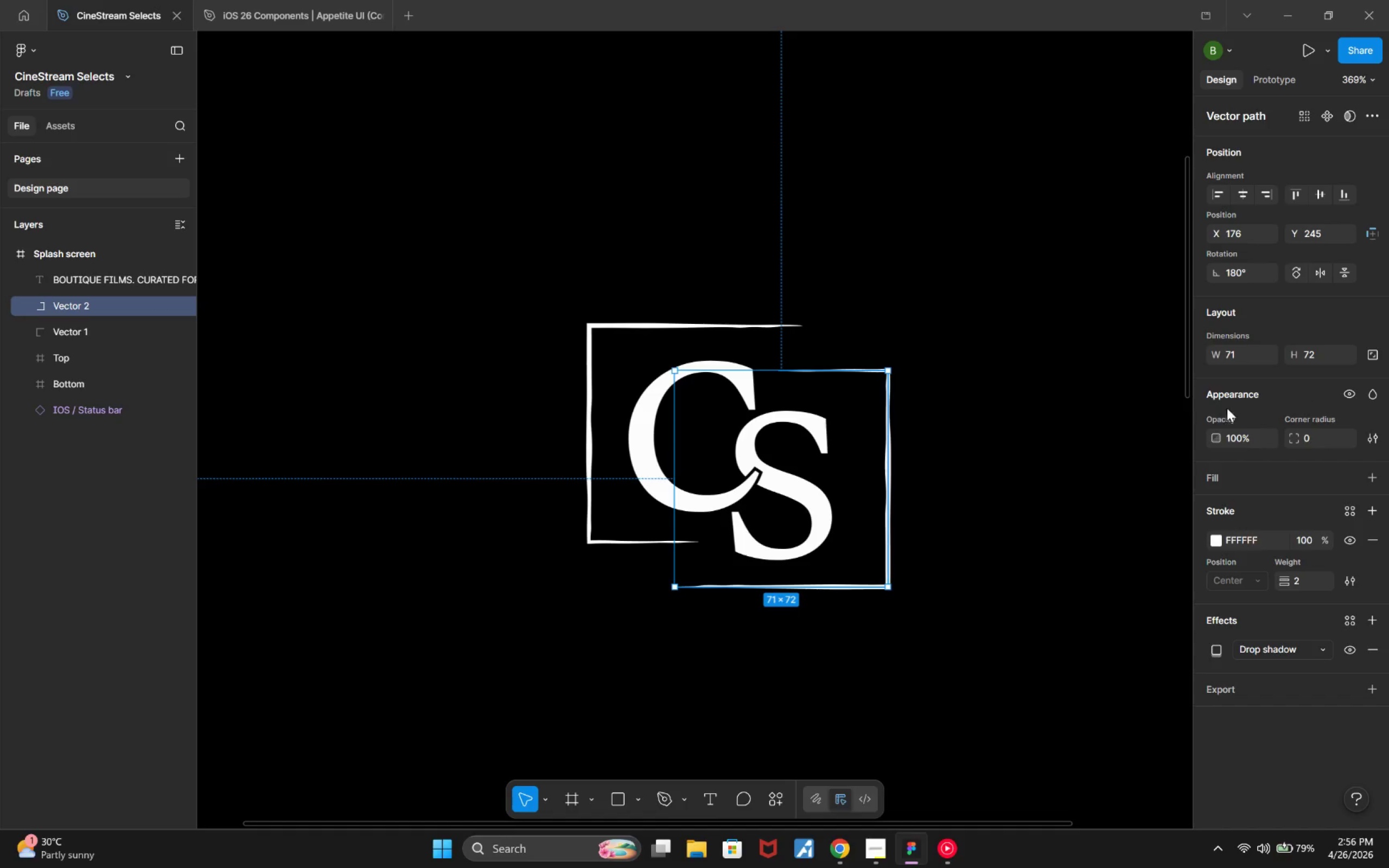 
hold_key(key=ControlLeft, duration=1.17)
scroll: coordinate [969, 397], scroll_direction: up, amount: 6.0
 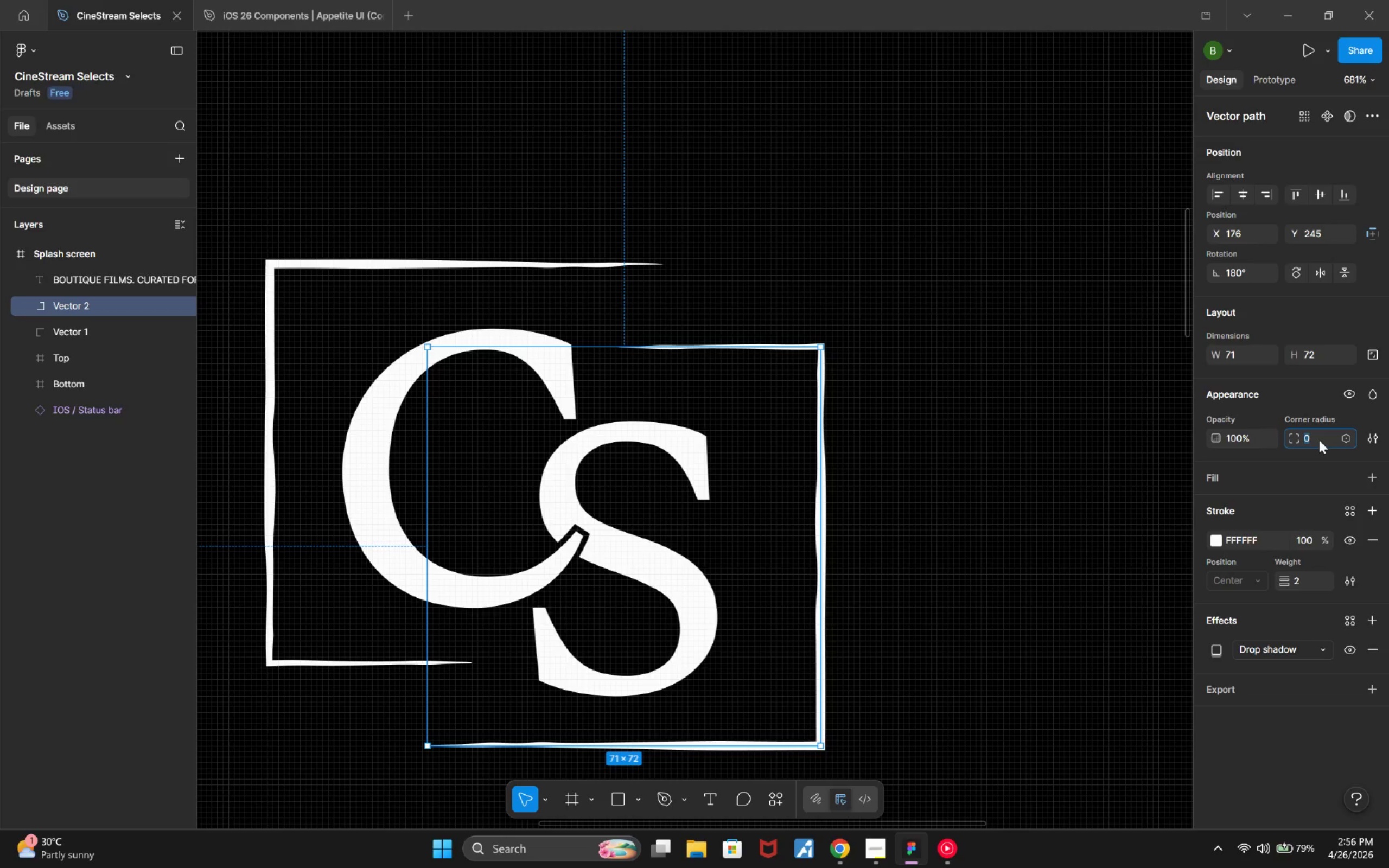 
hold_key(key=ArrowUp, duration=0.36)
 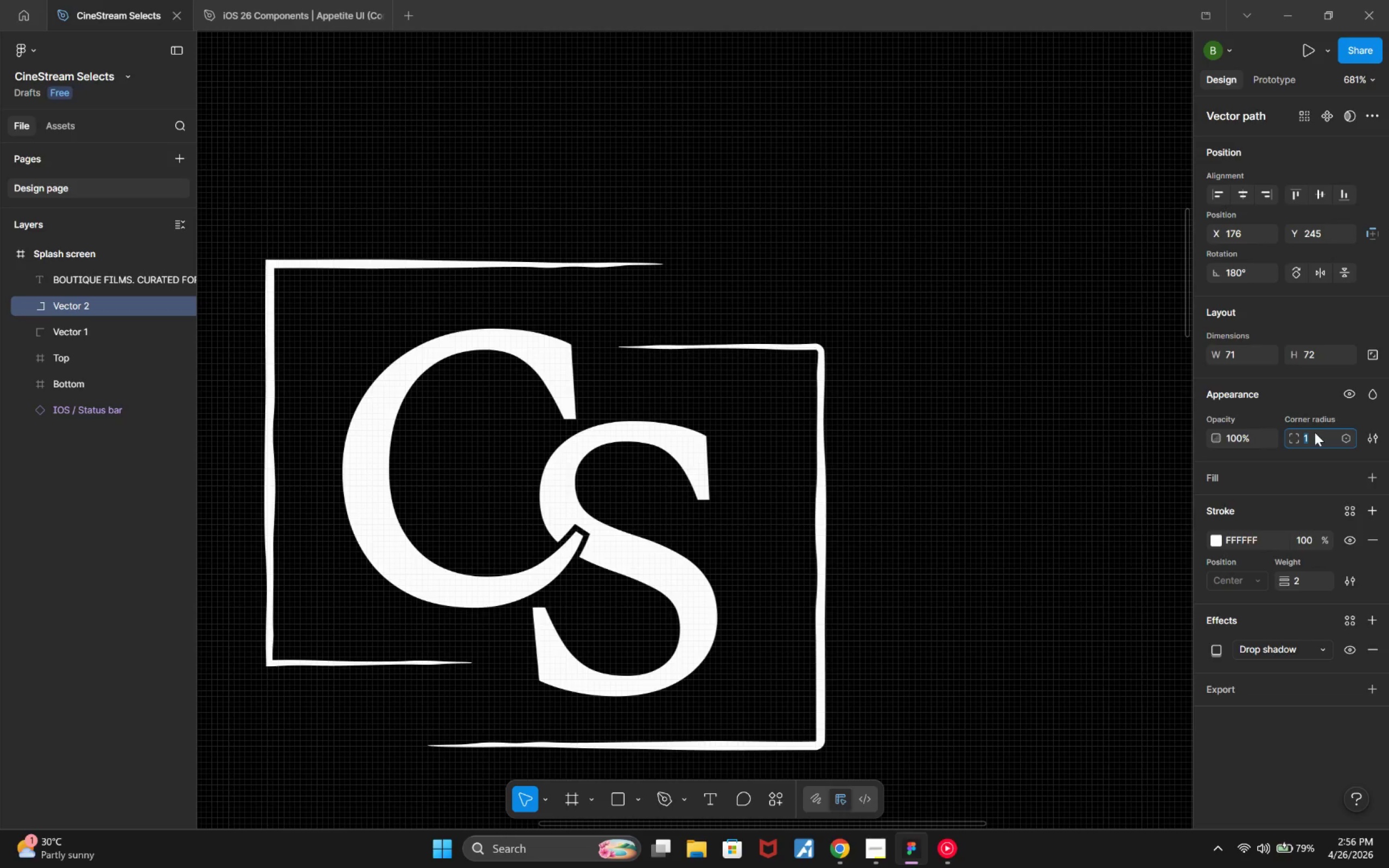 
key(ArrowUp)
 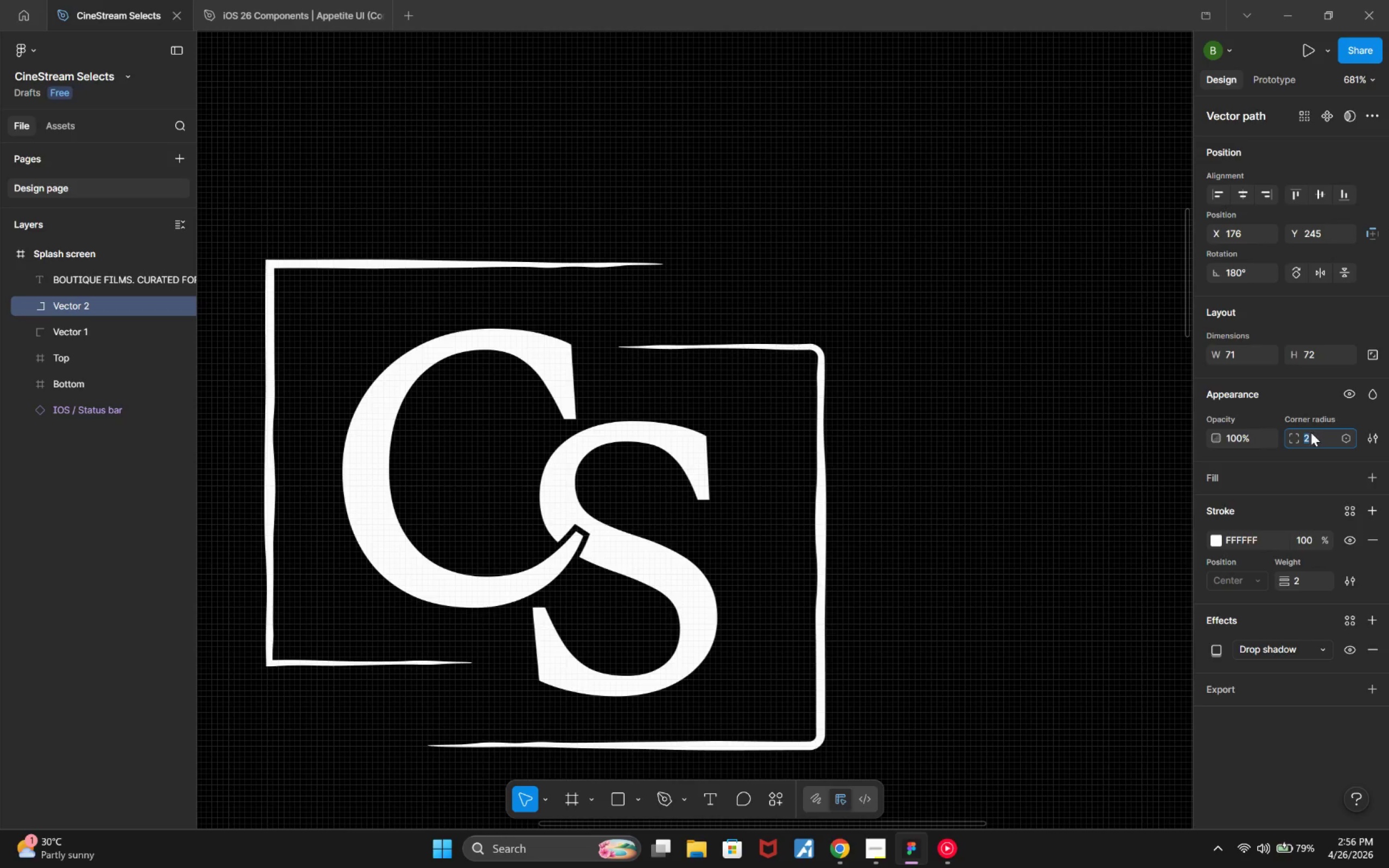 
key(ArrowDown)
 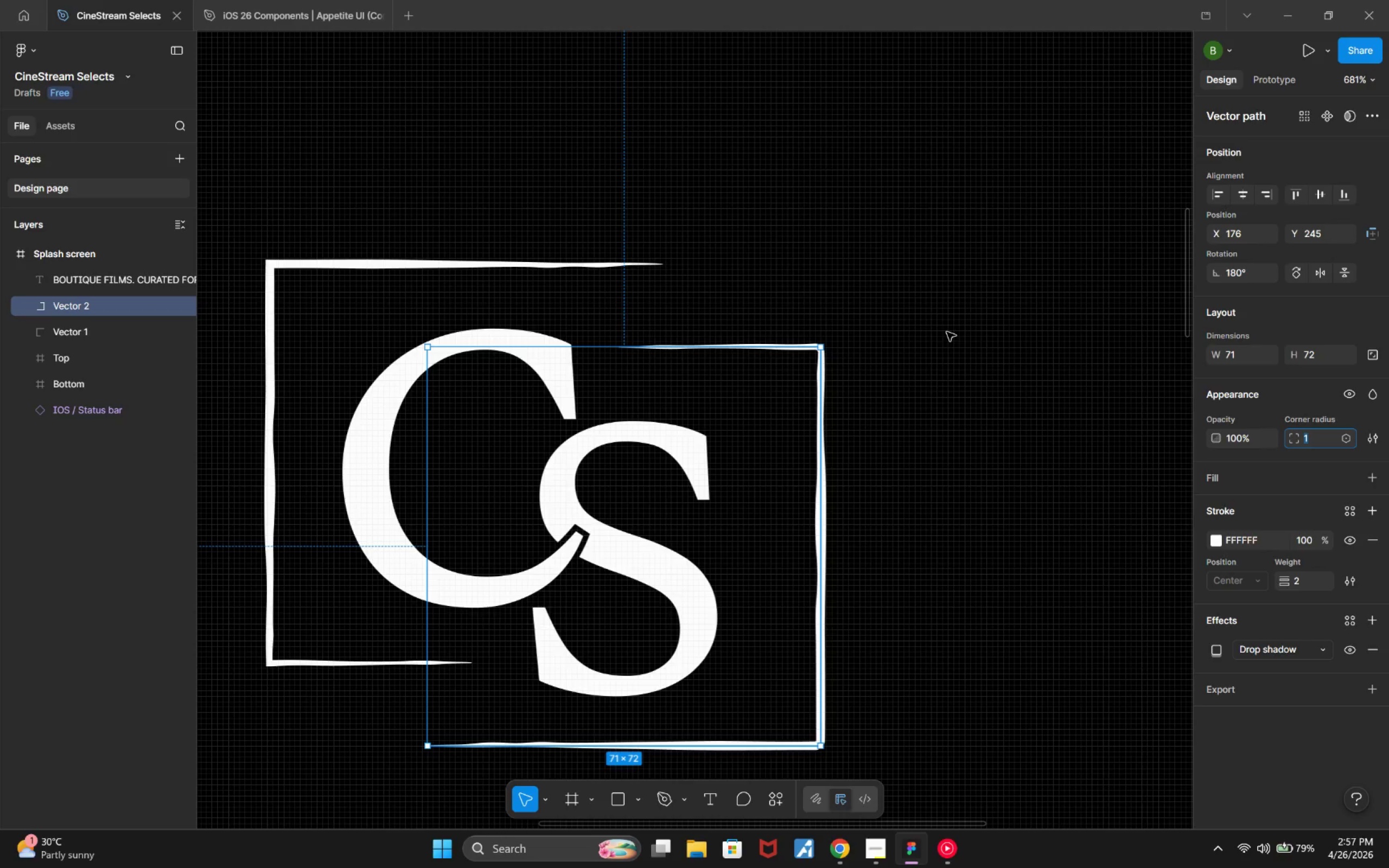 
key(Enter)
 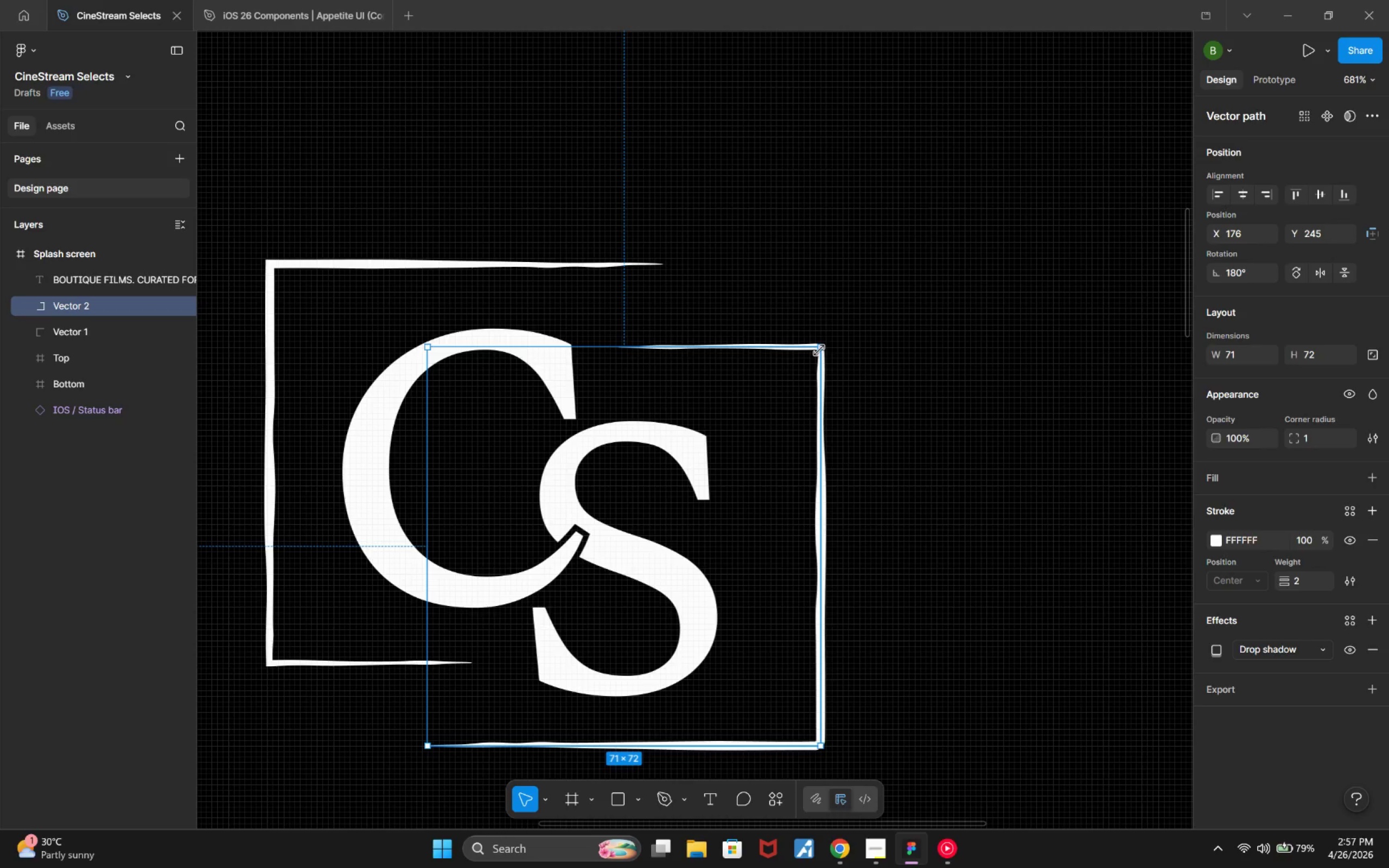 
key(Enter)
 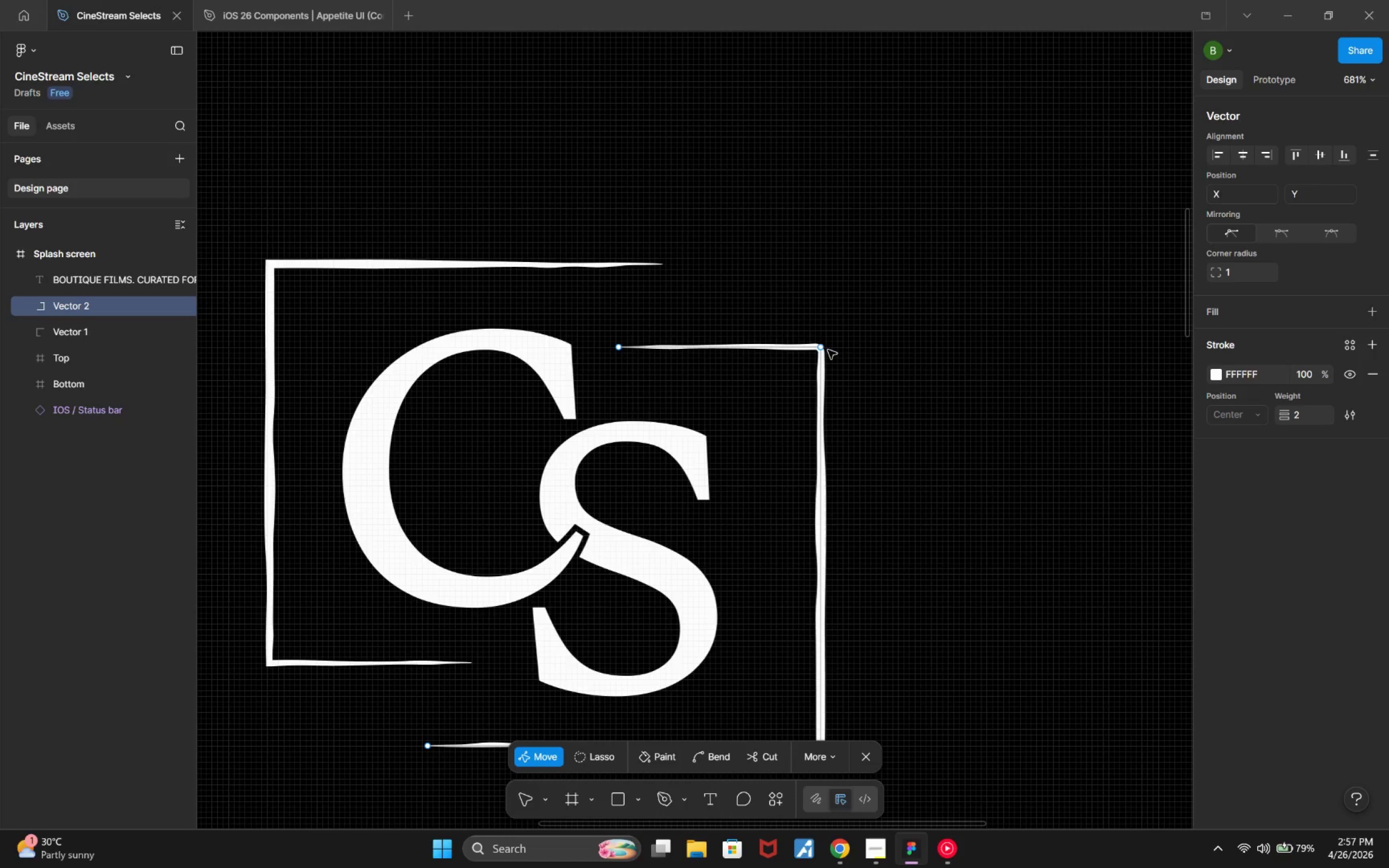 
left_click([819, 347])
 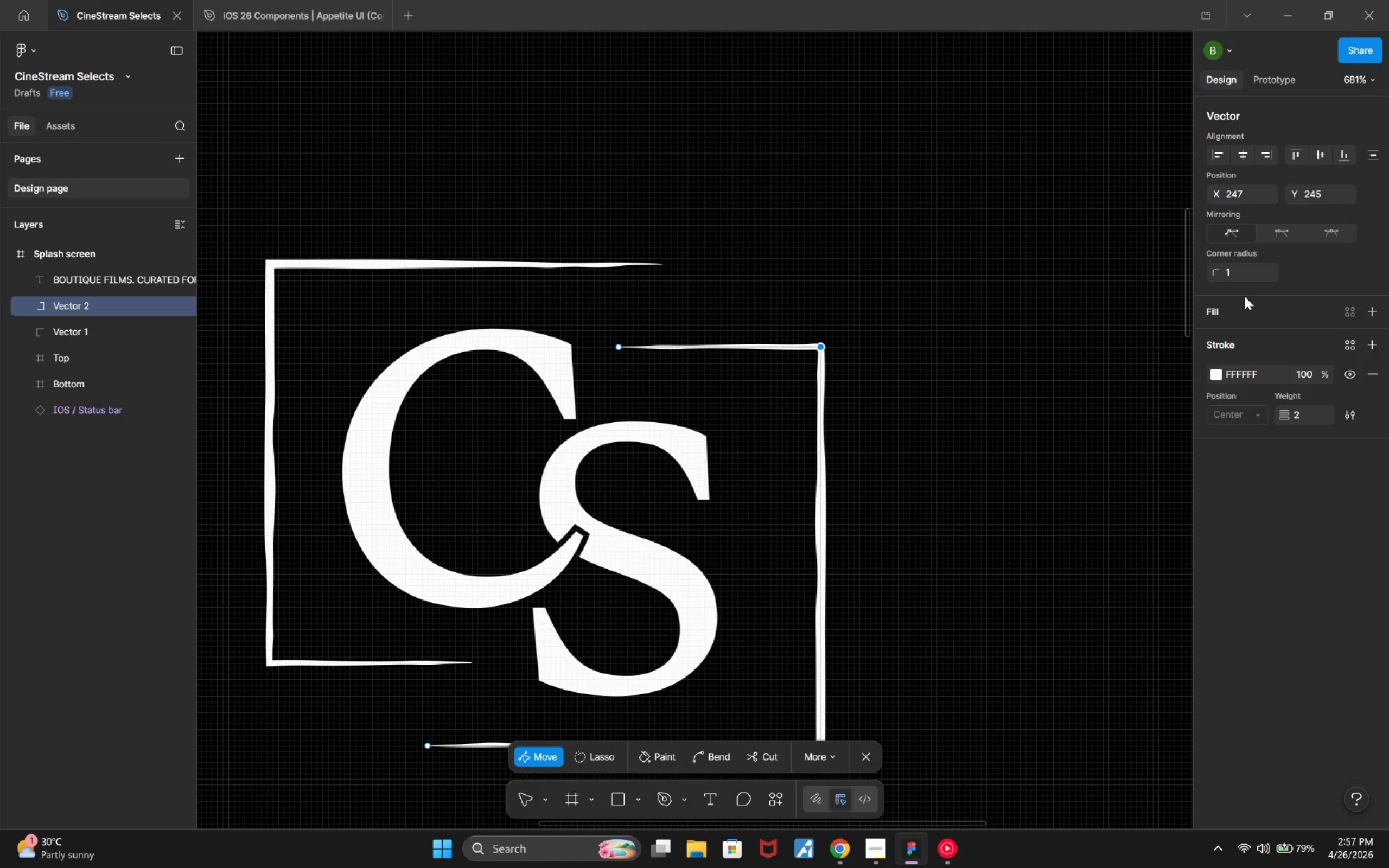 
left_click([1240, 267])
 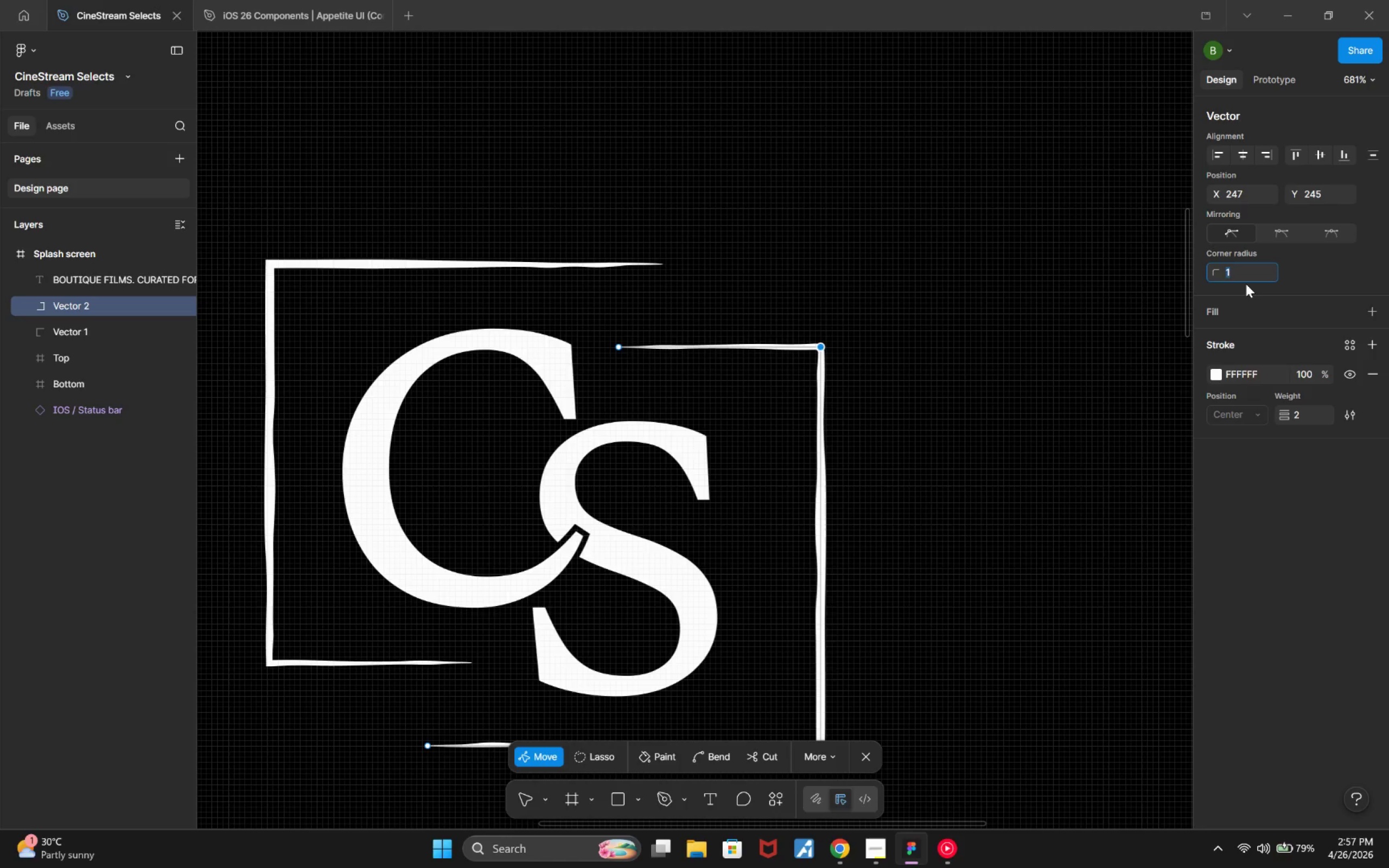 
hold_key(key=ArrowUp, duration=0.34)
 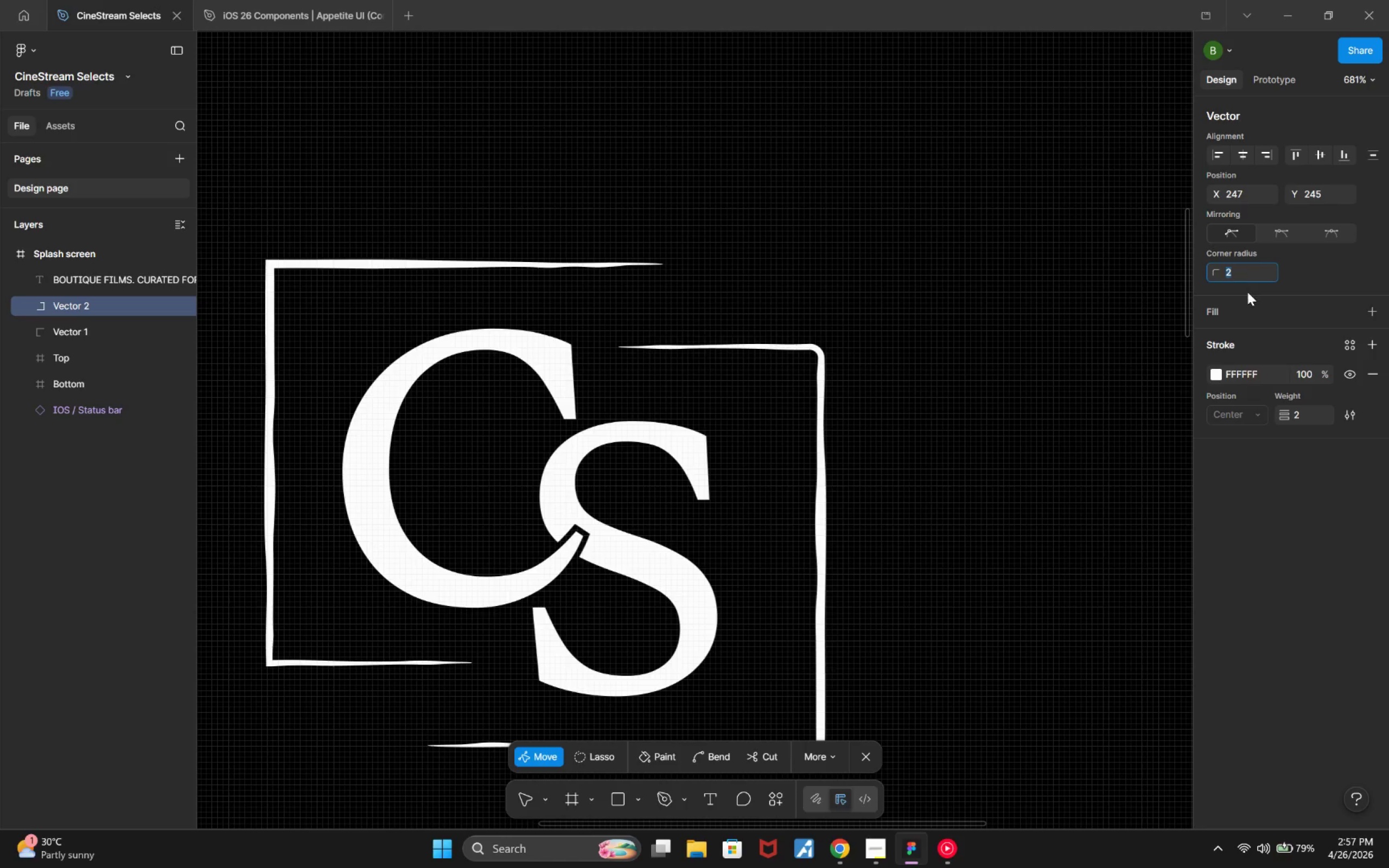 
key(ArrowUp)
 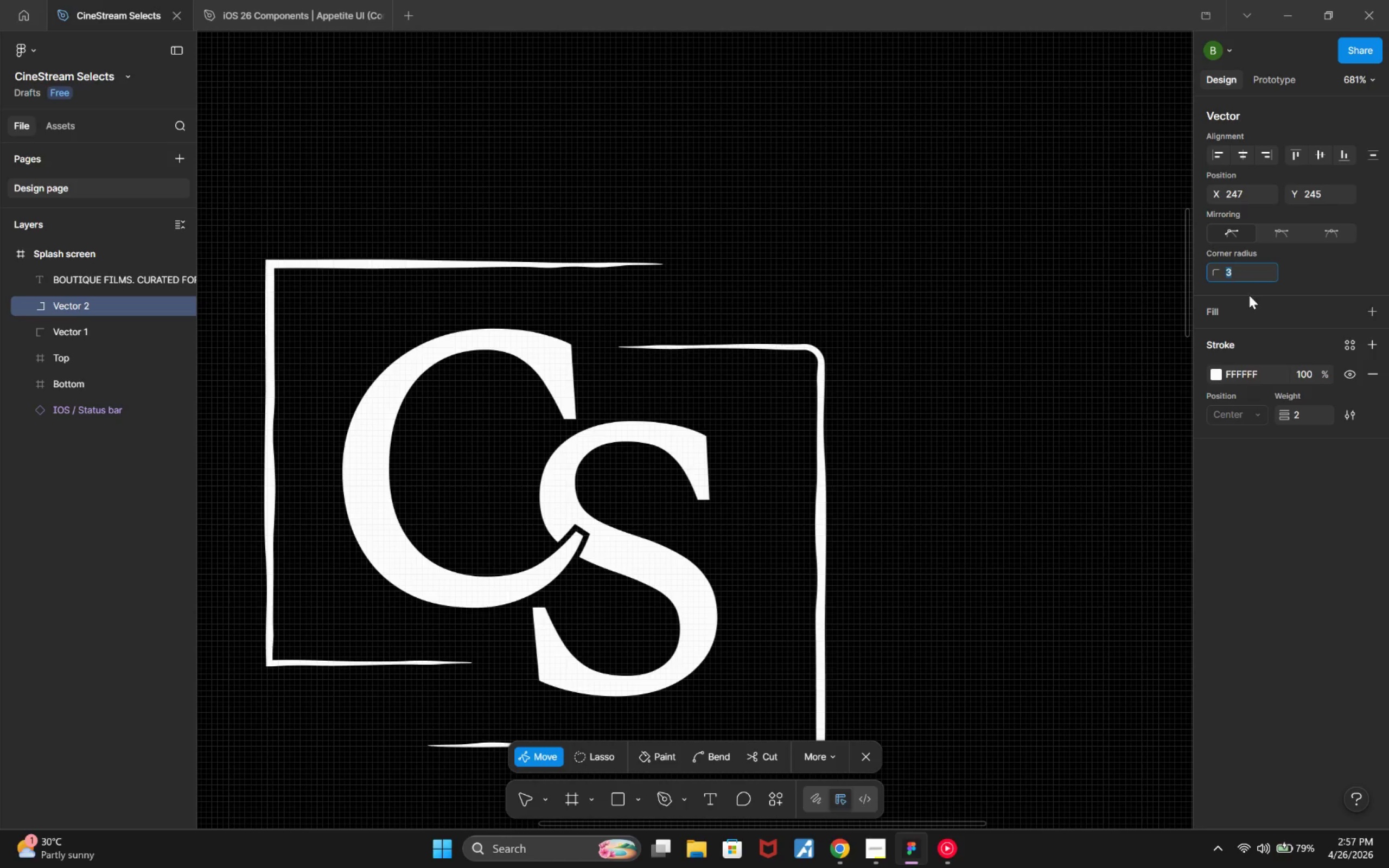 
key(ArrowDown)
 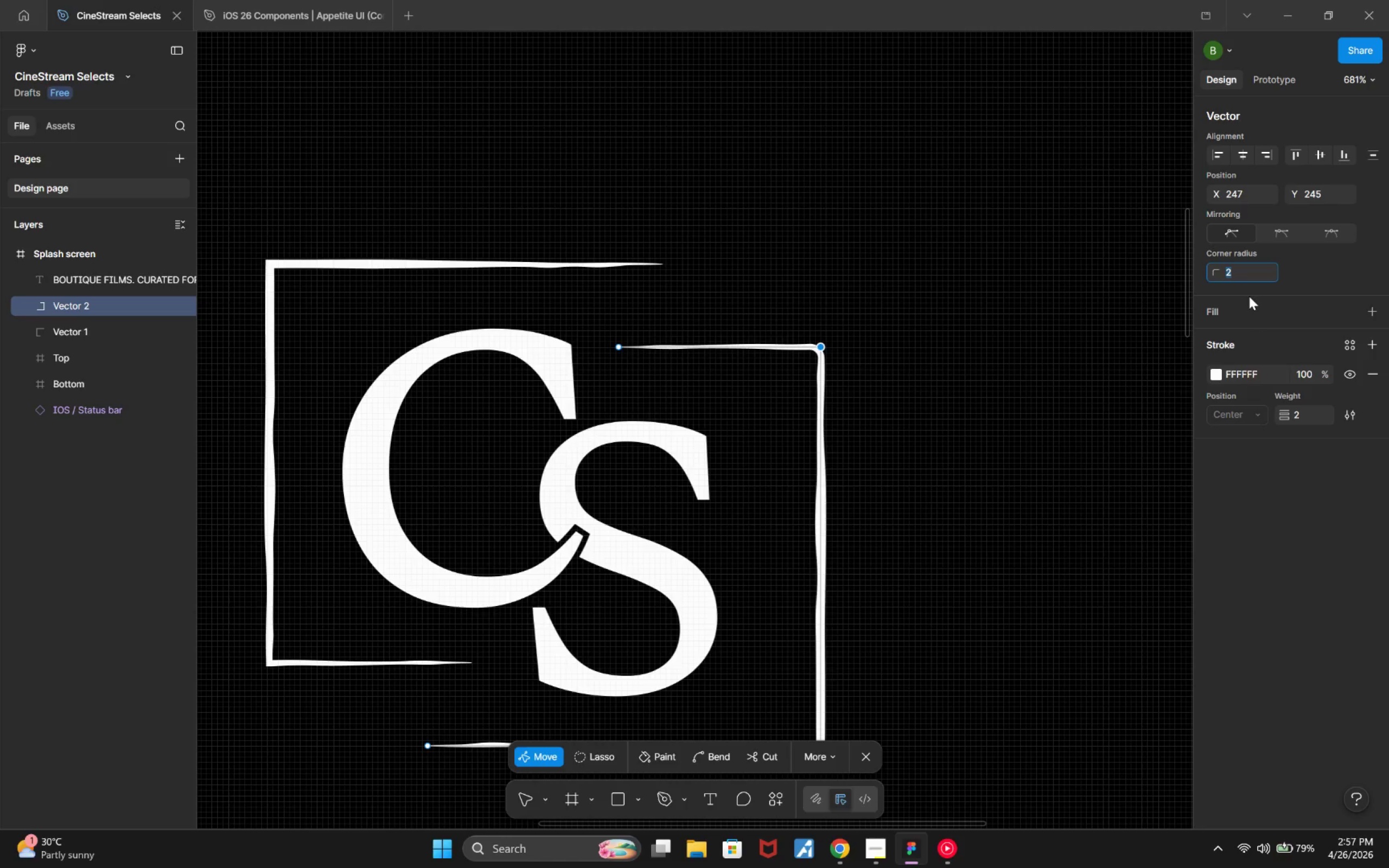 
key(ArrowUp)
 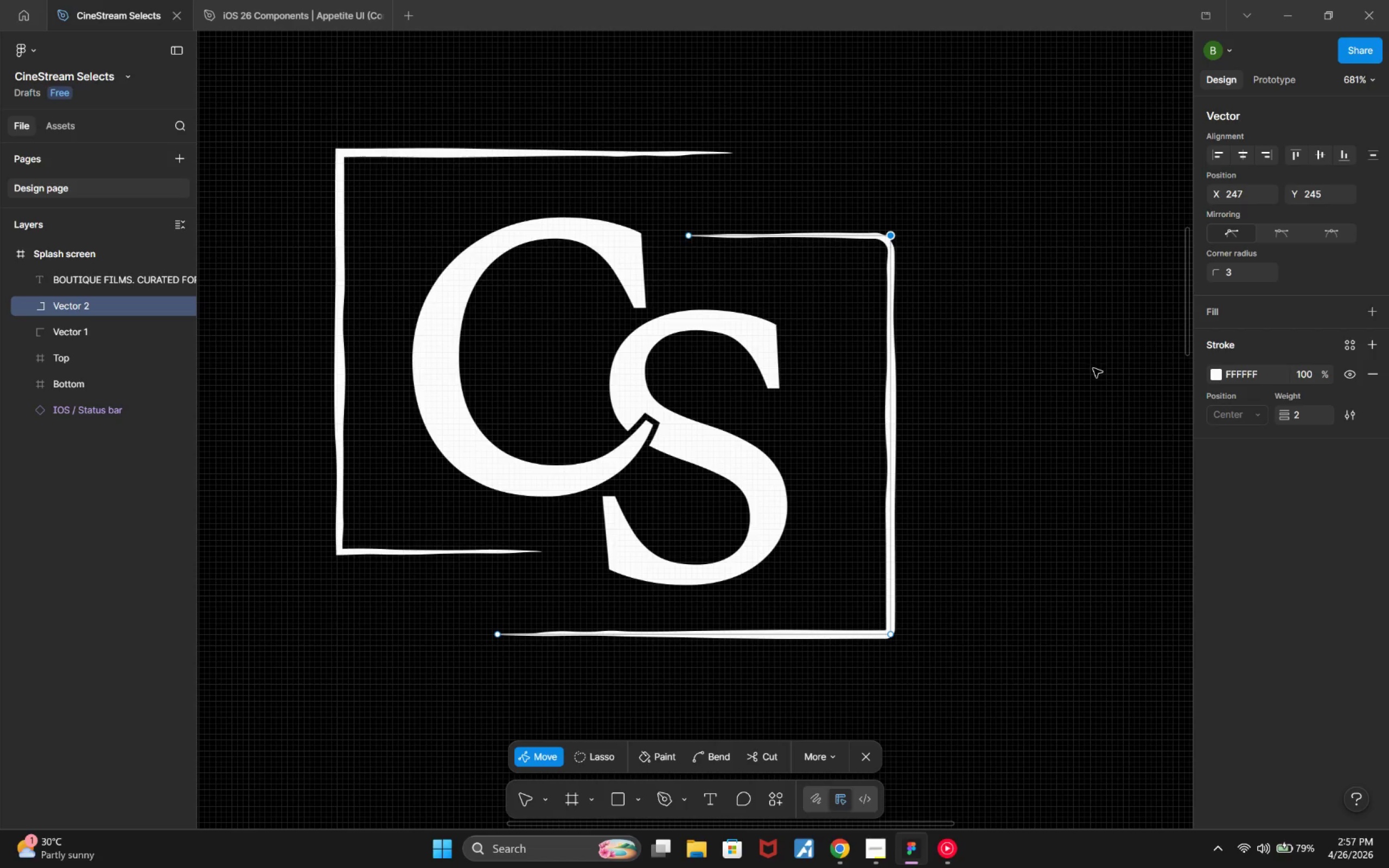 
key(ArrowUp)
 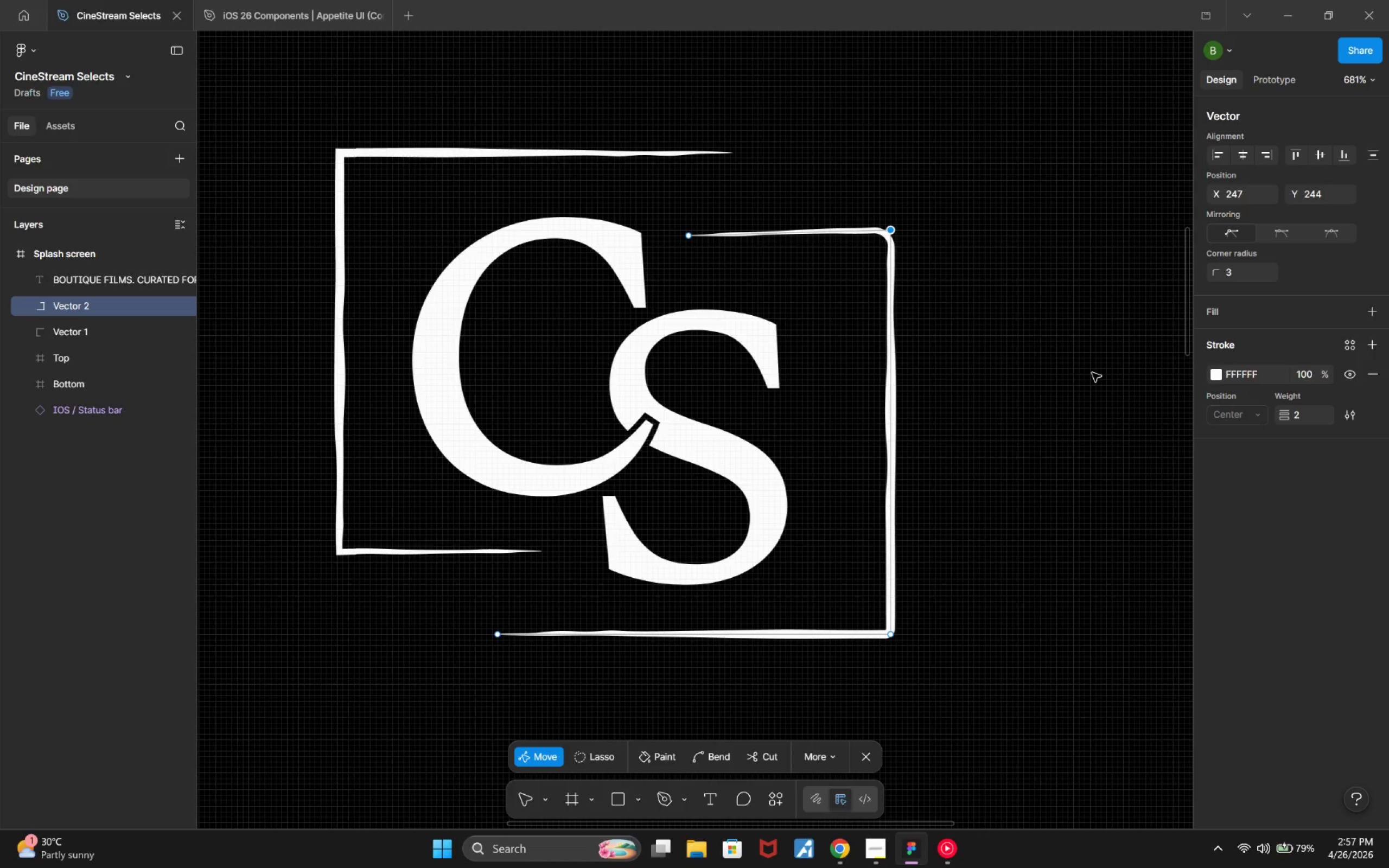 
key(ArrowDown)
 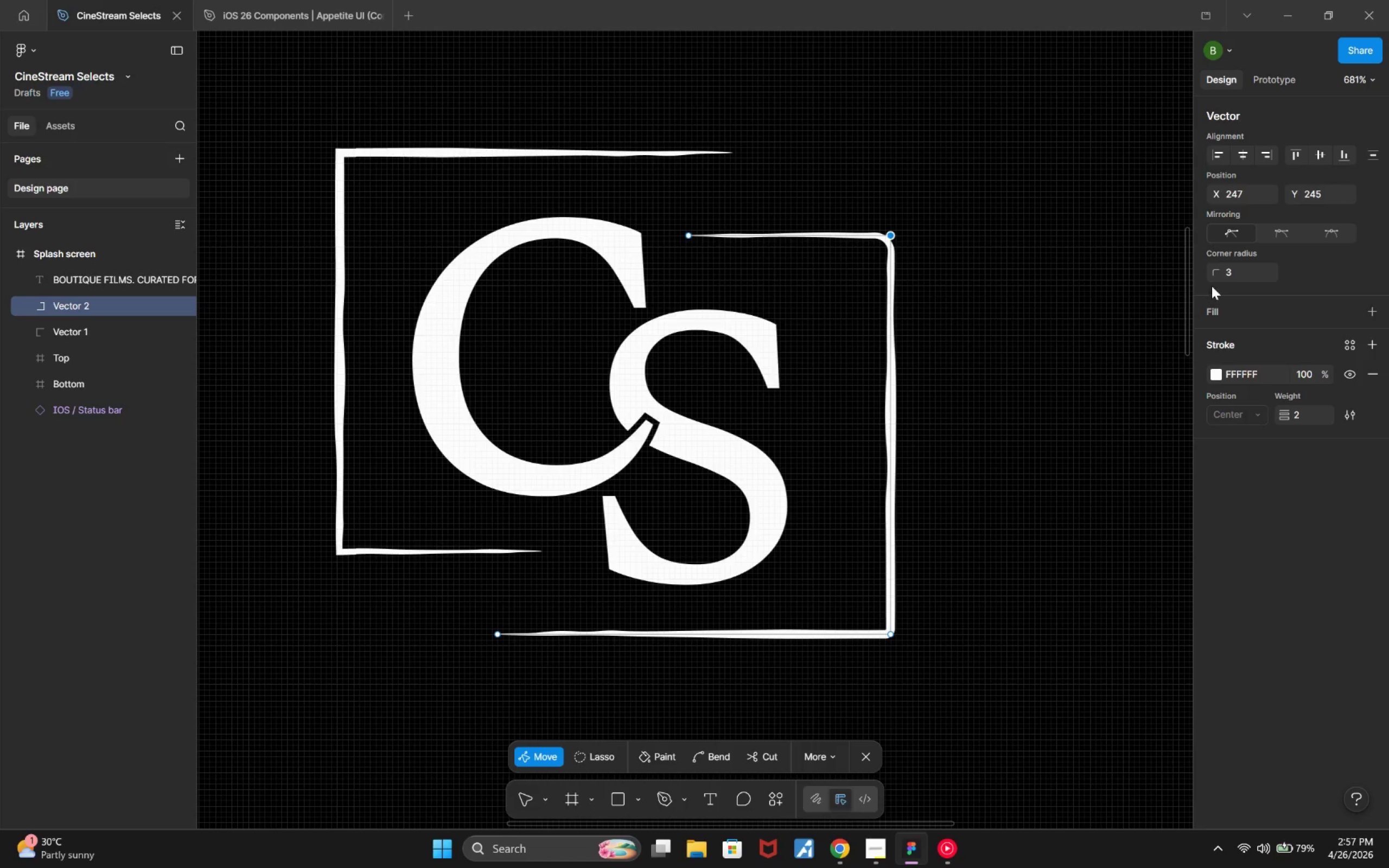 
left_click([1241, 273])
 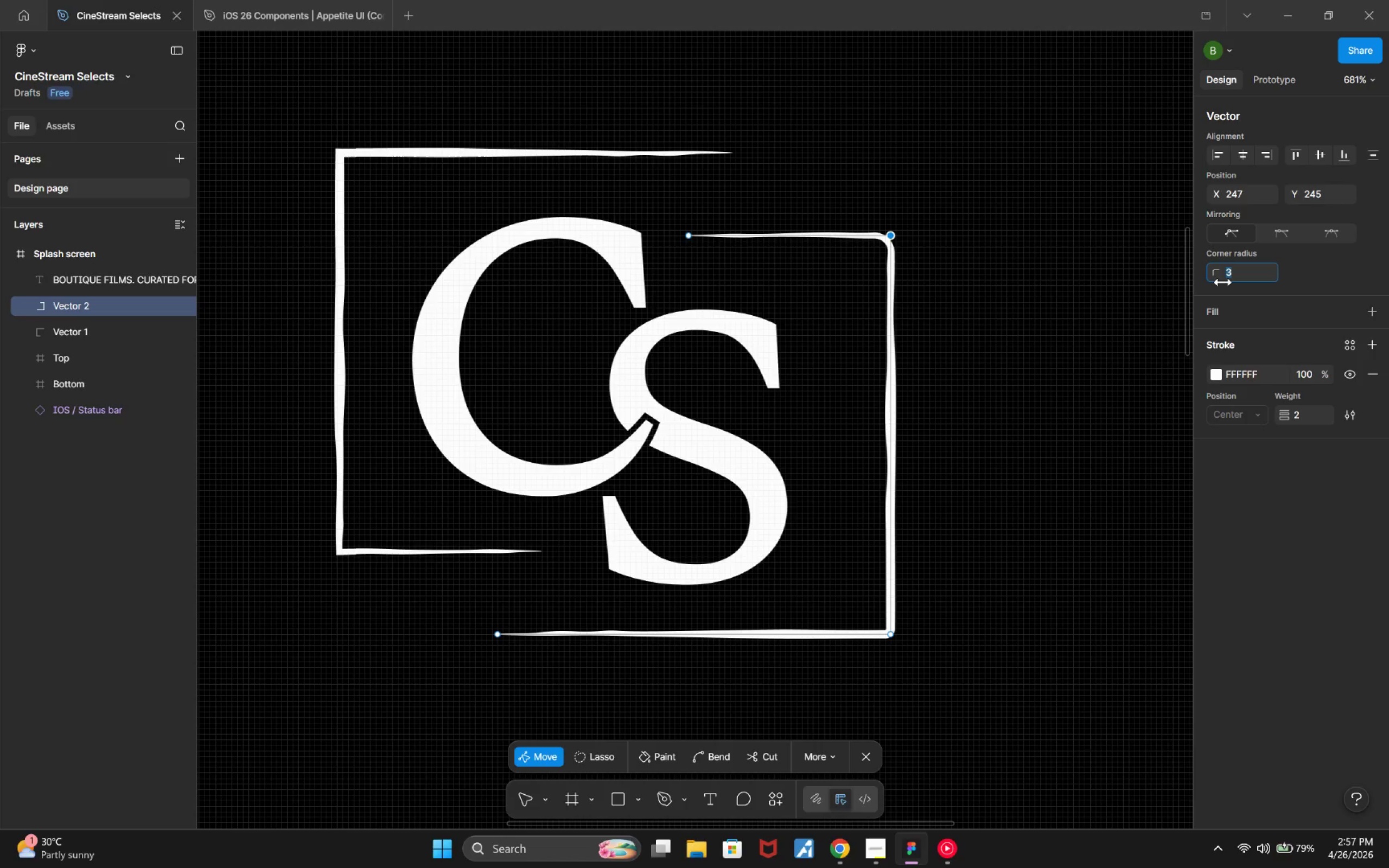 
key(ArrowUp)
 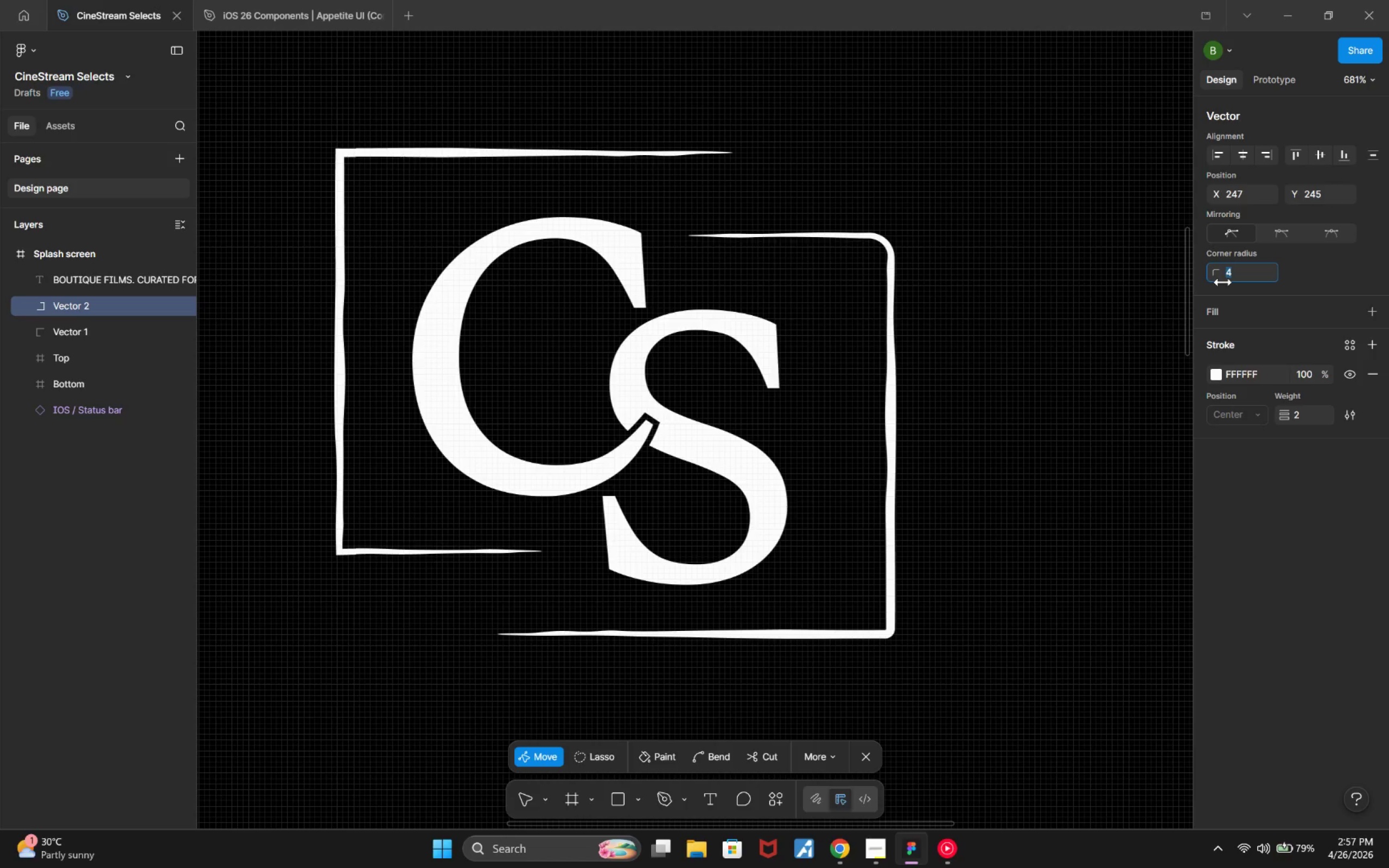 
key(ArrowUp)
 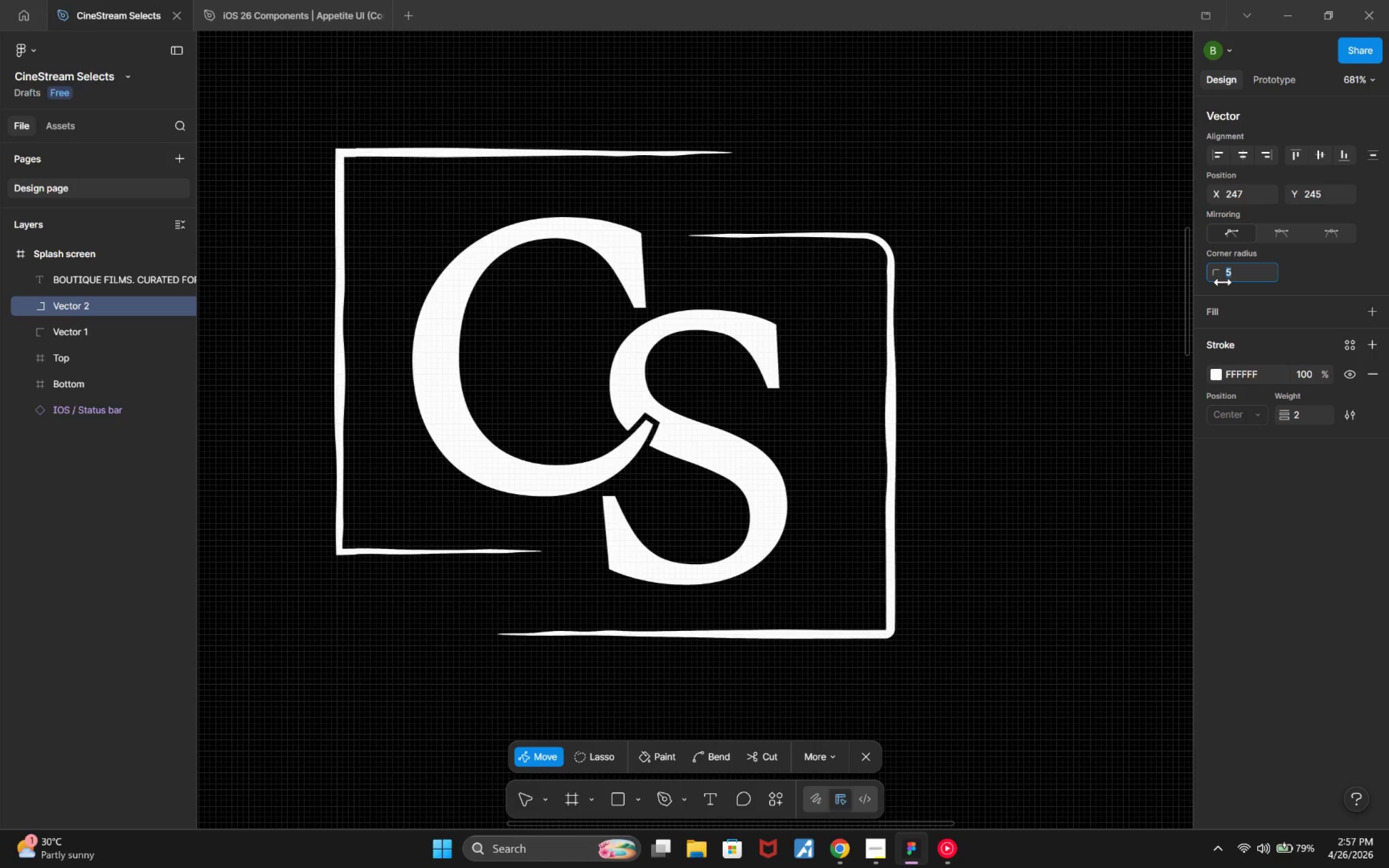 
key(ArrowUp)
 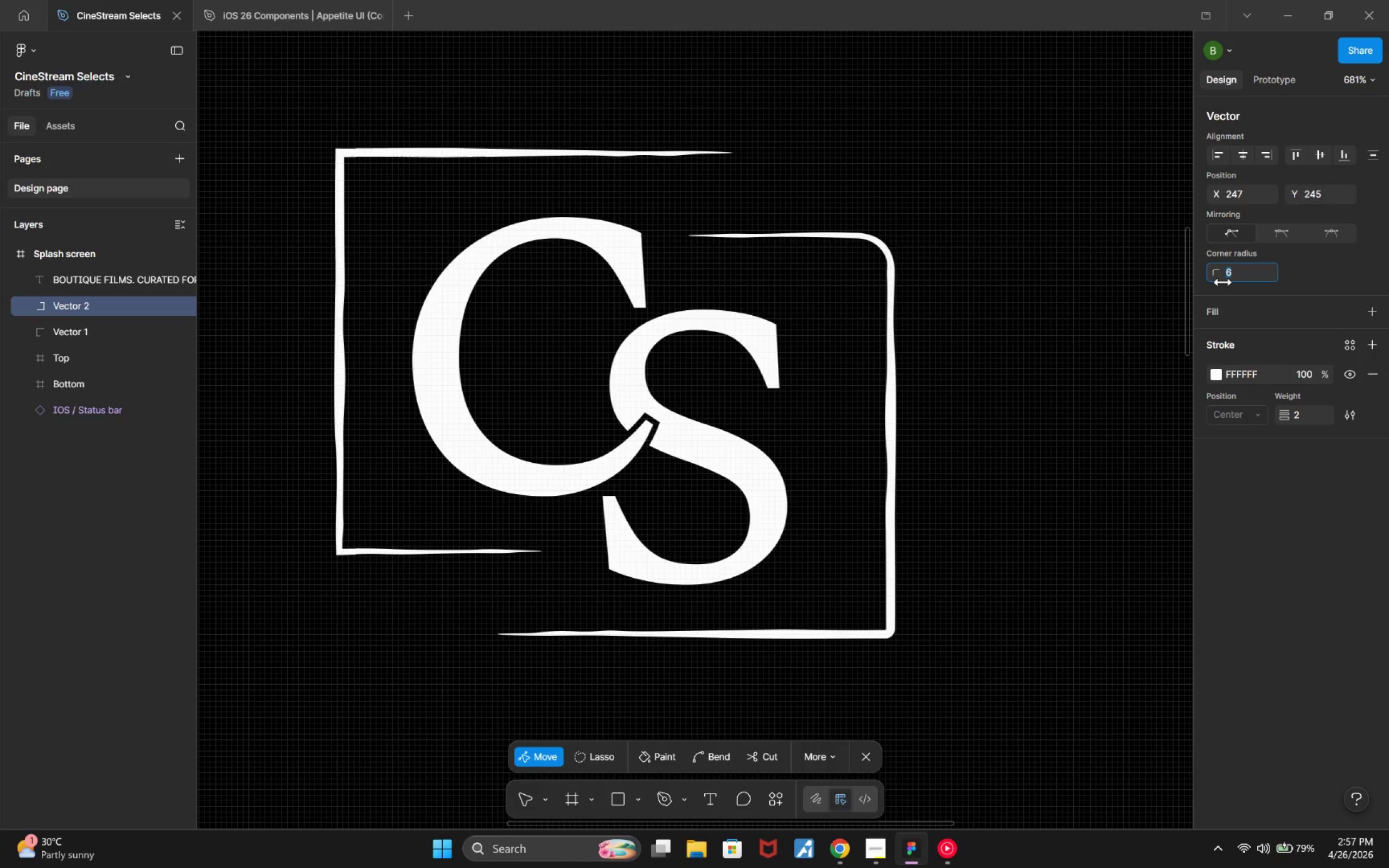 
key(ArrowUp)
 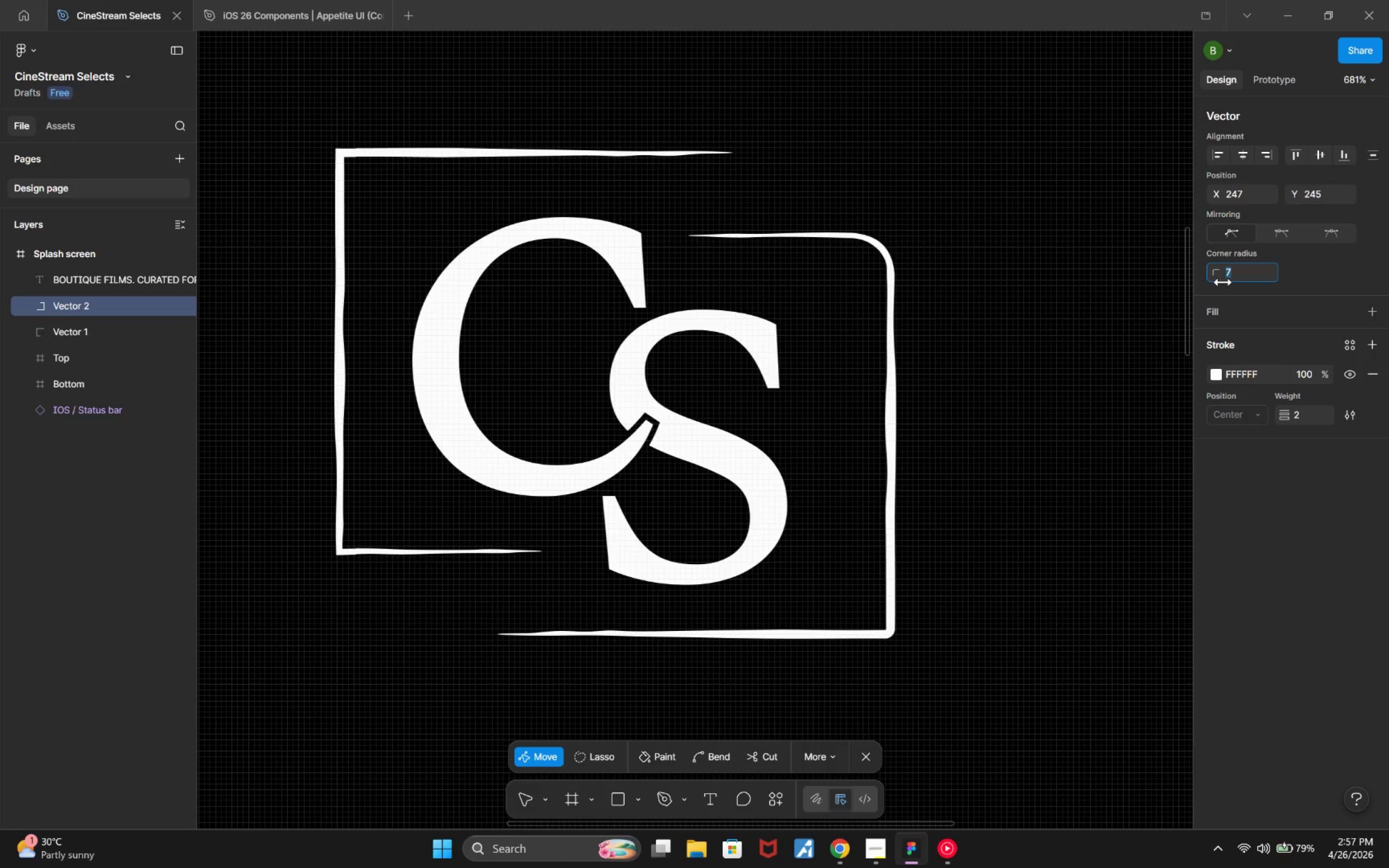 
key(ArrowDown)
 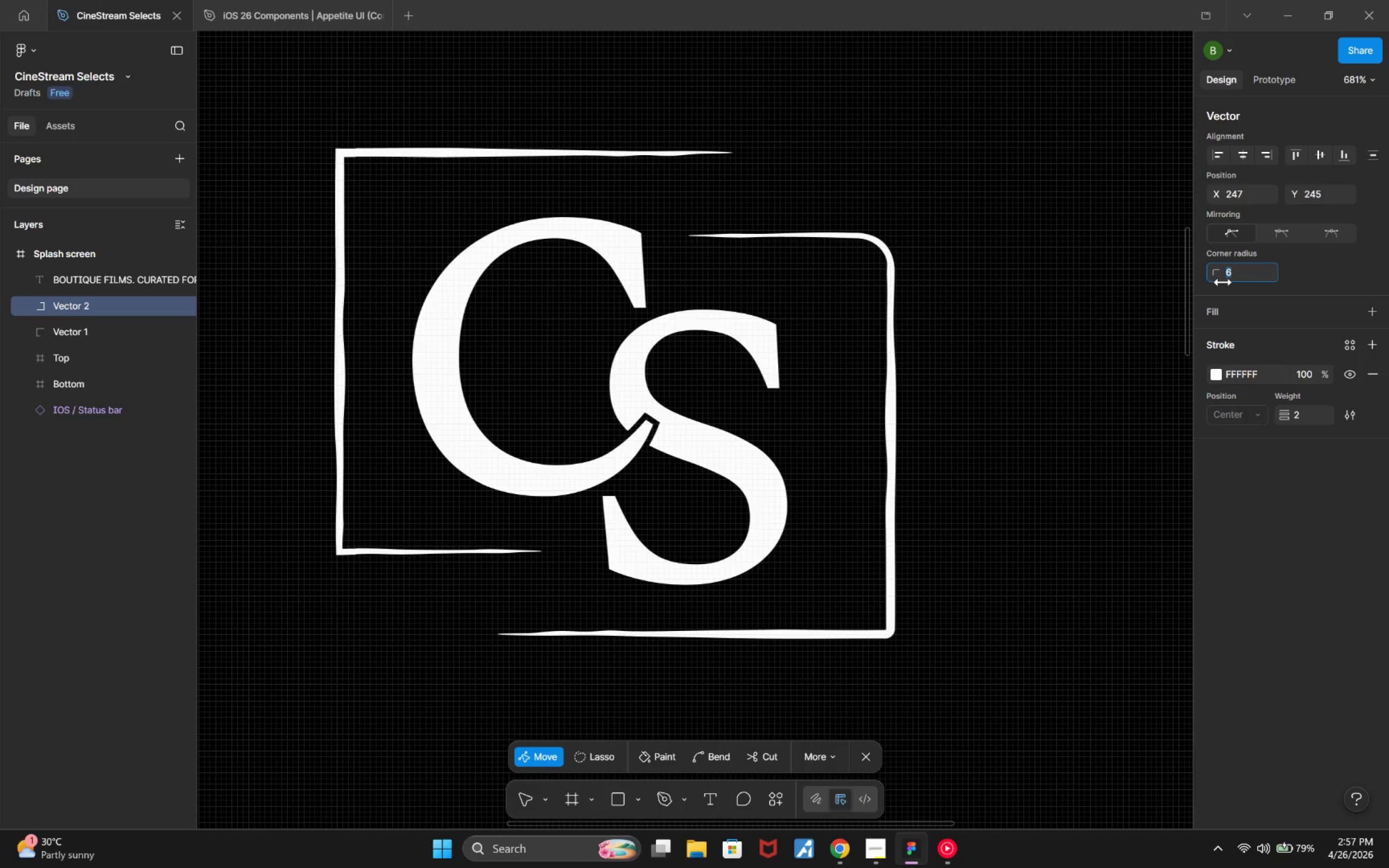 
key(ArrowDown)
 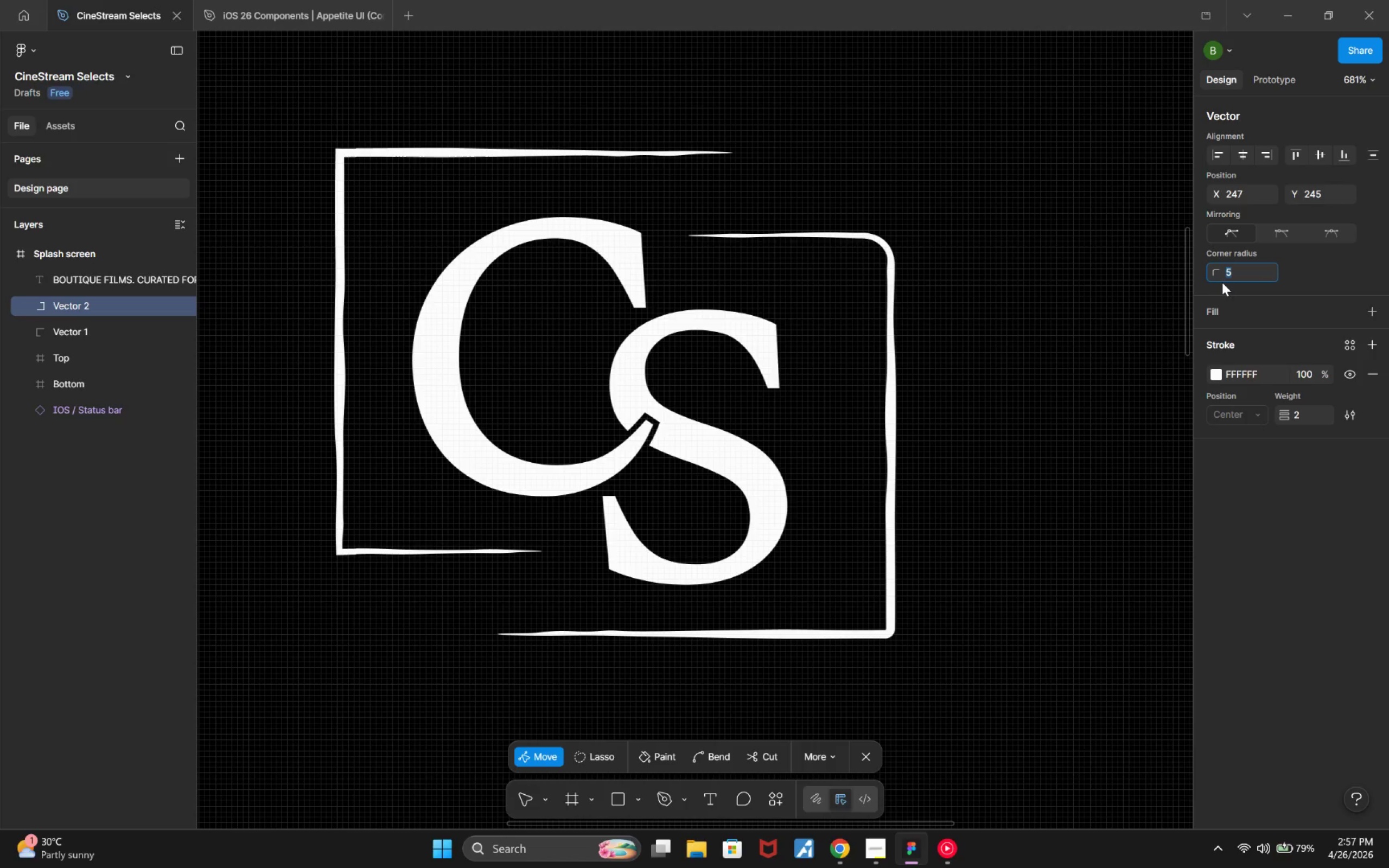 
key(ArrowDown)
 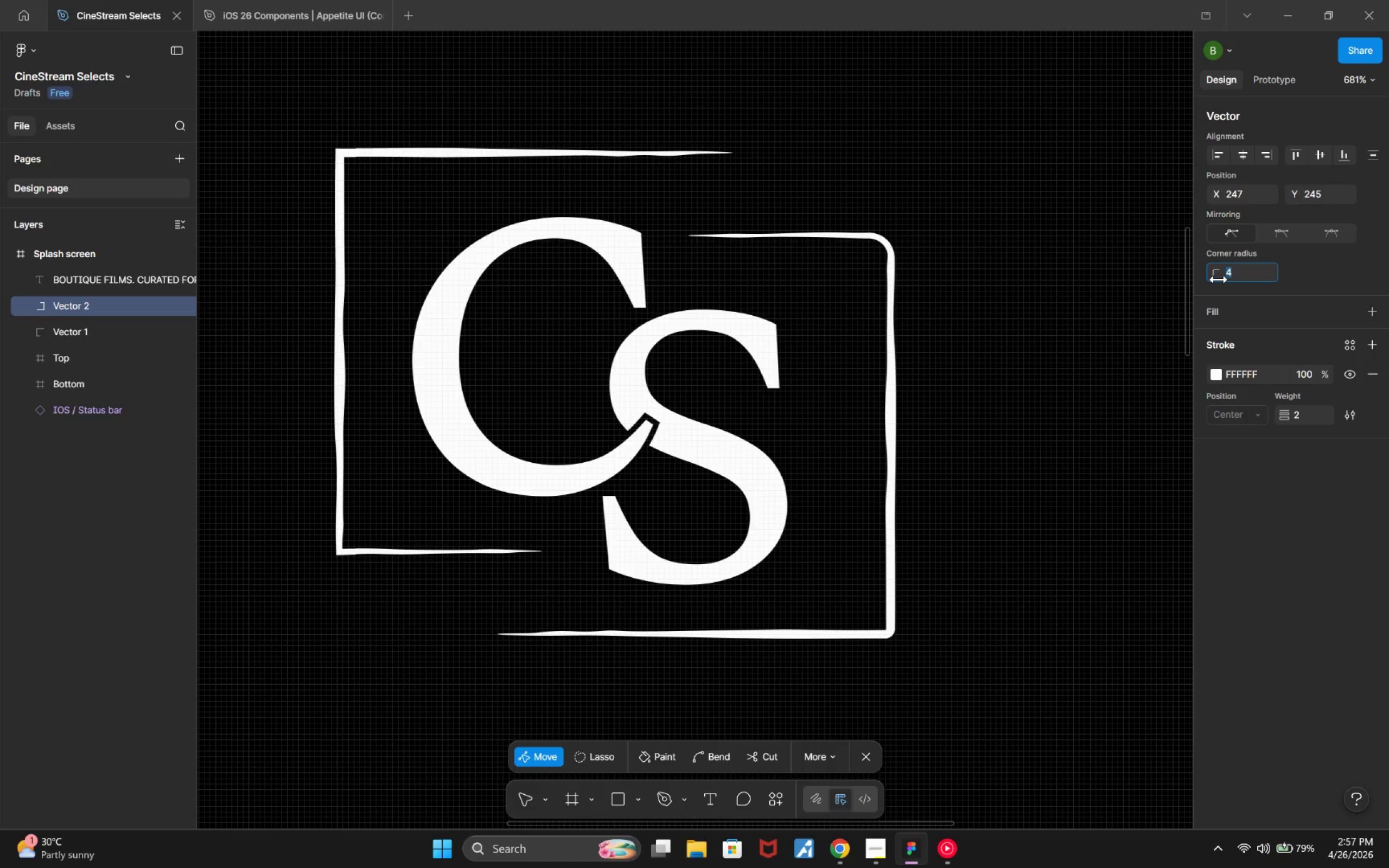 
key(ArrowUp)
 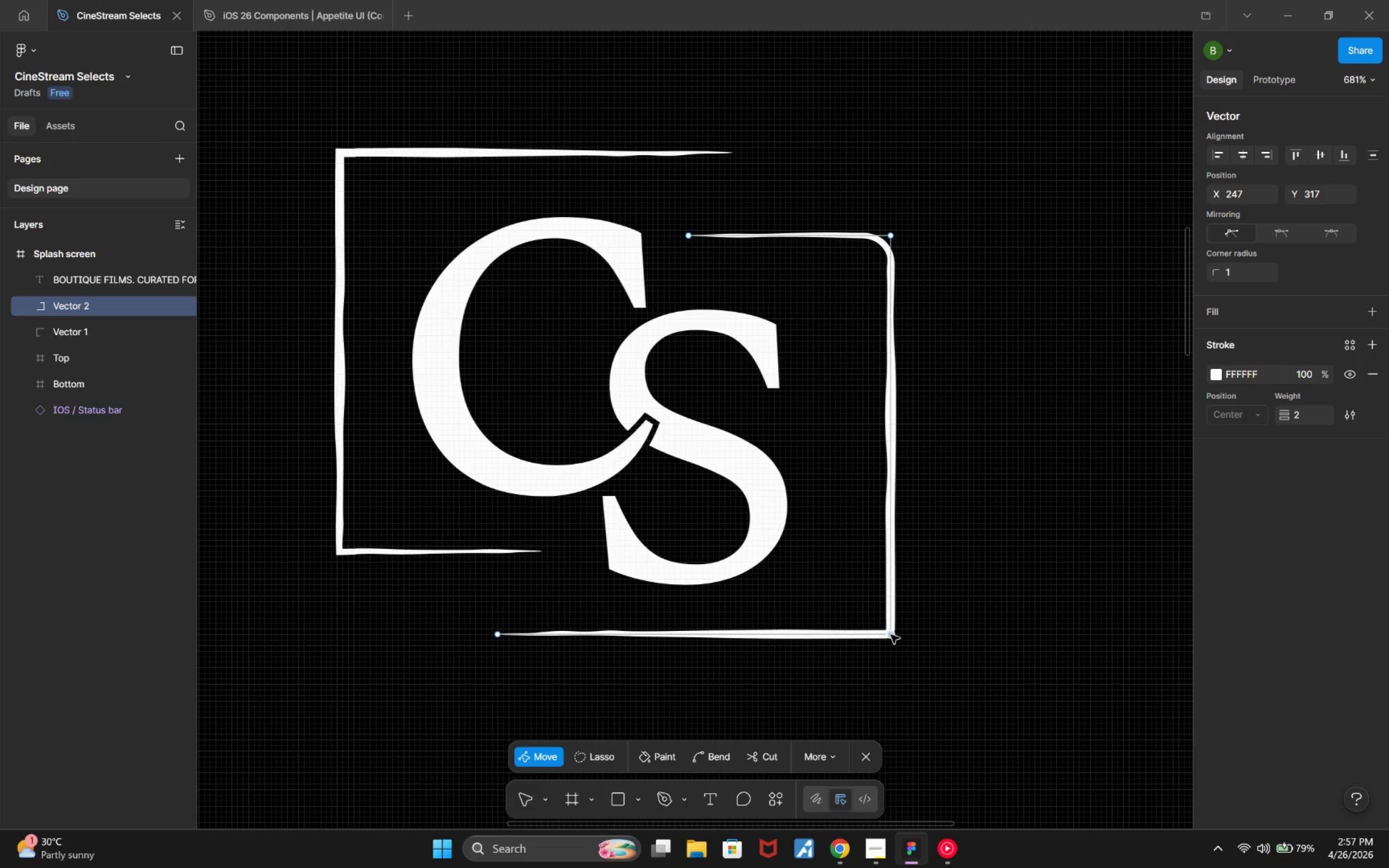 
key(ArrowDown)
 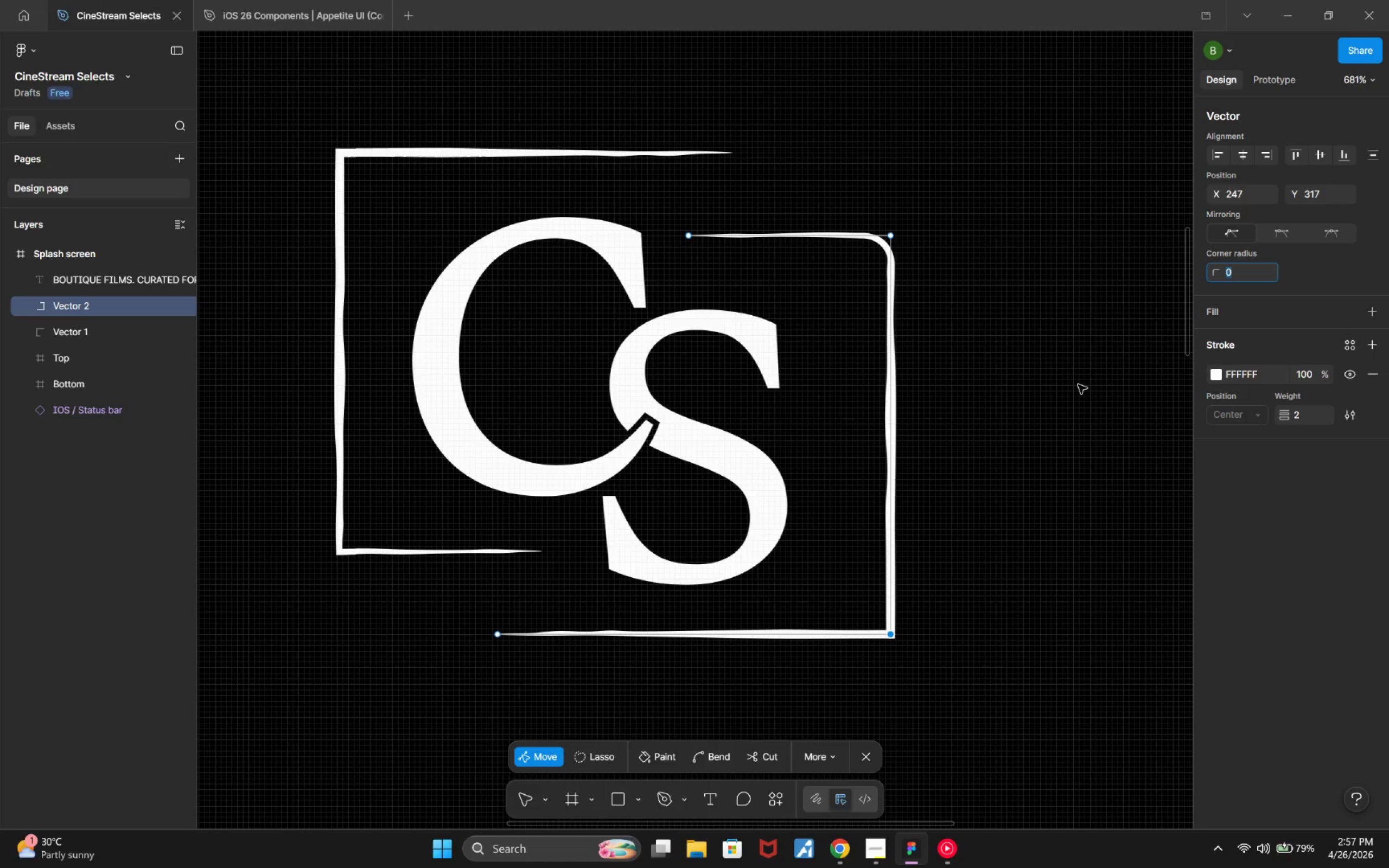 
left_click([1074, 382])
 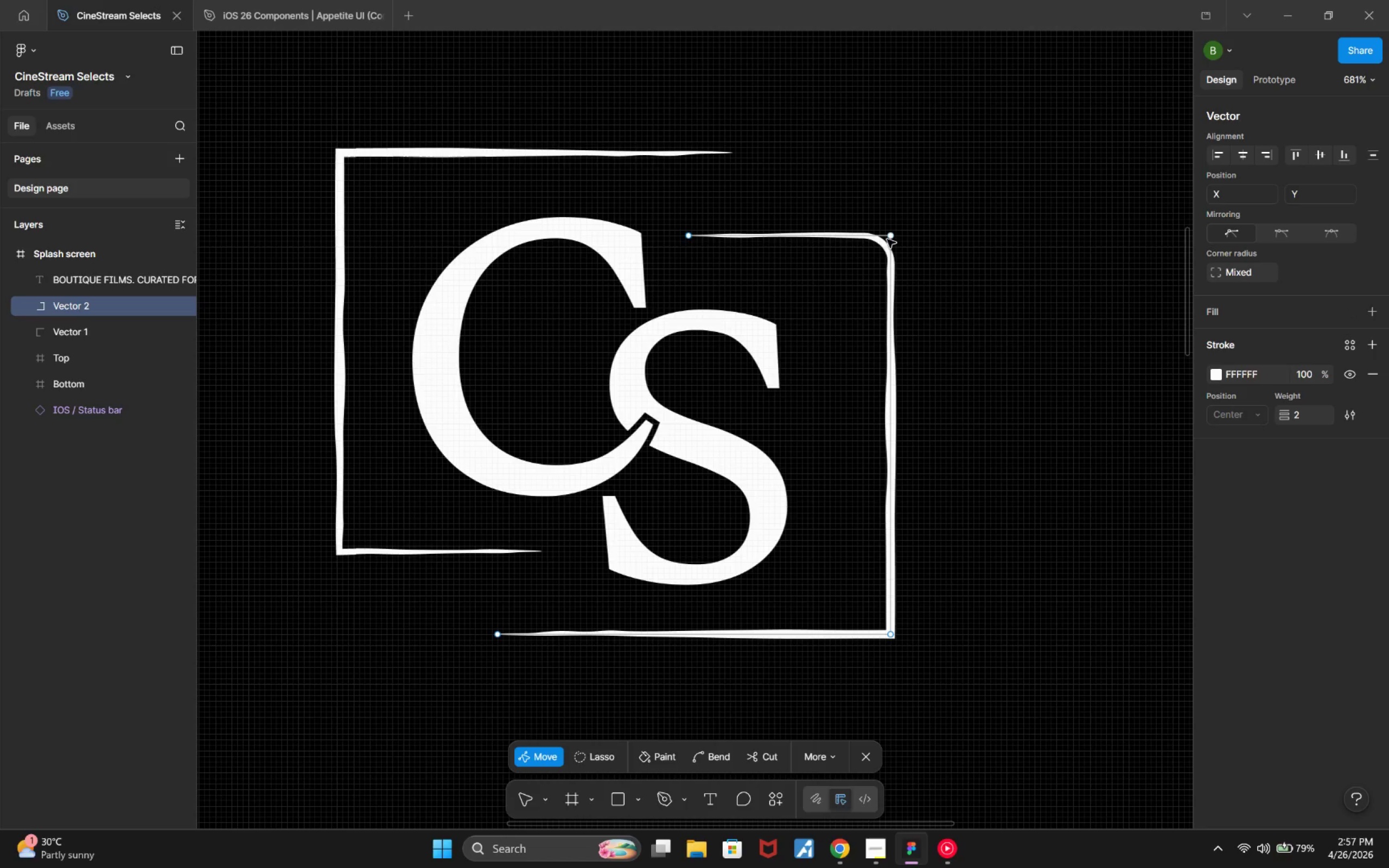 
left_click([890, 237])
 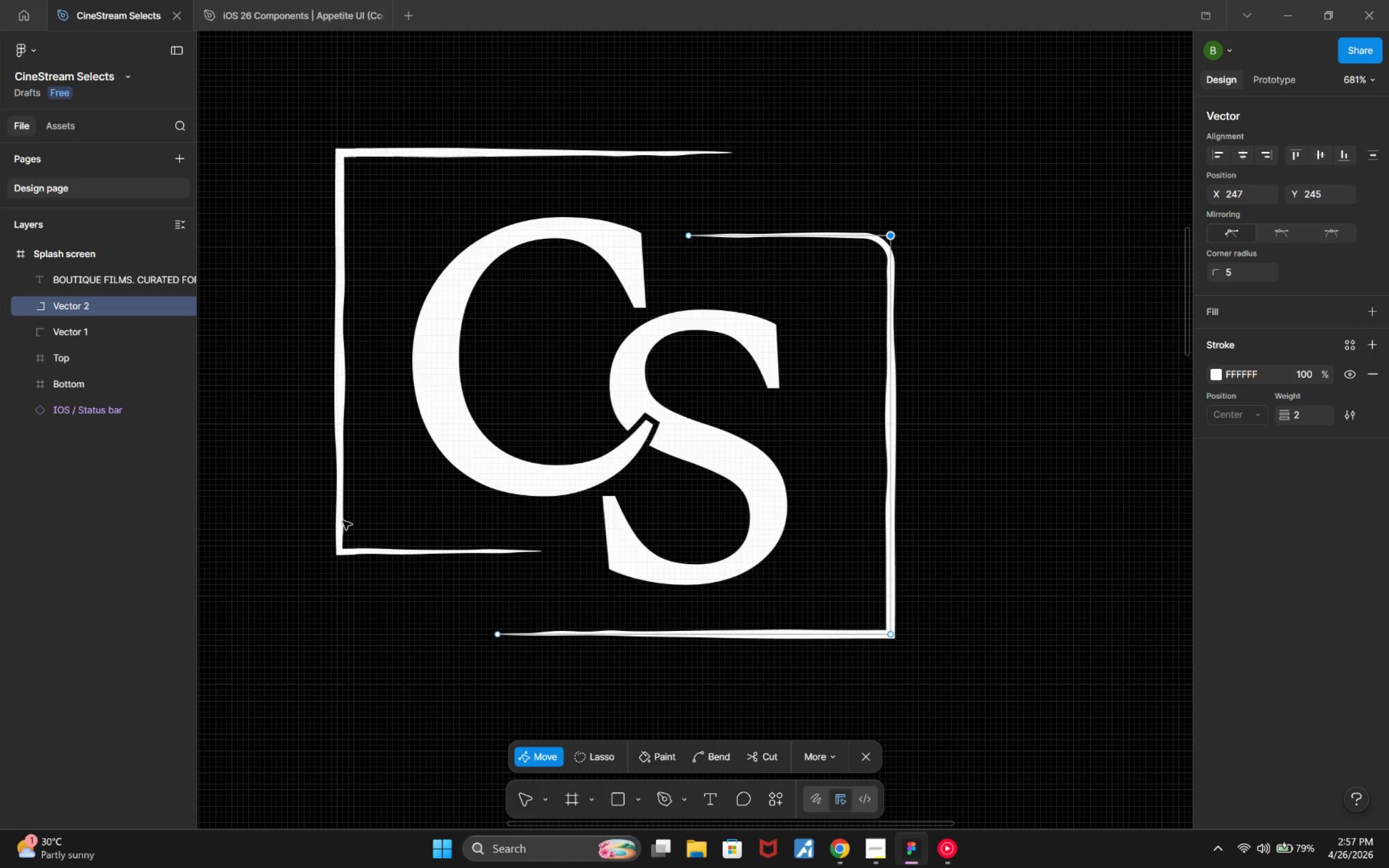 
left_click([337, 536])
 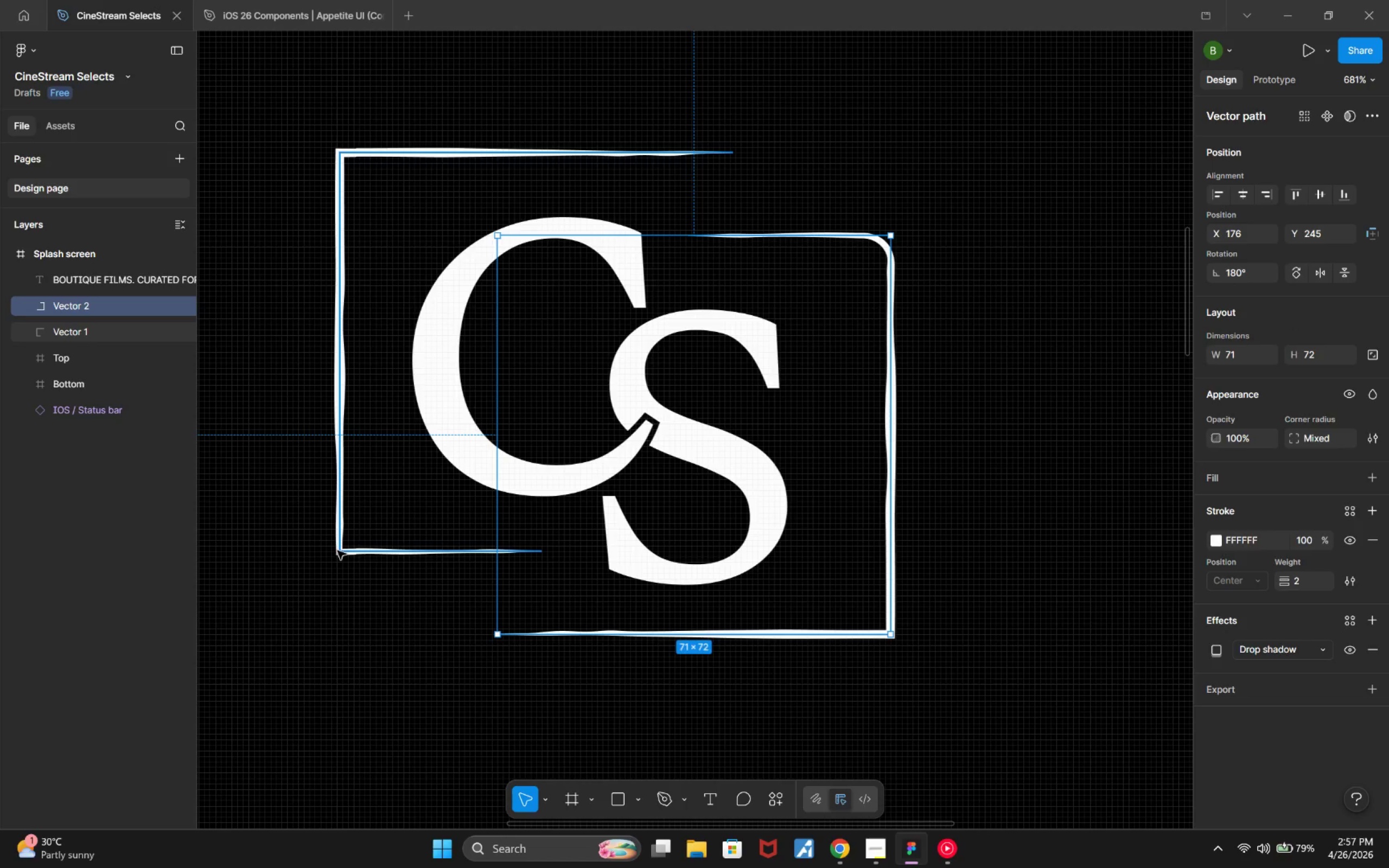 
double_click([337, 551])
 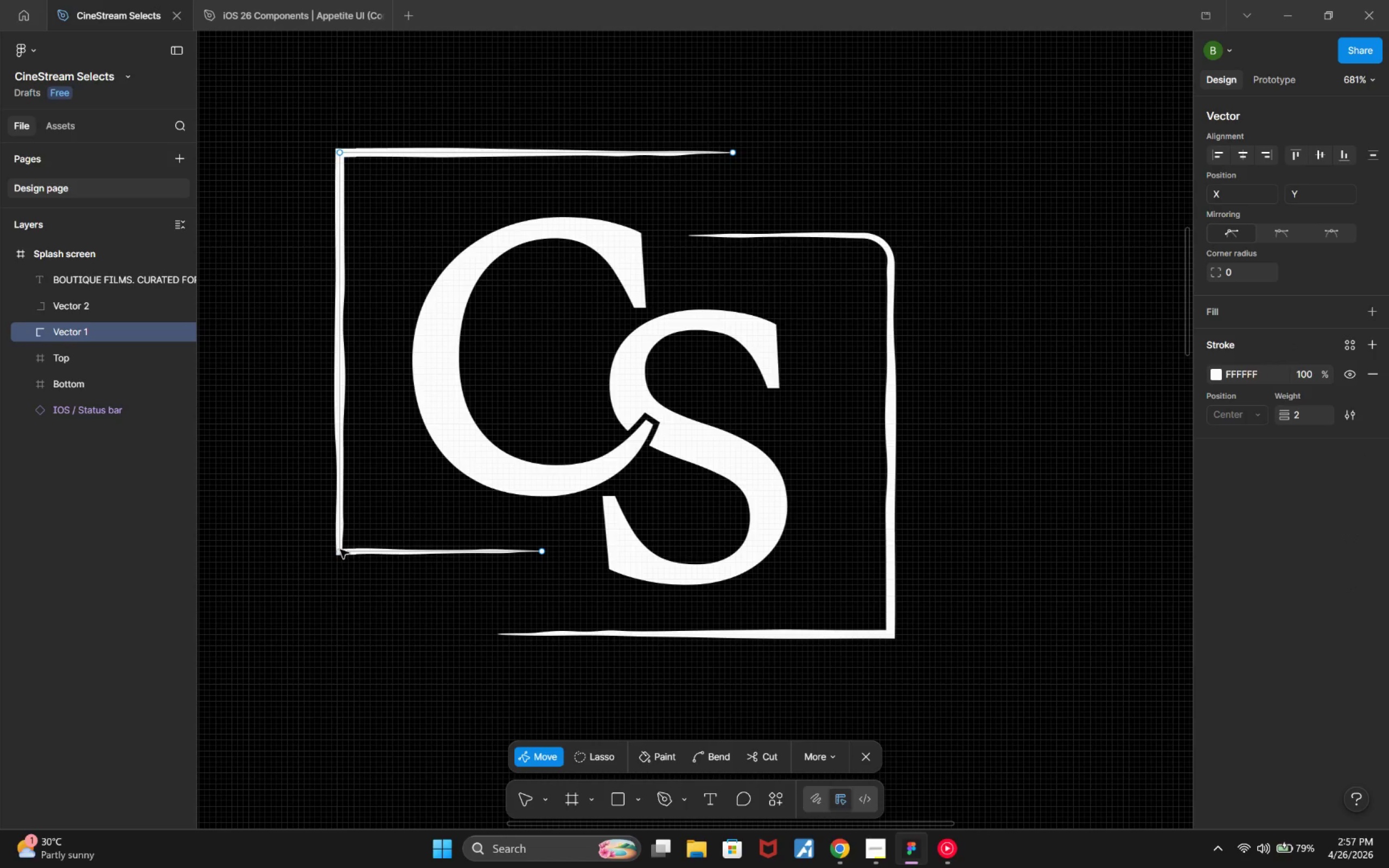 
left_click([339, 550])
 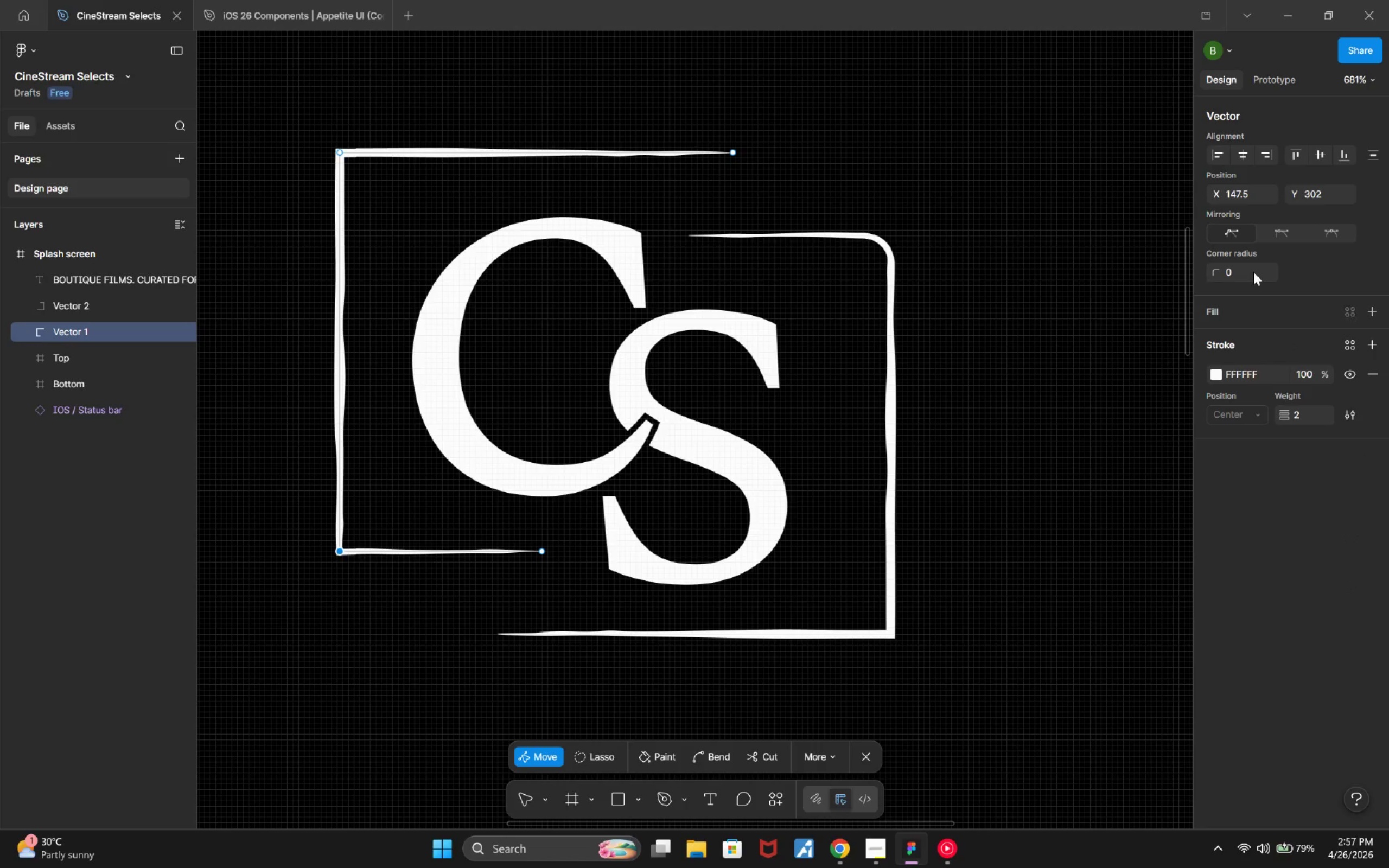 
left_click([1241, 279])
 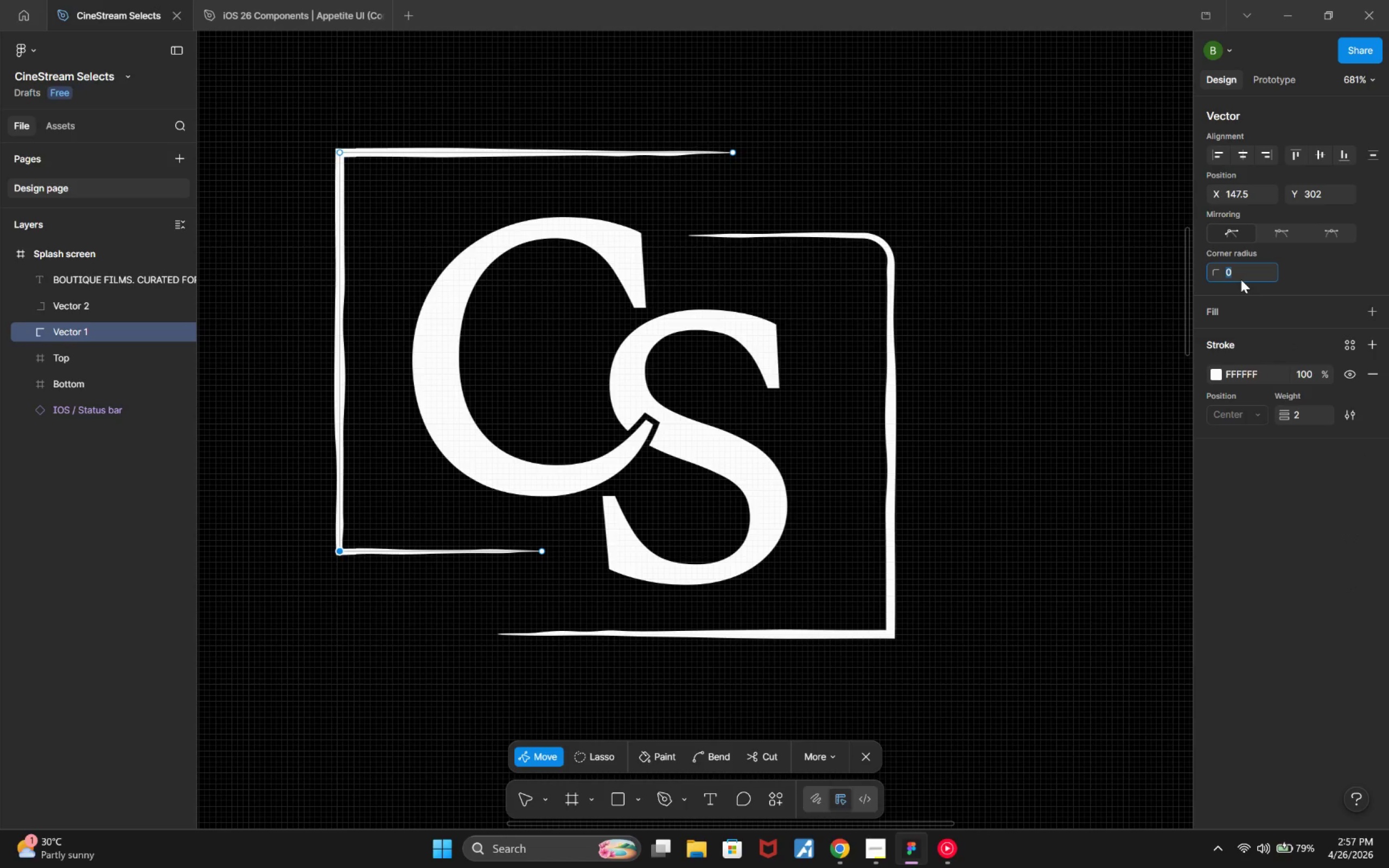 
key(ArrowUp)
 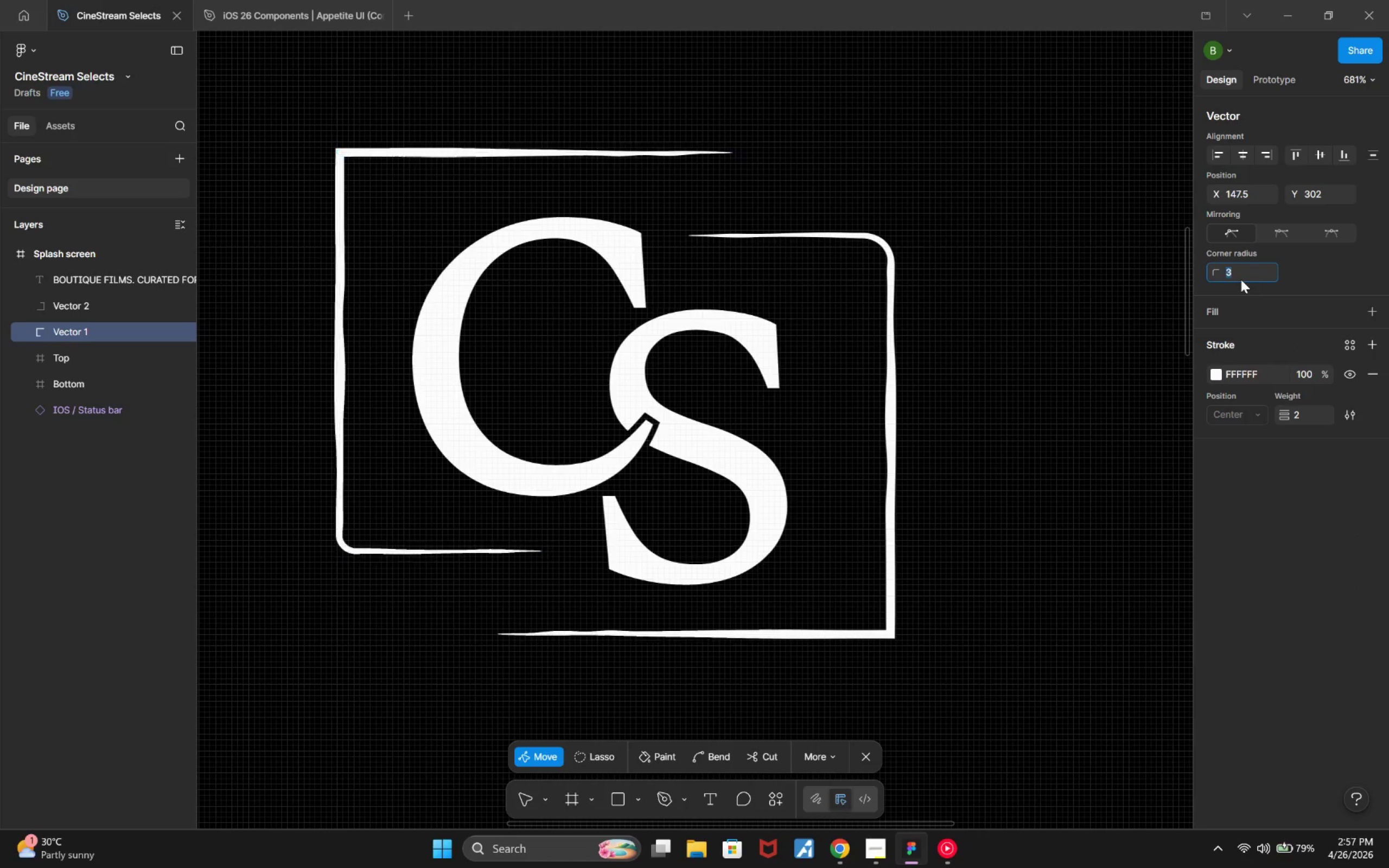 
key(ArrowUp)
 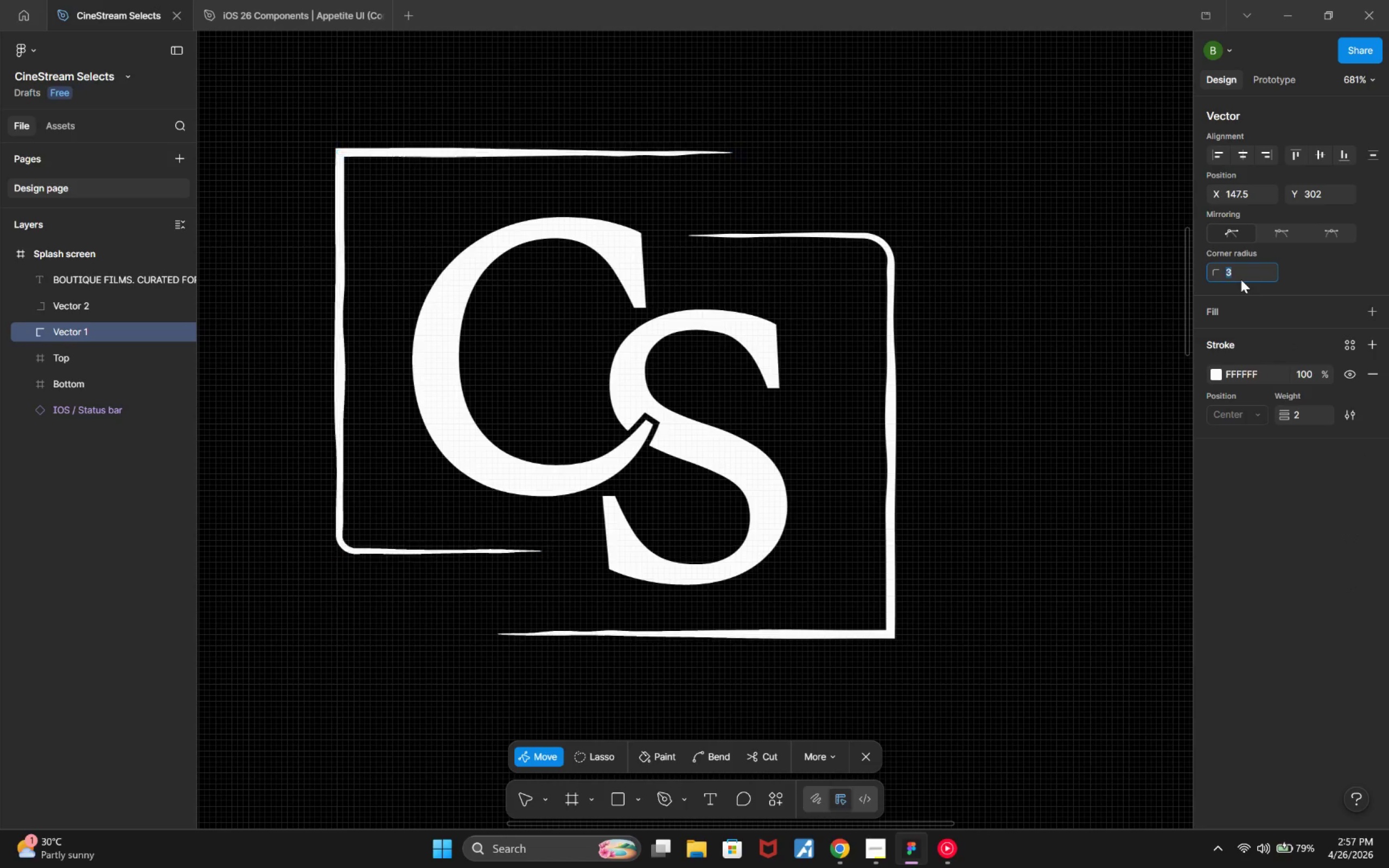 
key(ArrowUp)
 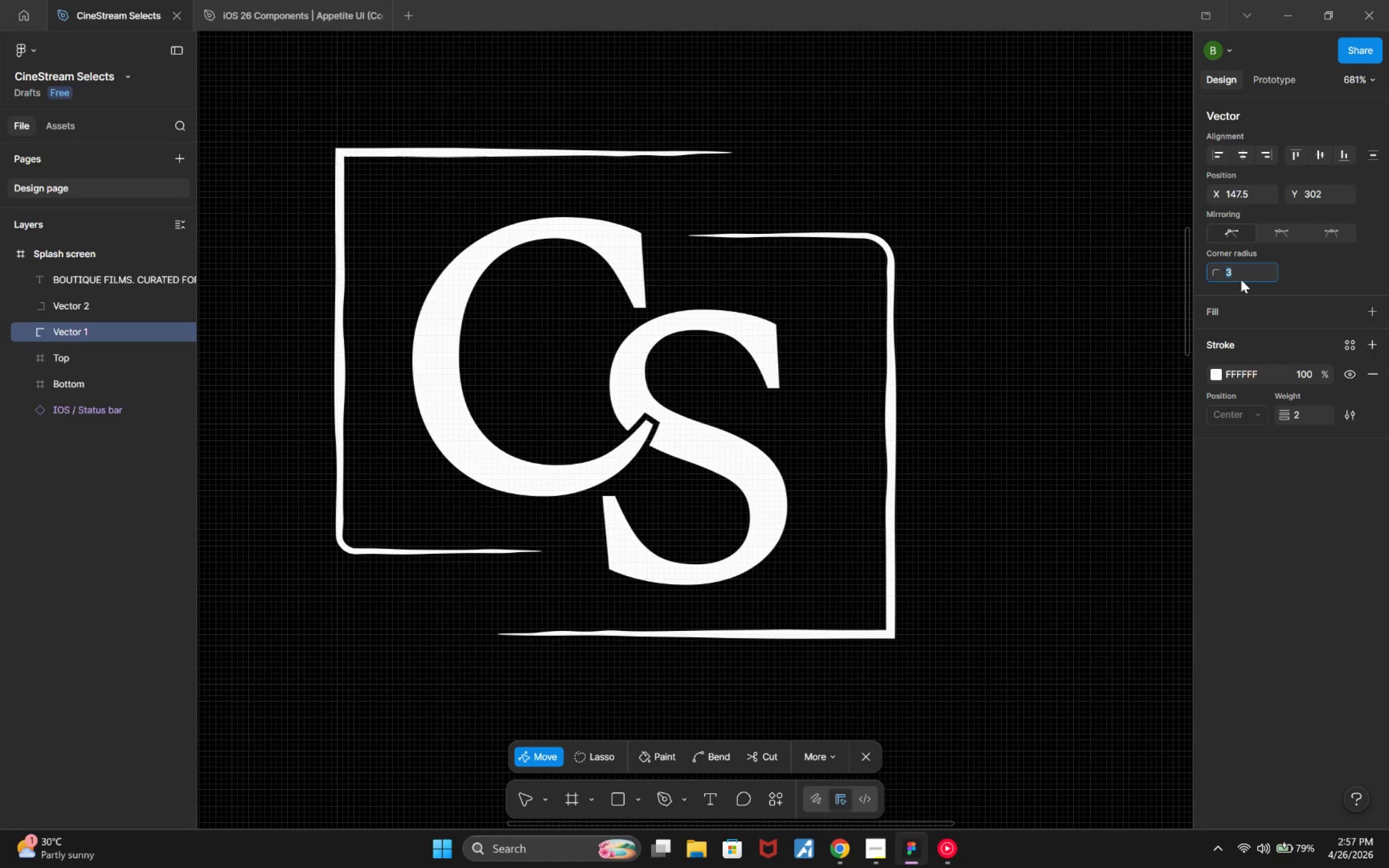 
key(ArrowUp)
 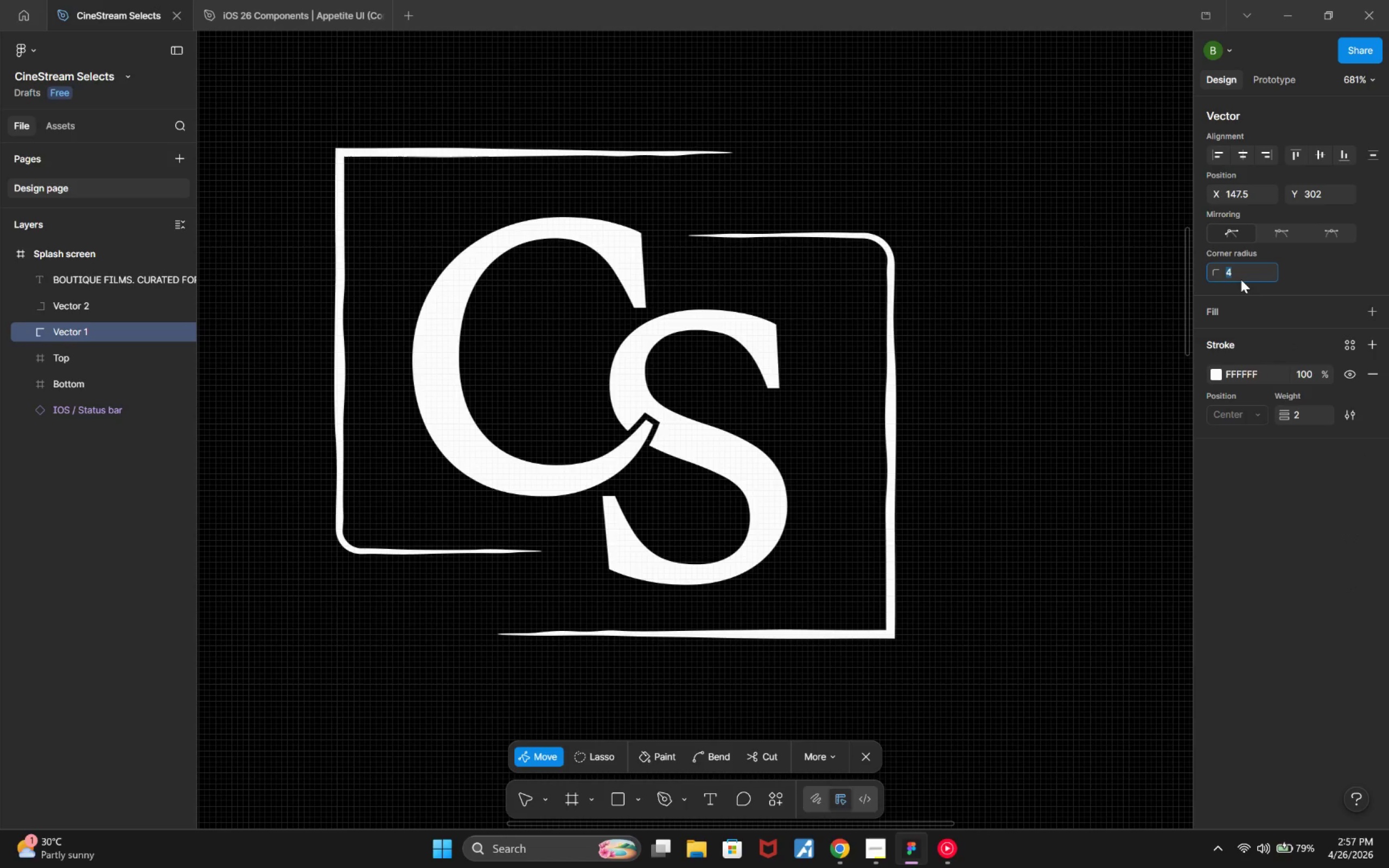 
key(ArrowUp)
 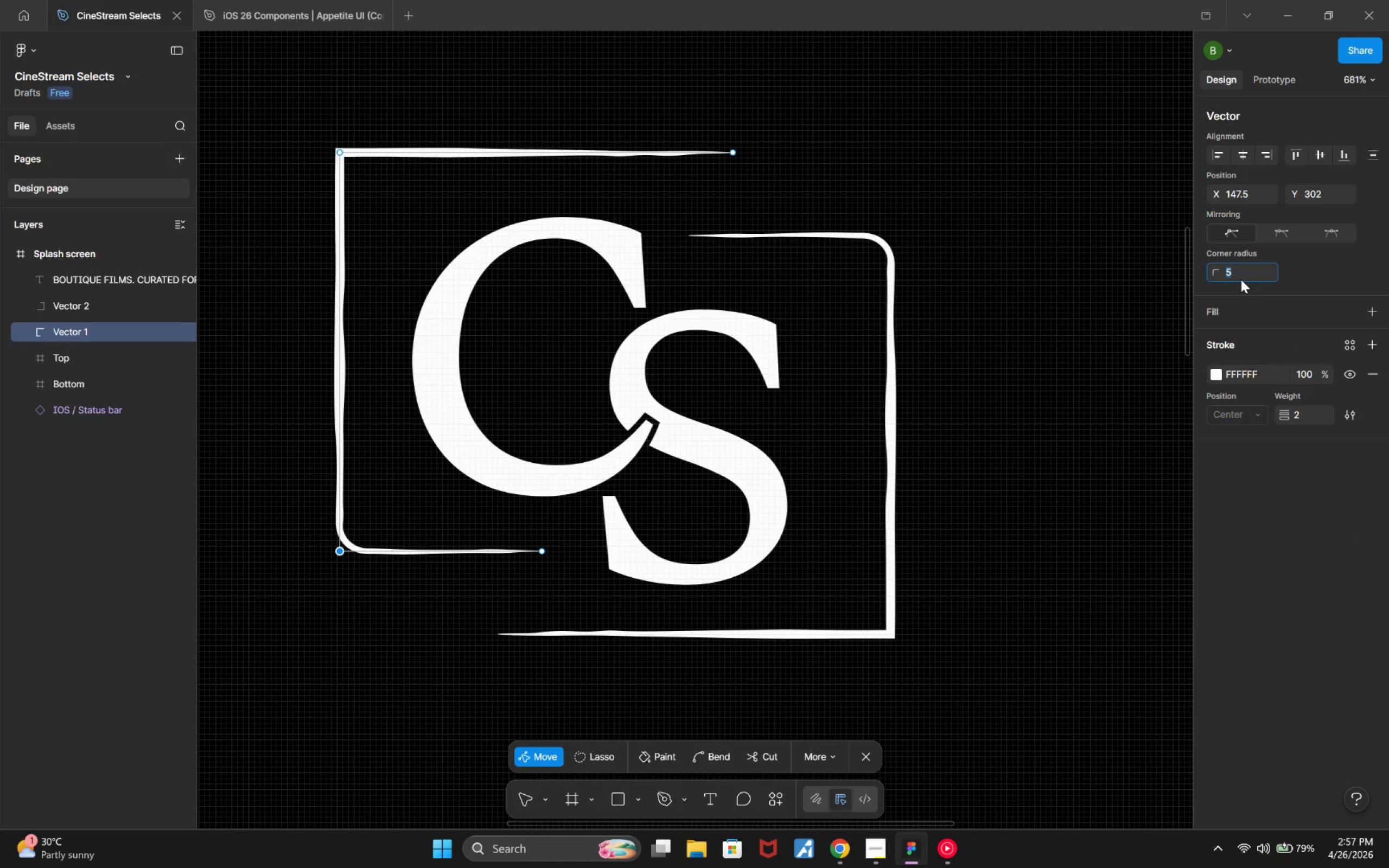 
key(ArrowDown)
 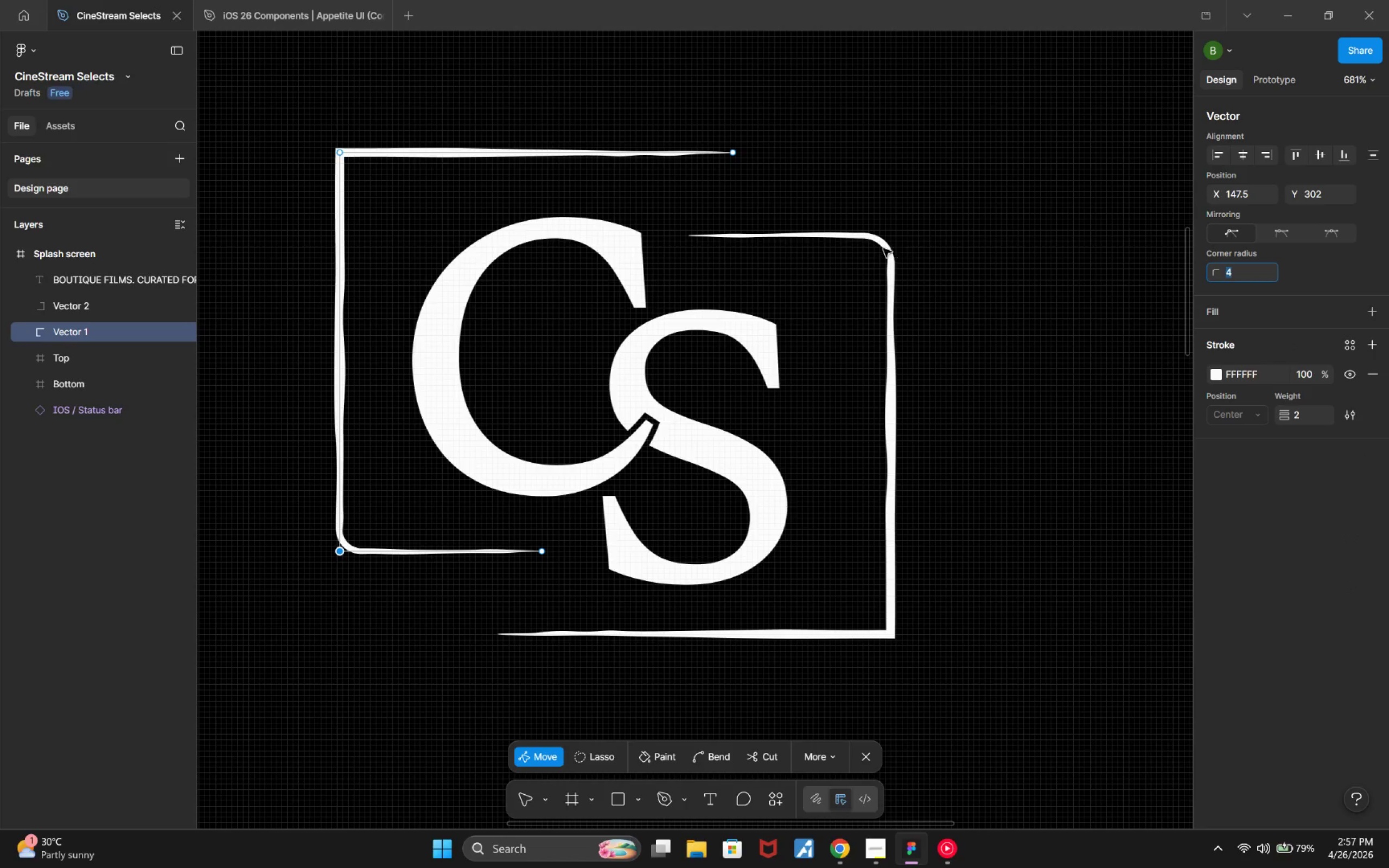 
double_click([883, 248])
 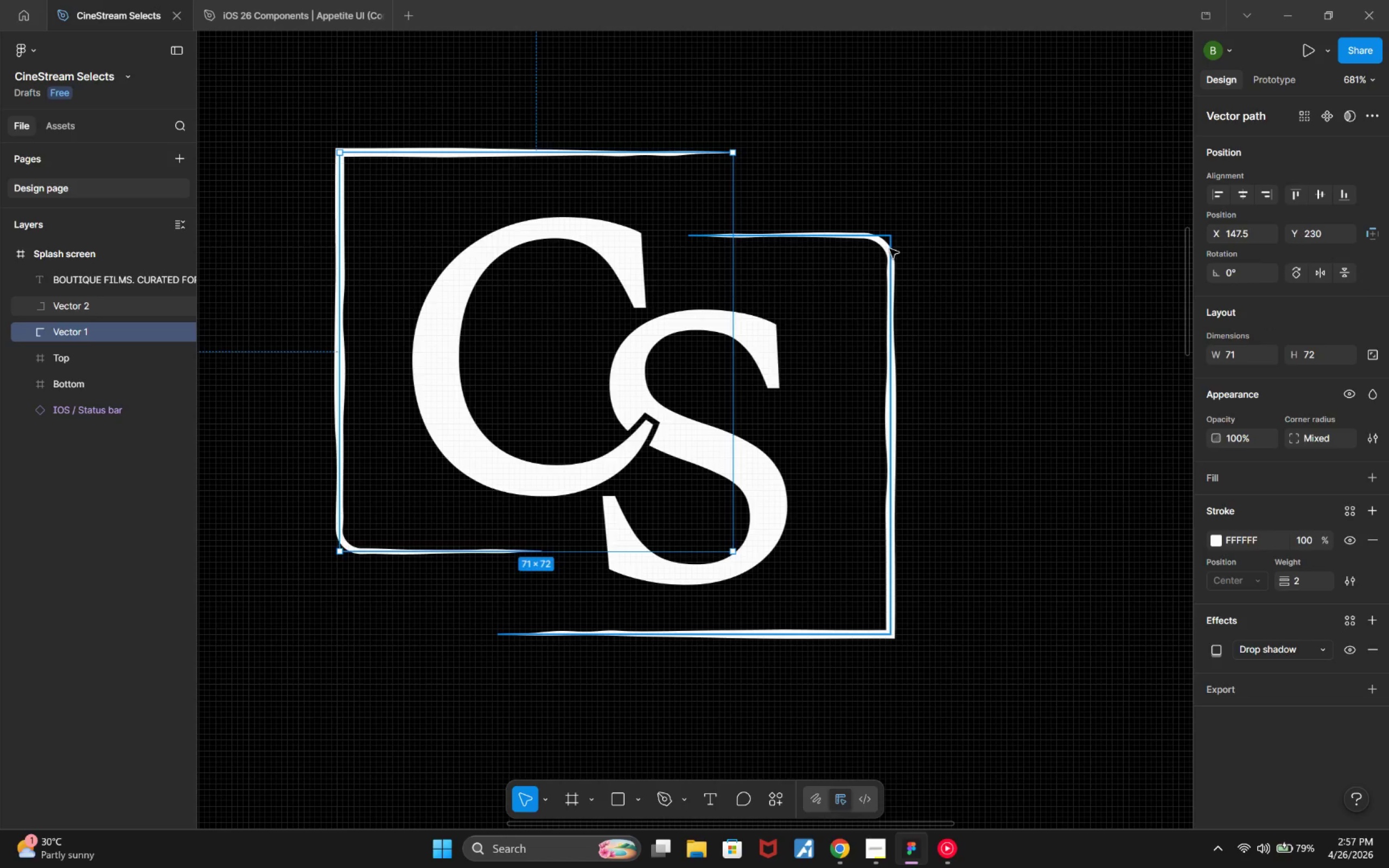 
double_click([890, 249])
 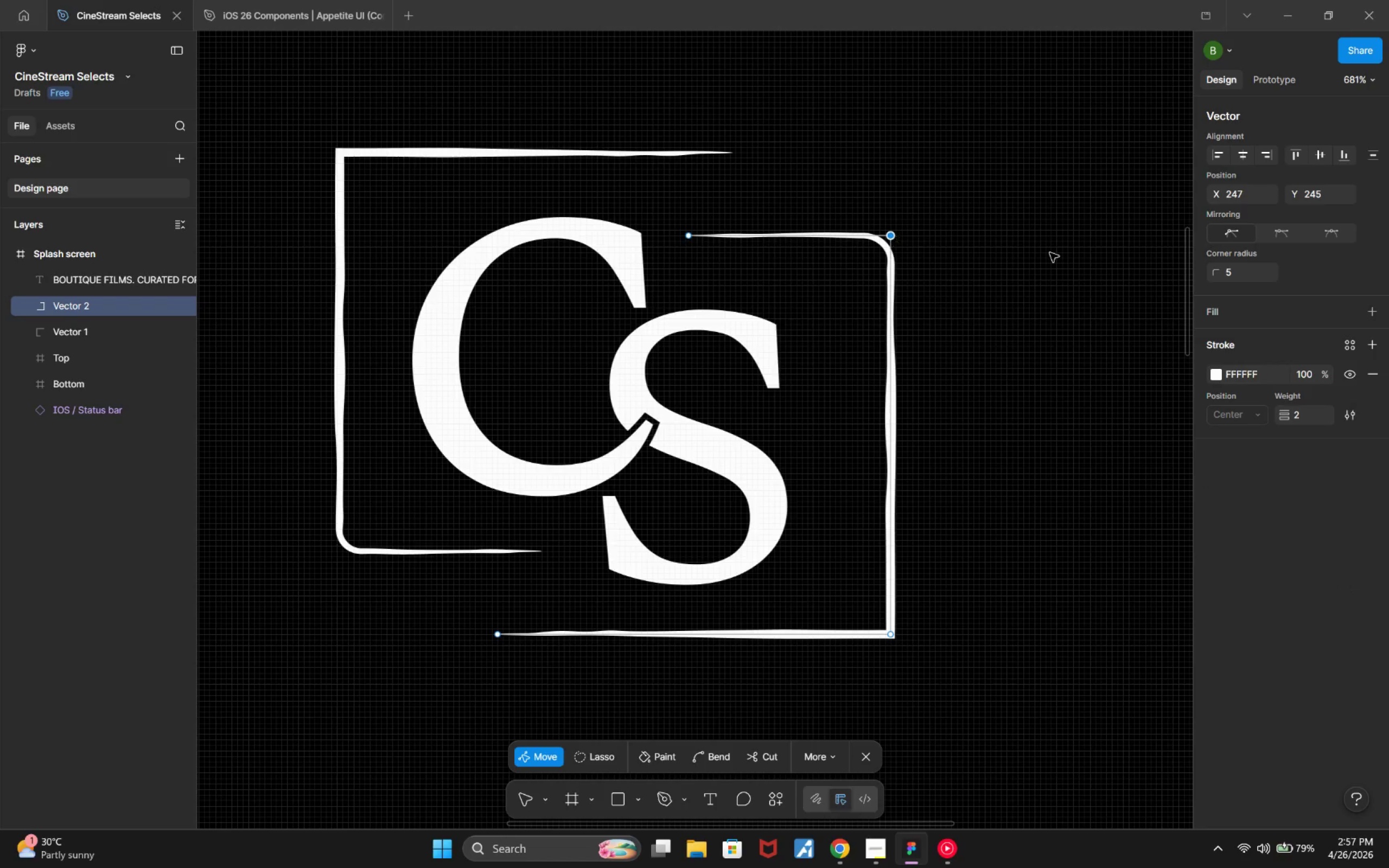 
left_click([1233, 275])
 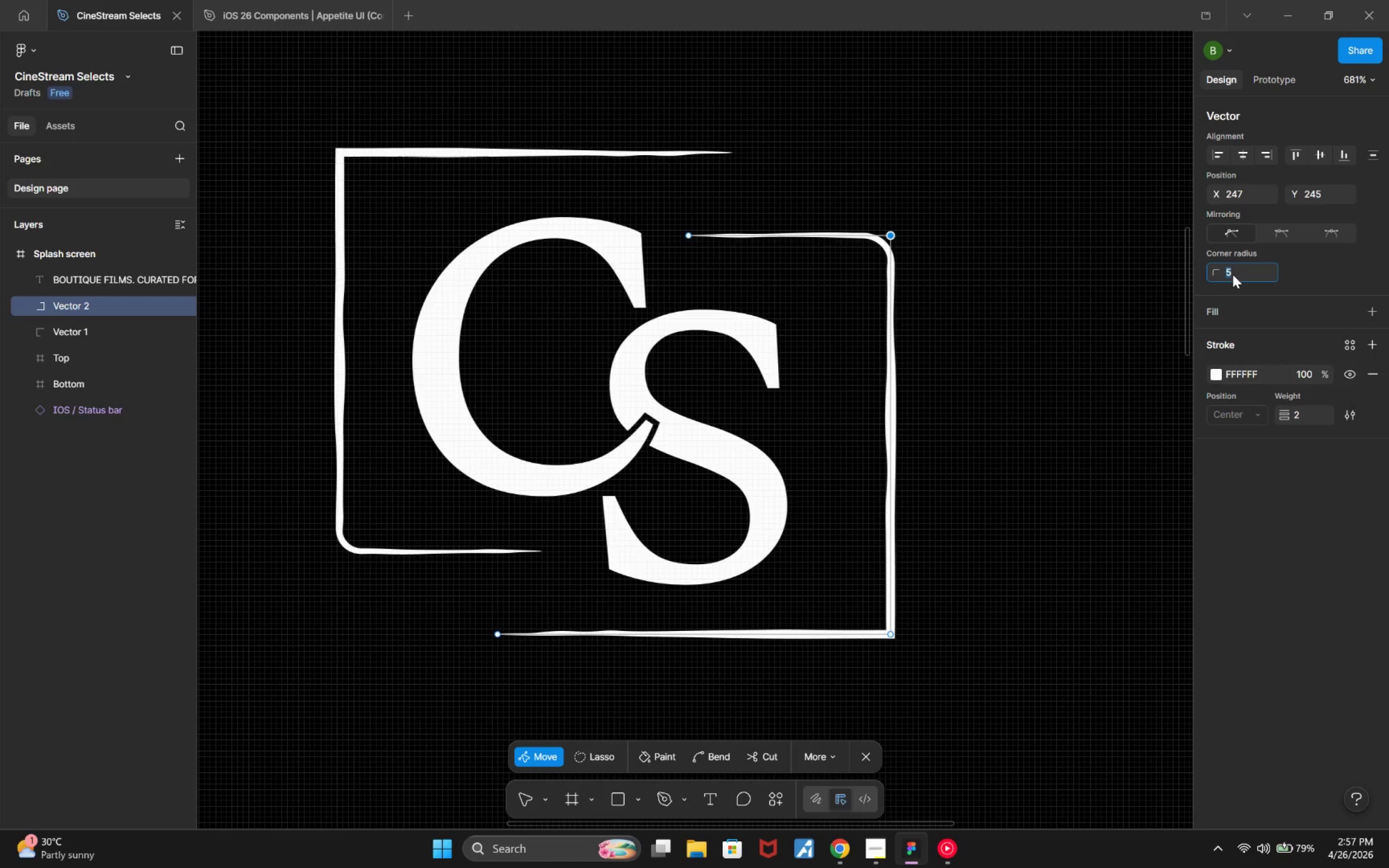 
key(ArrowDown)
 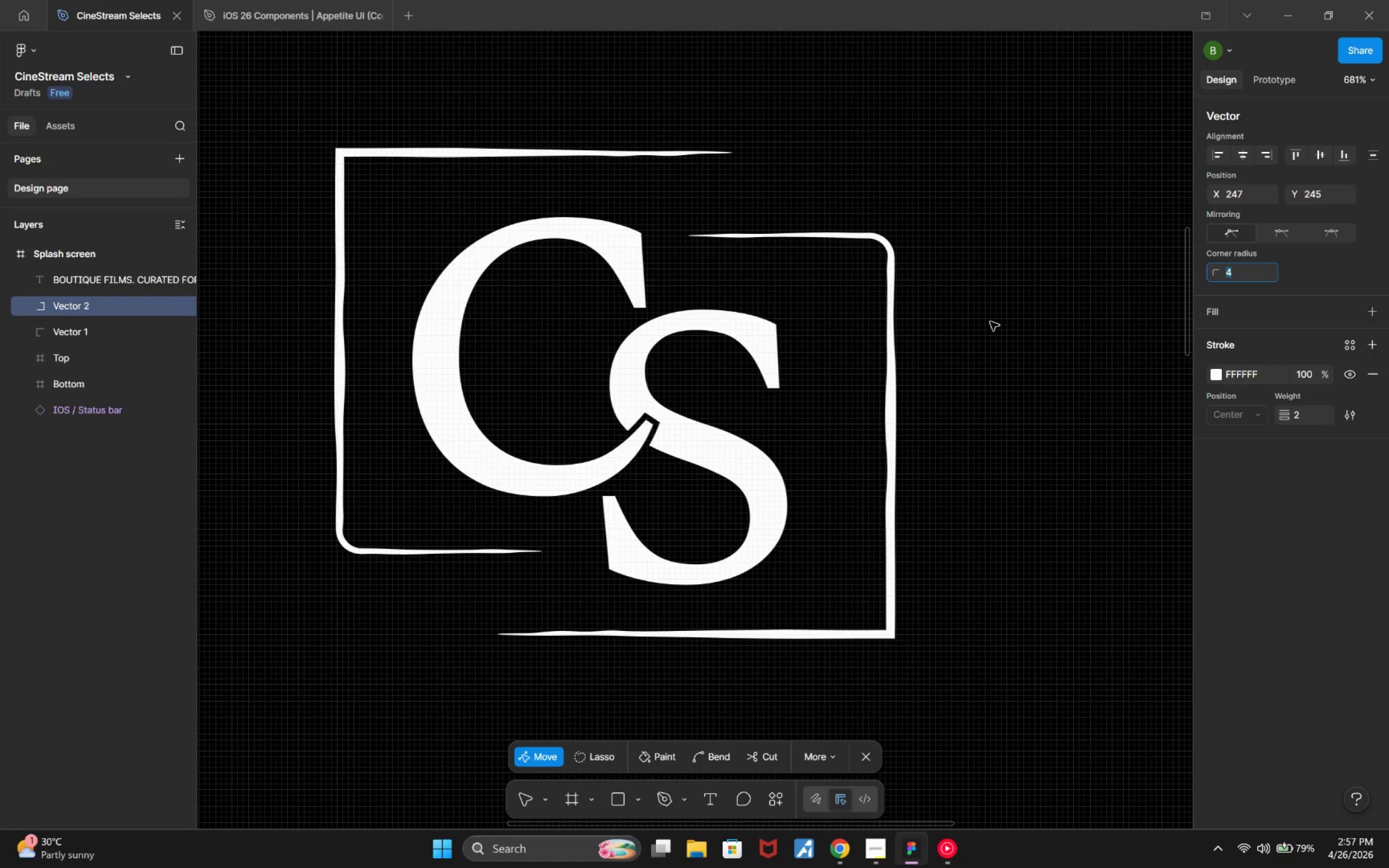 
key(ArrowUp)
 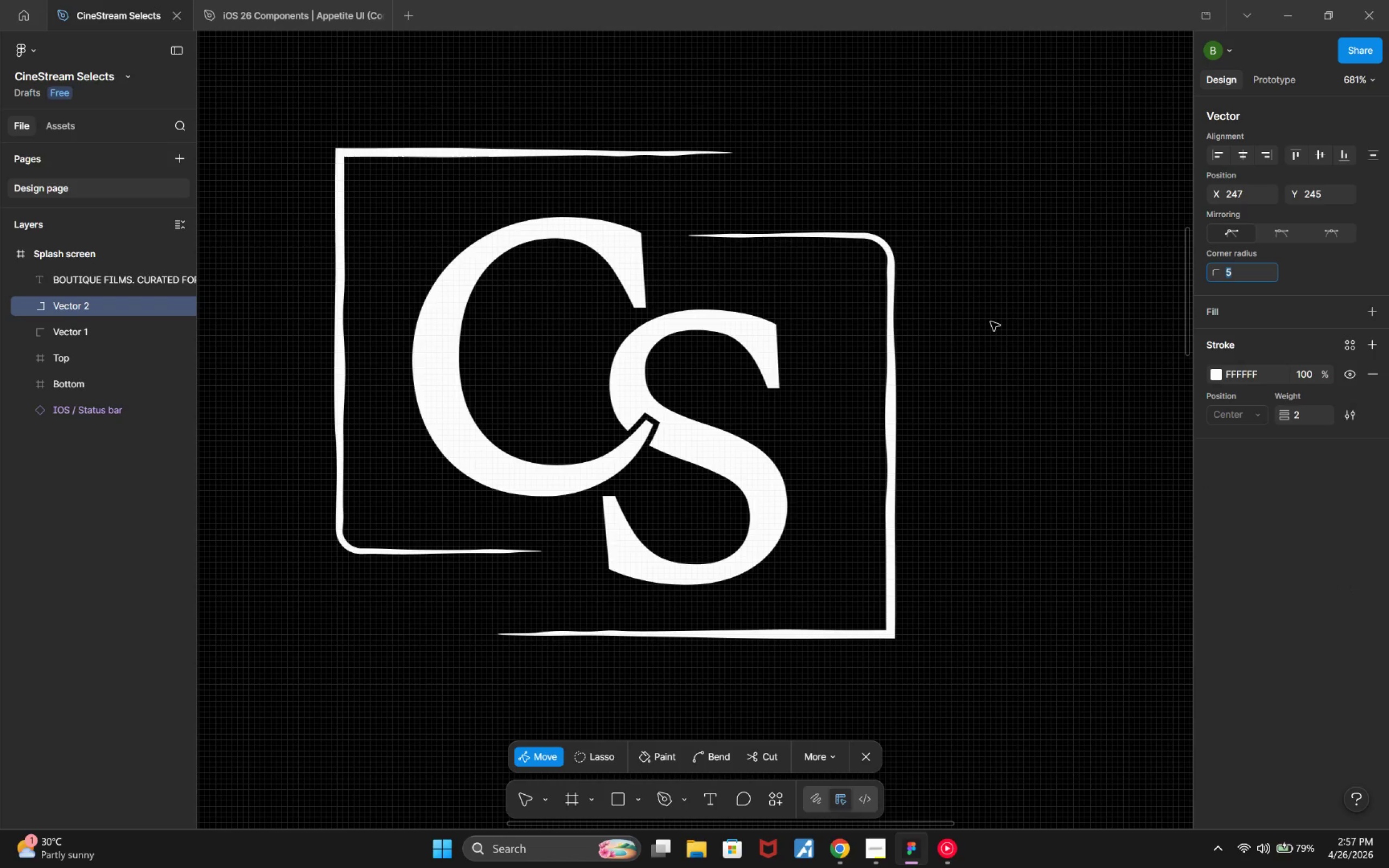 
key(ArrowDown)
 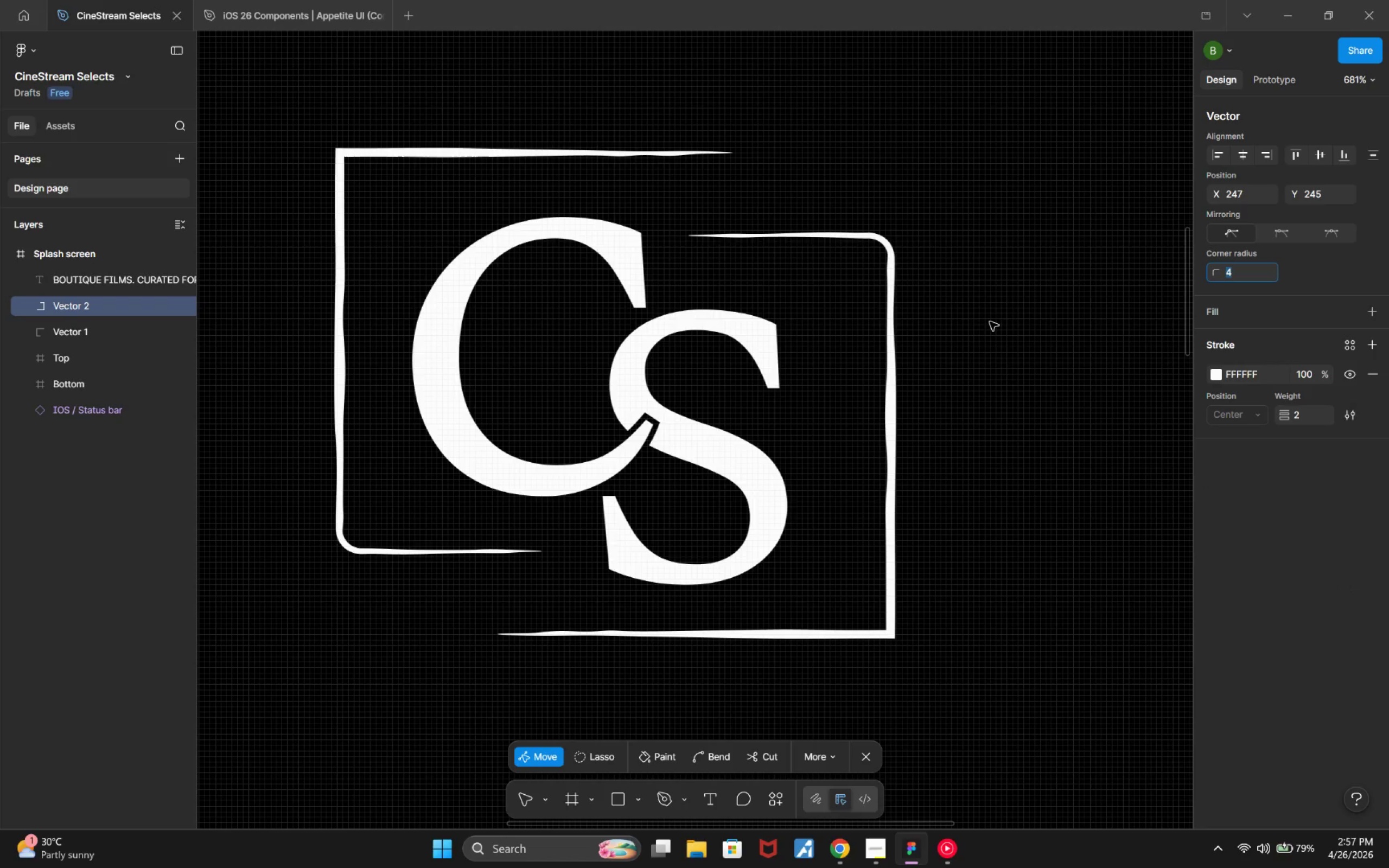 
left_click([990, 321])
 